 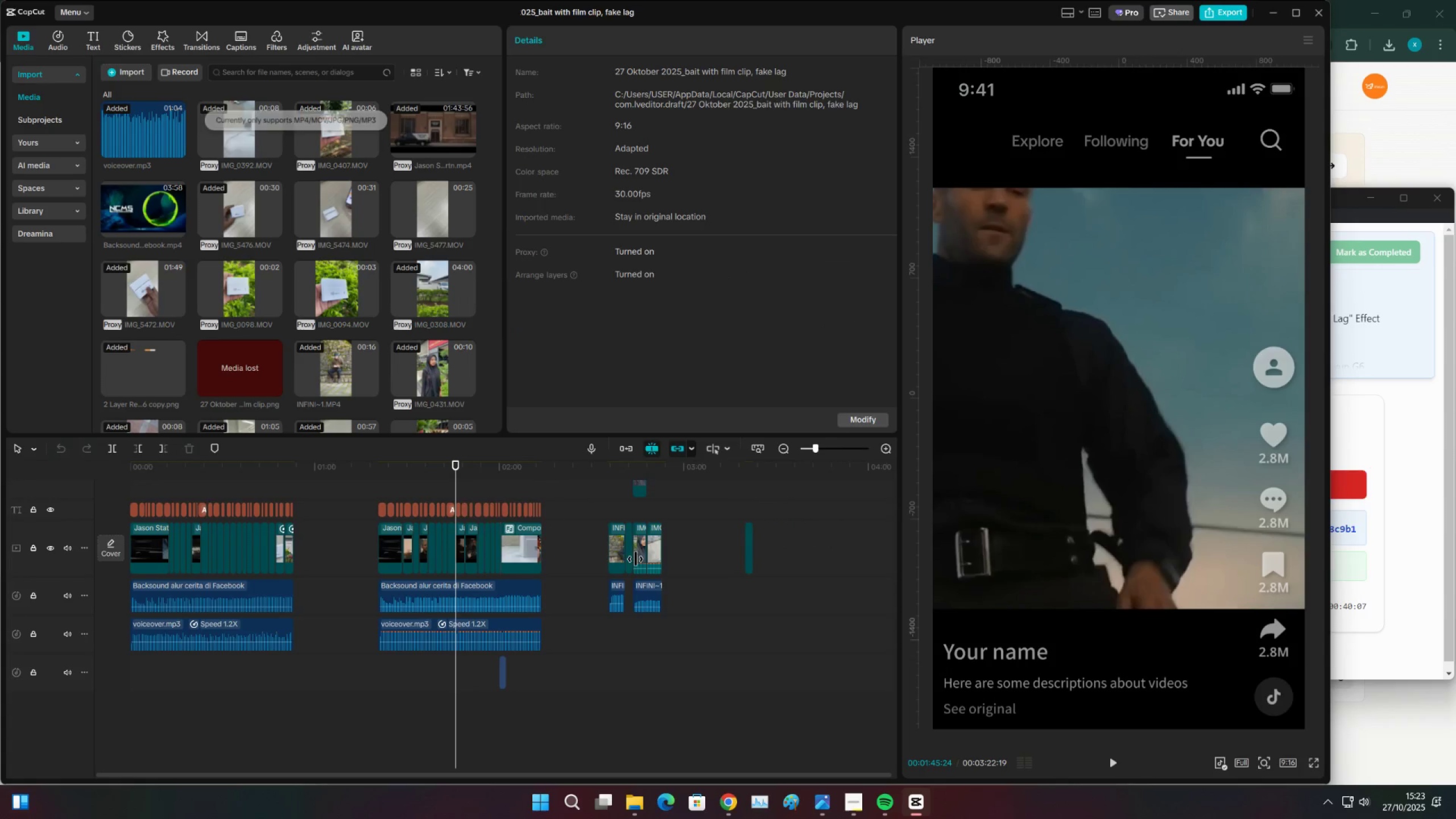 
left_click_drag(start_coordinate=[625, 466], to_coordinate=[635, 469])
 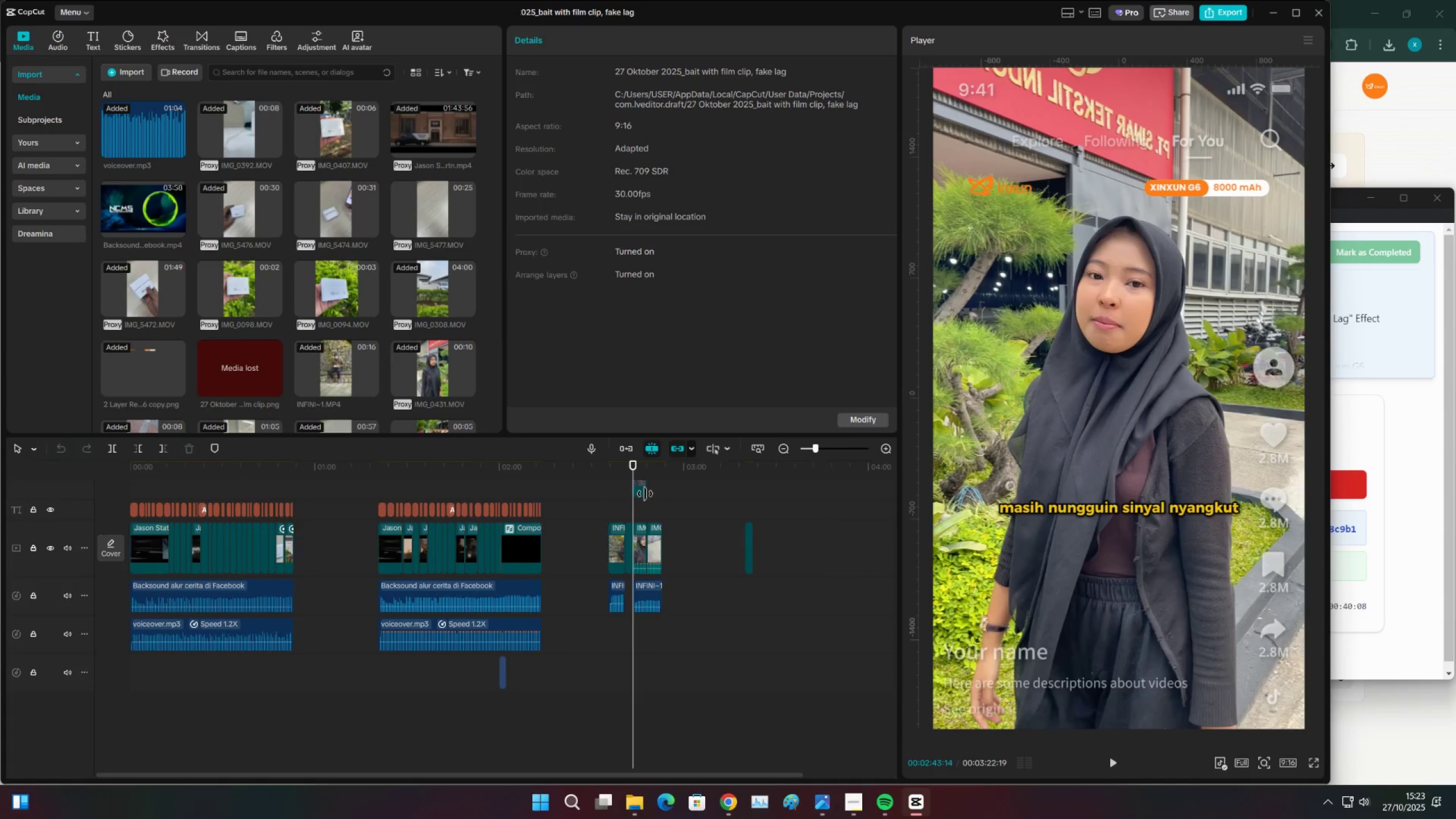 
scroll: coordinate [784, 545], scroll_direction: up, amount: 7.0
 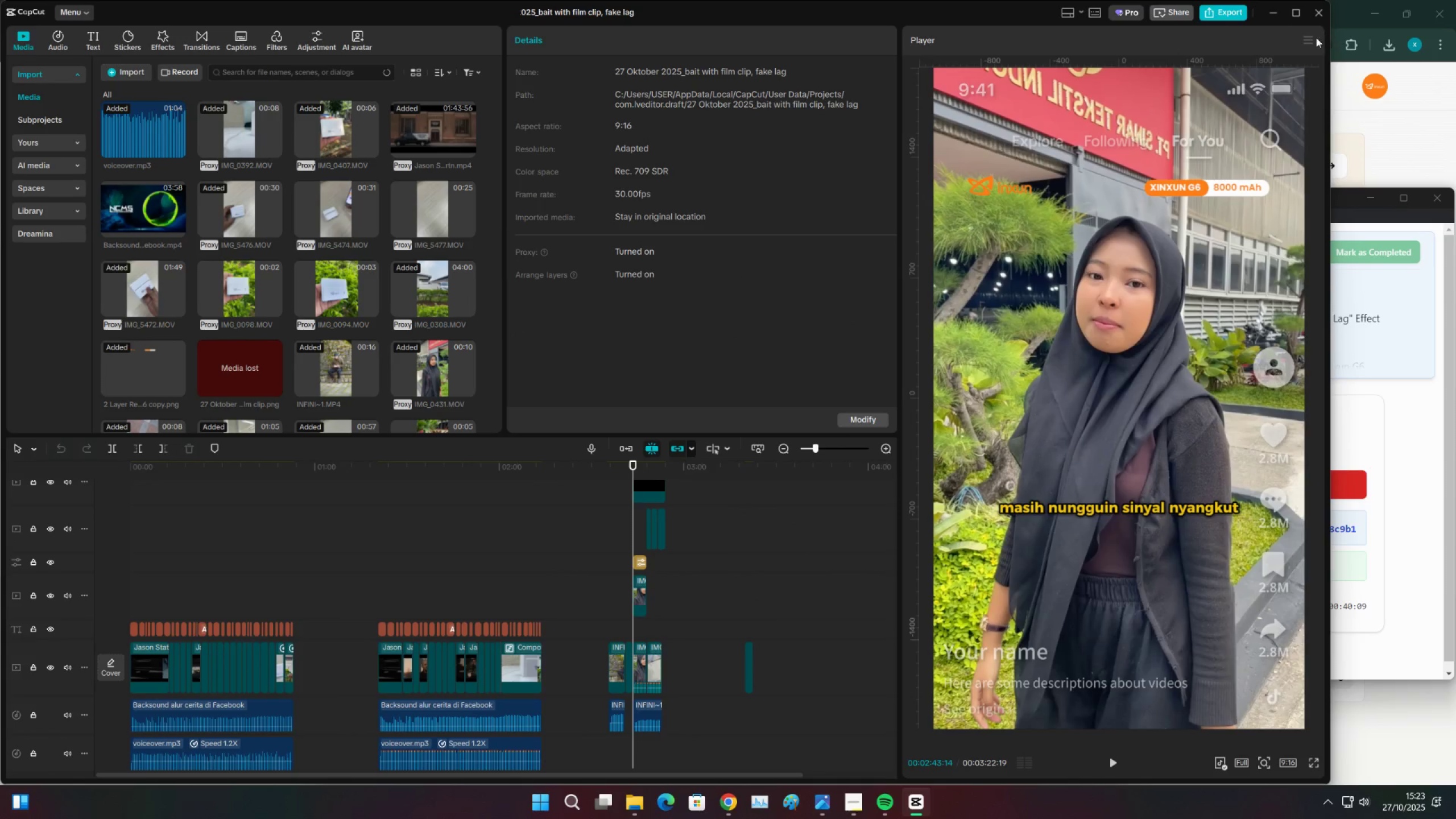 
left_click([1307, 42])
 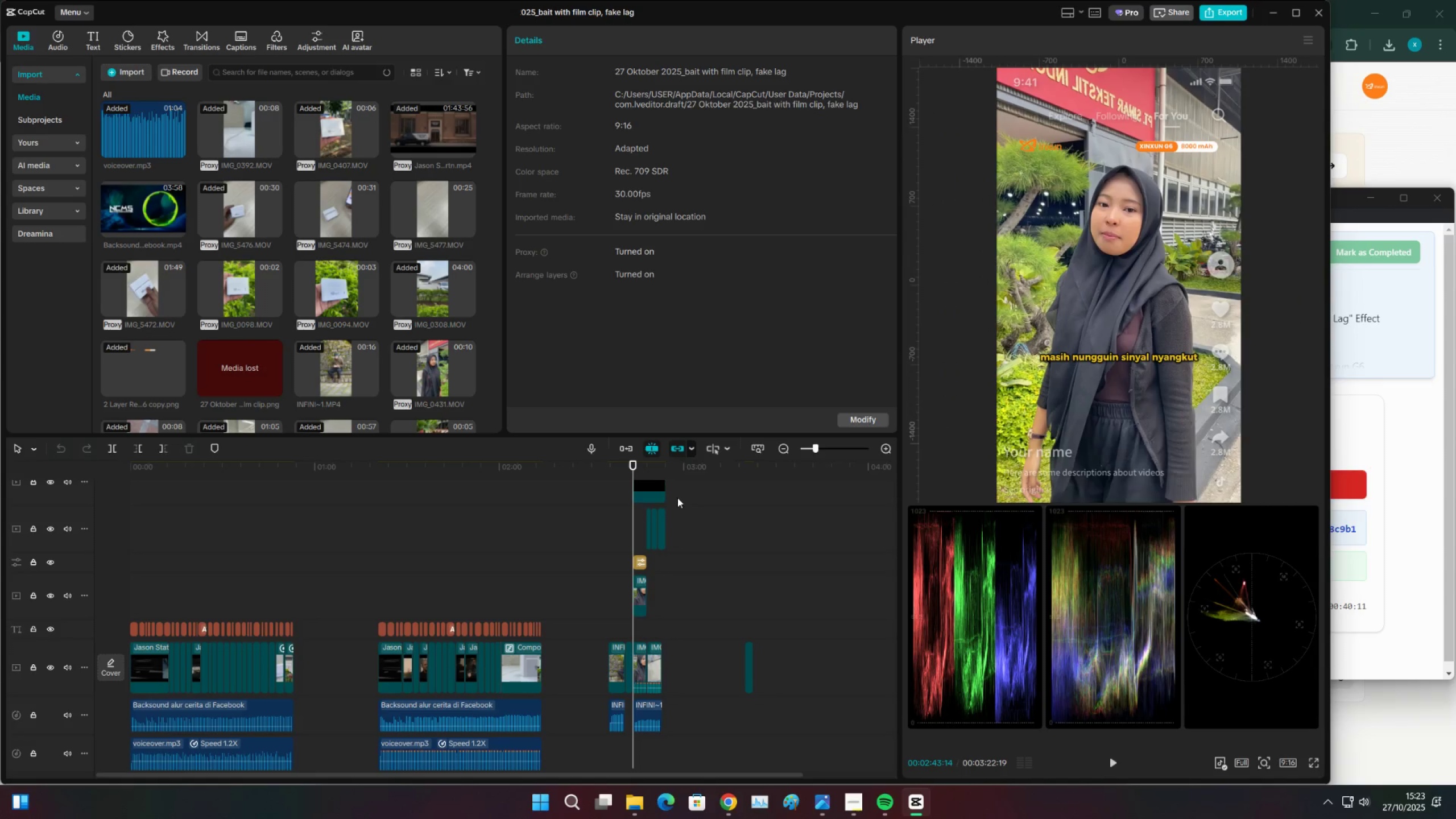 
left_click([890, 446])
 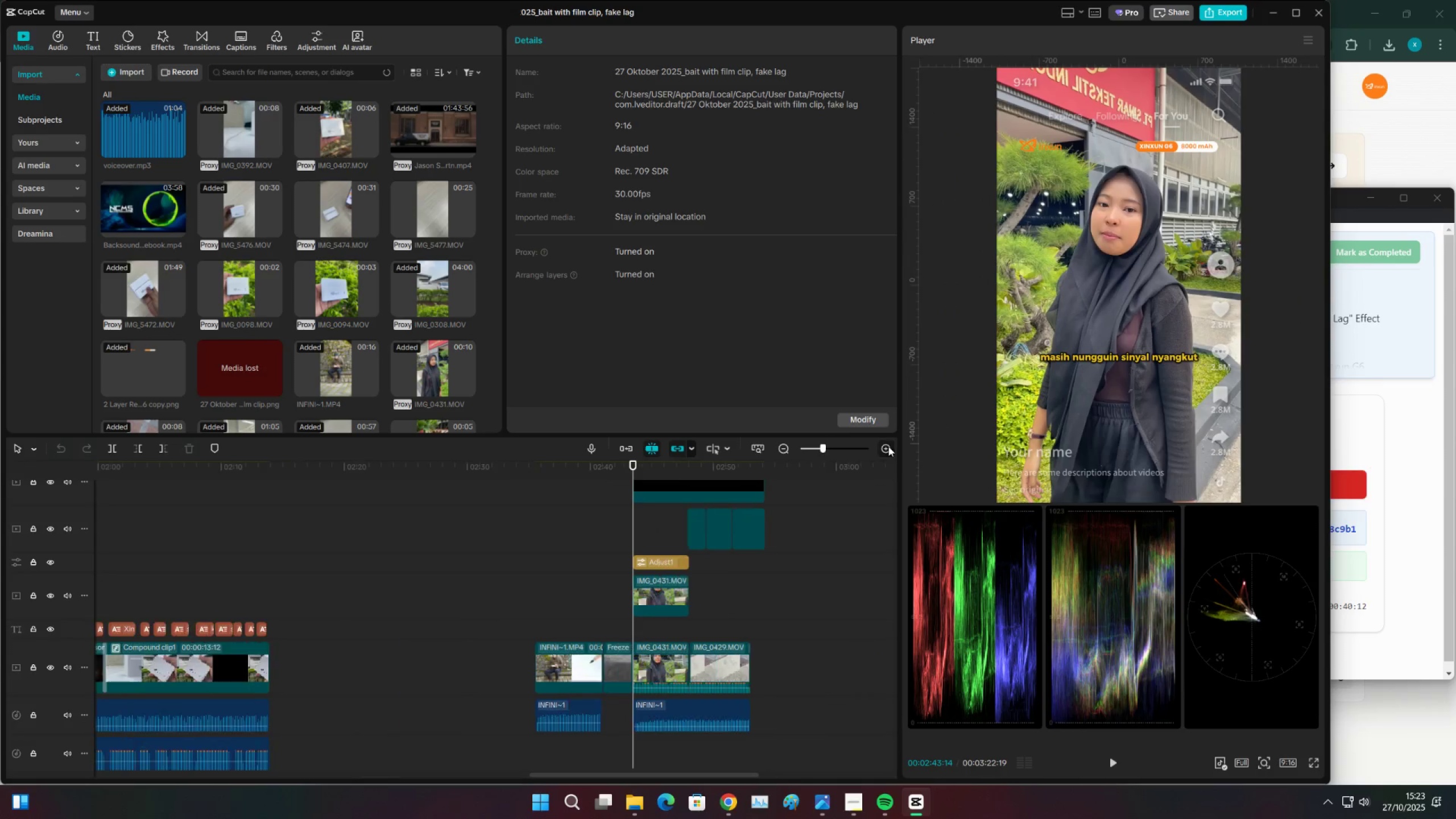 
triple_click([888, 446])
 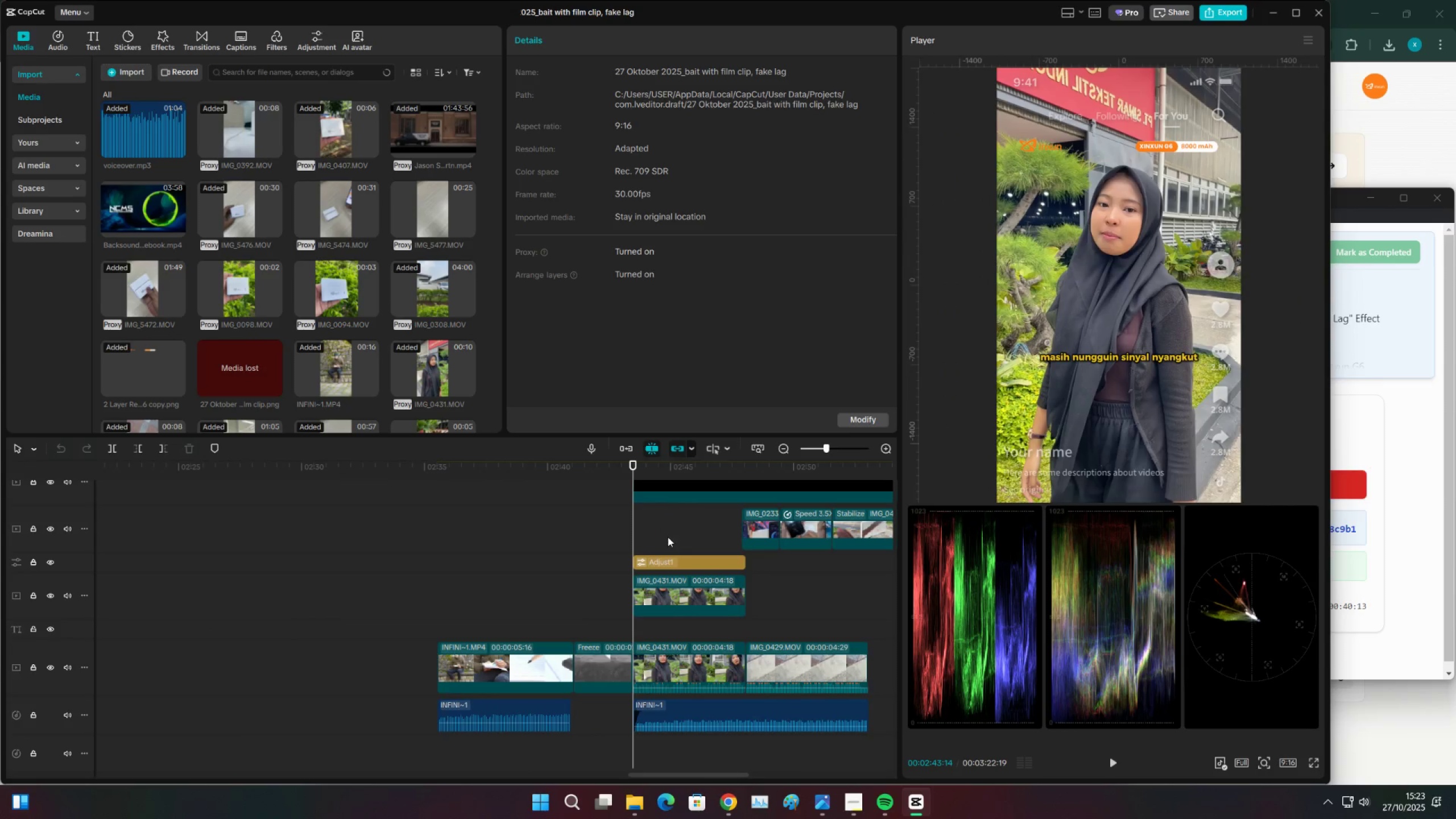 
left_click([668, 537])
 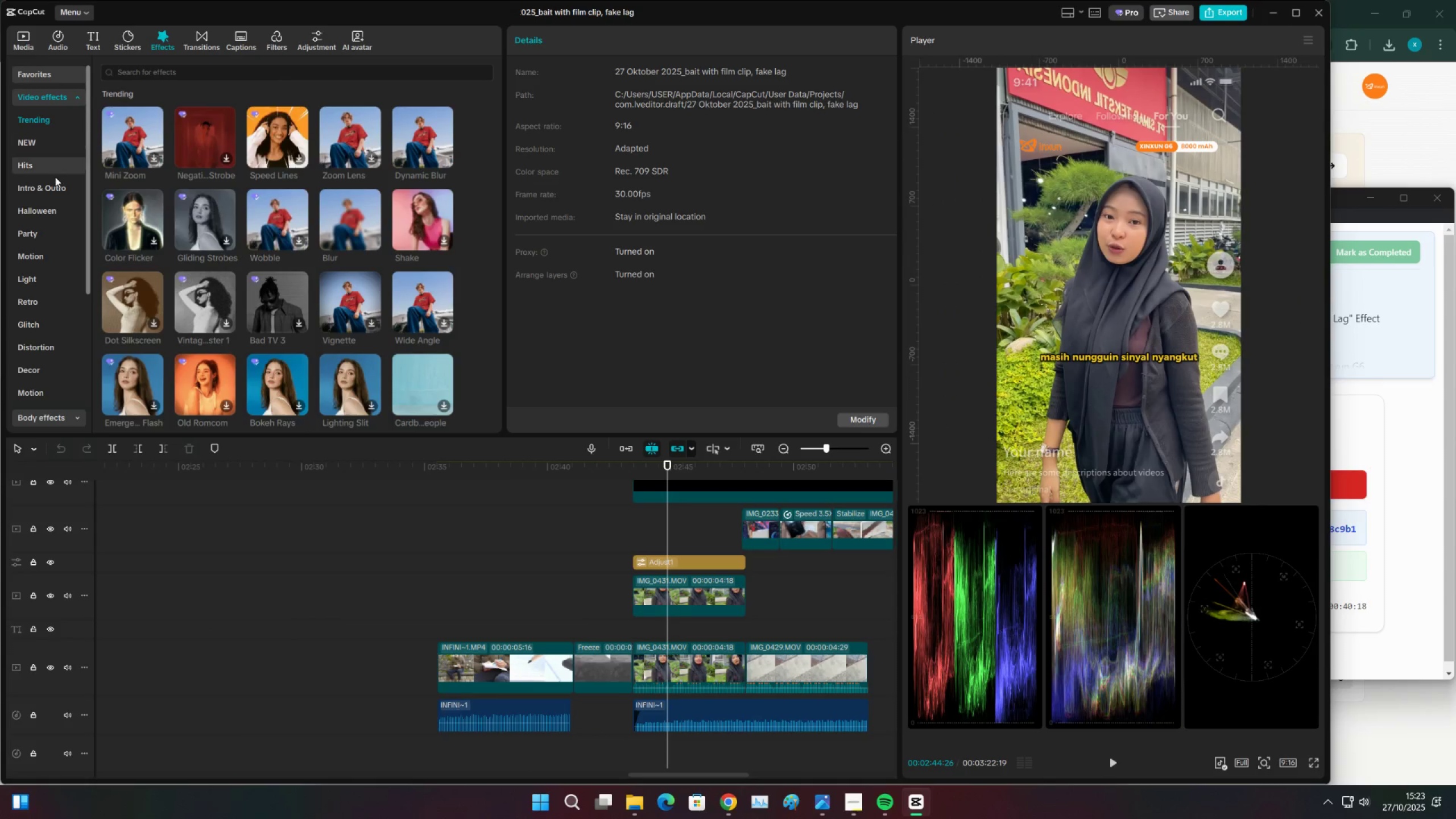 
wait(5.3)
 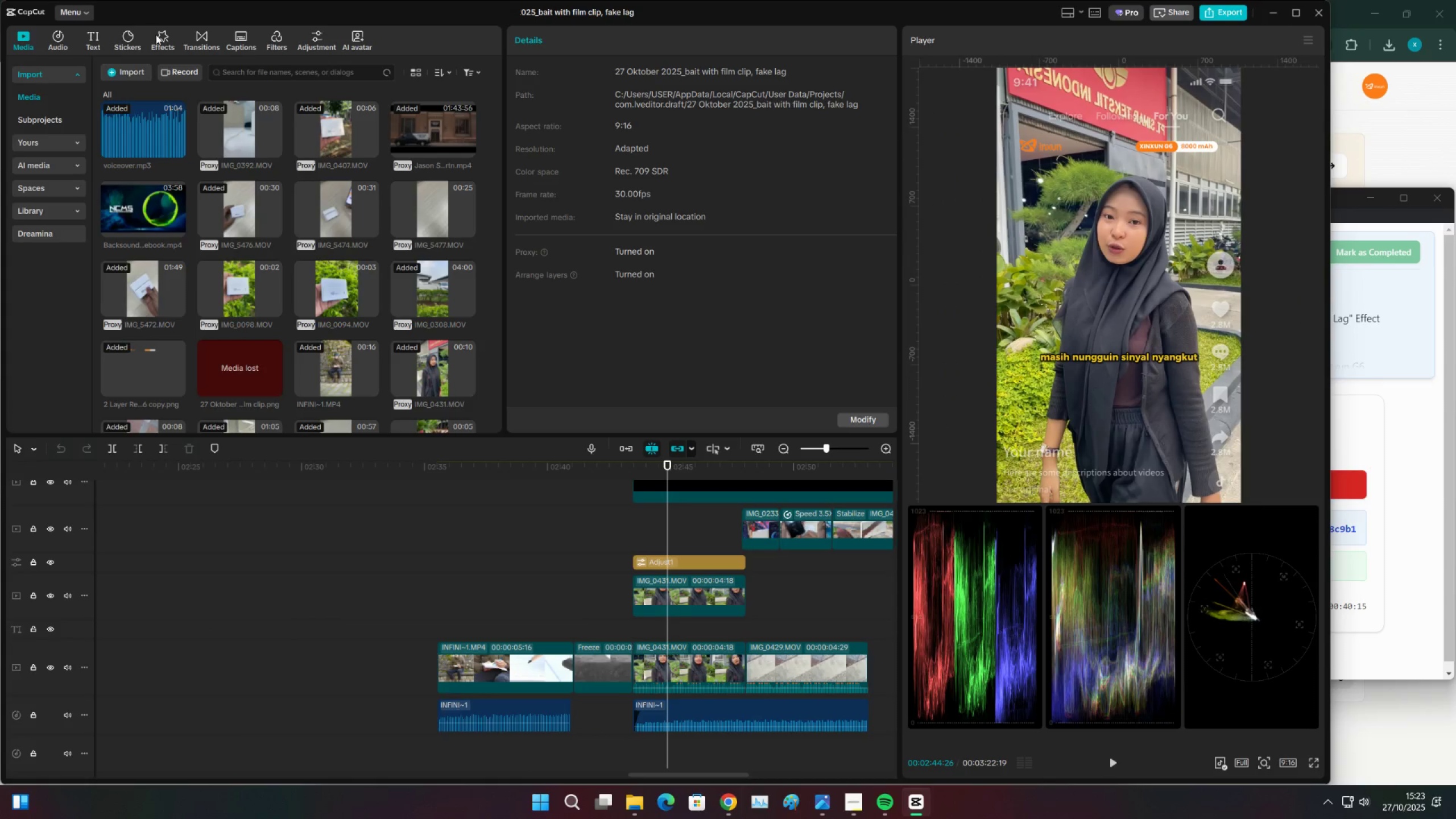 
left_click([48, 68])
 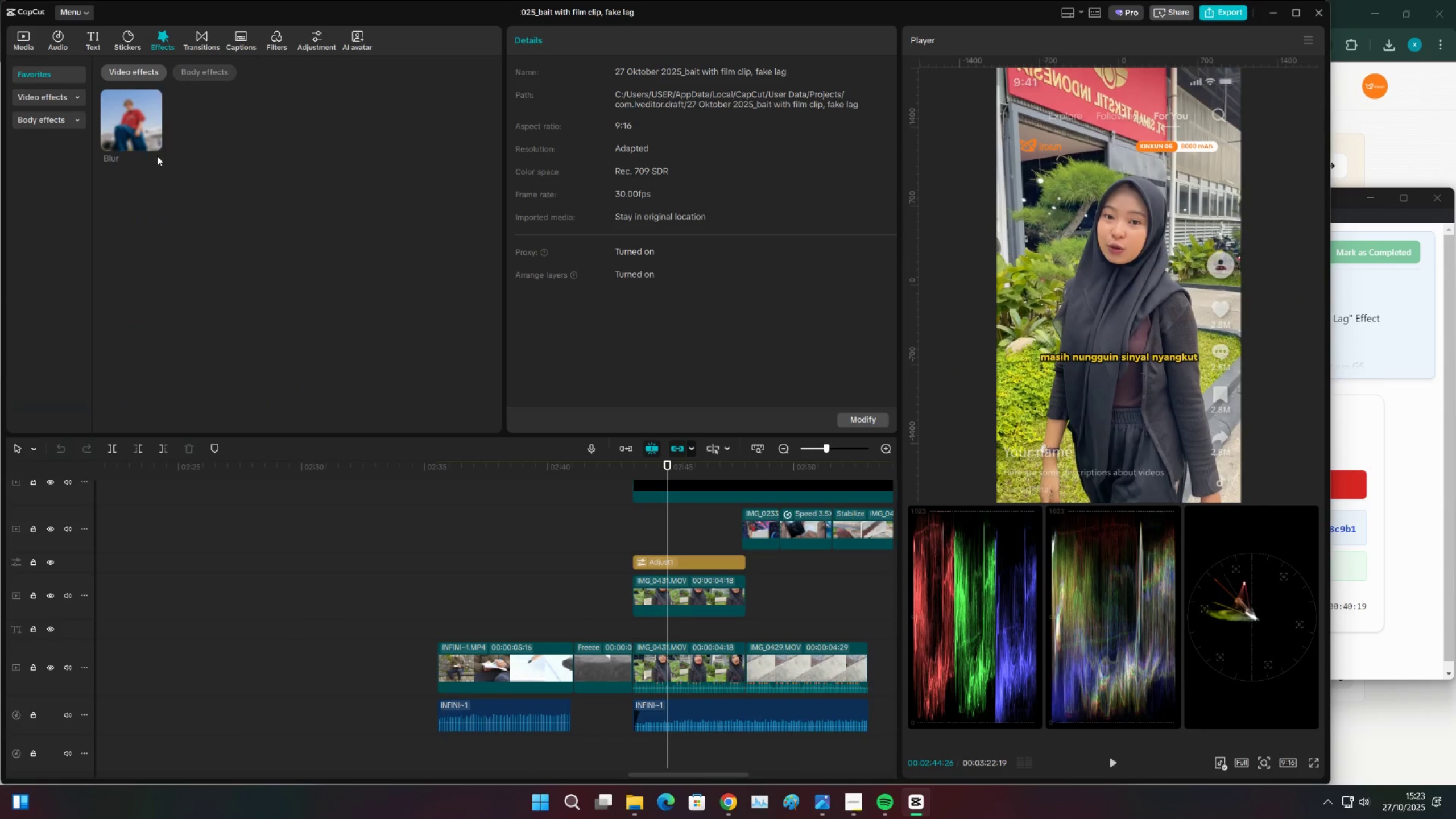 
left_click_drag(start_coordinate=[125, 120], to_coordinate=[671, 593])
 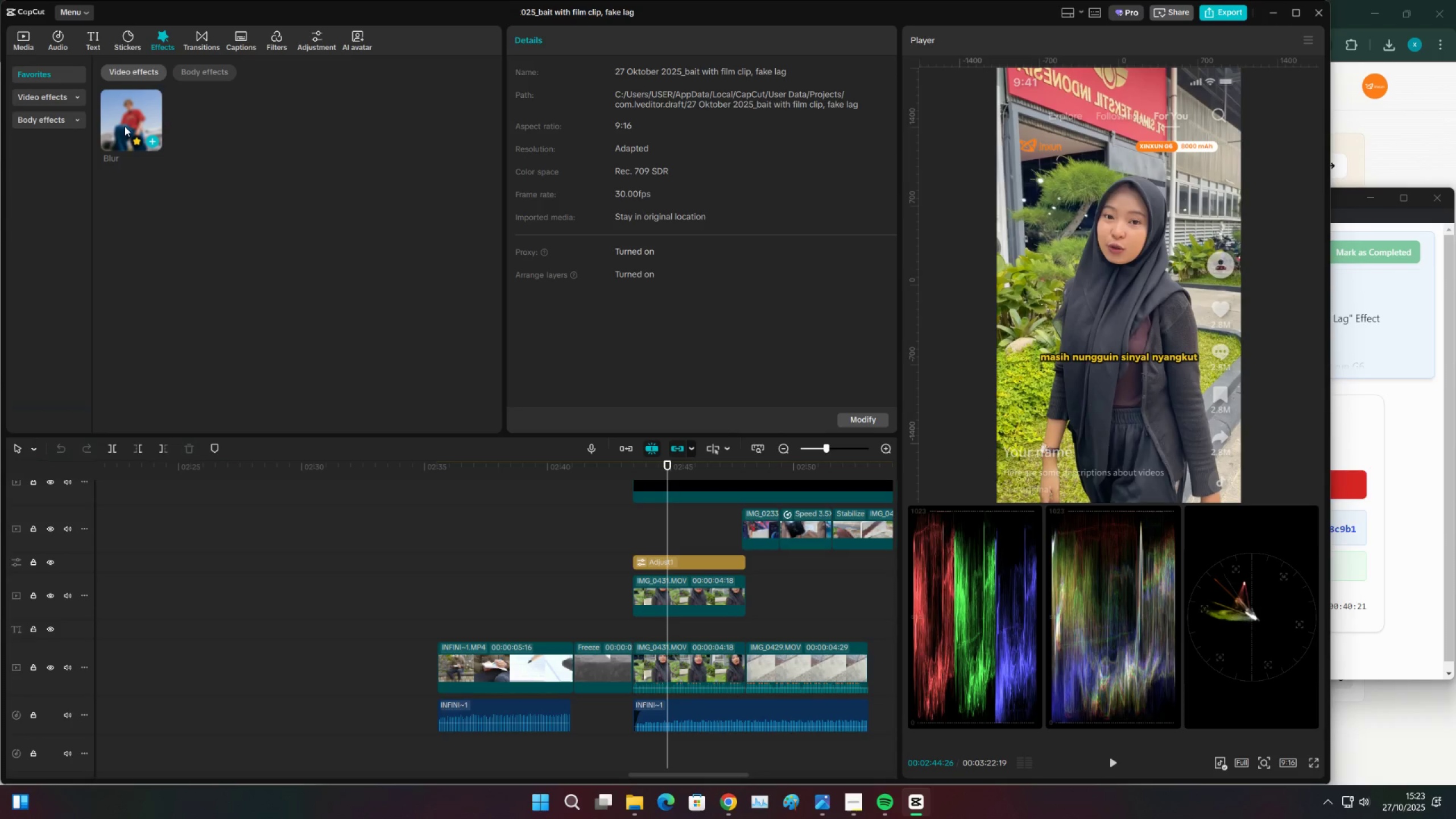 
right_click([125, 126])
 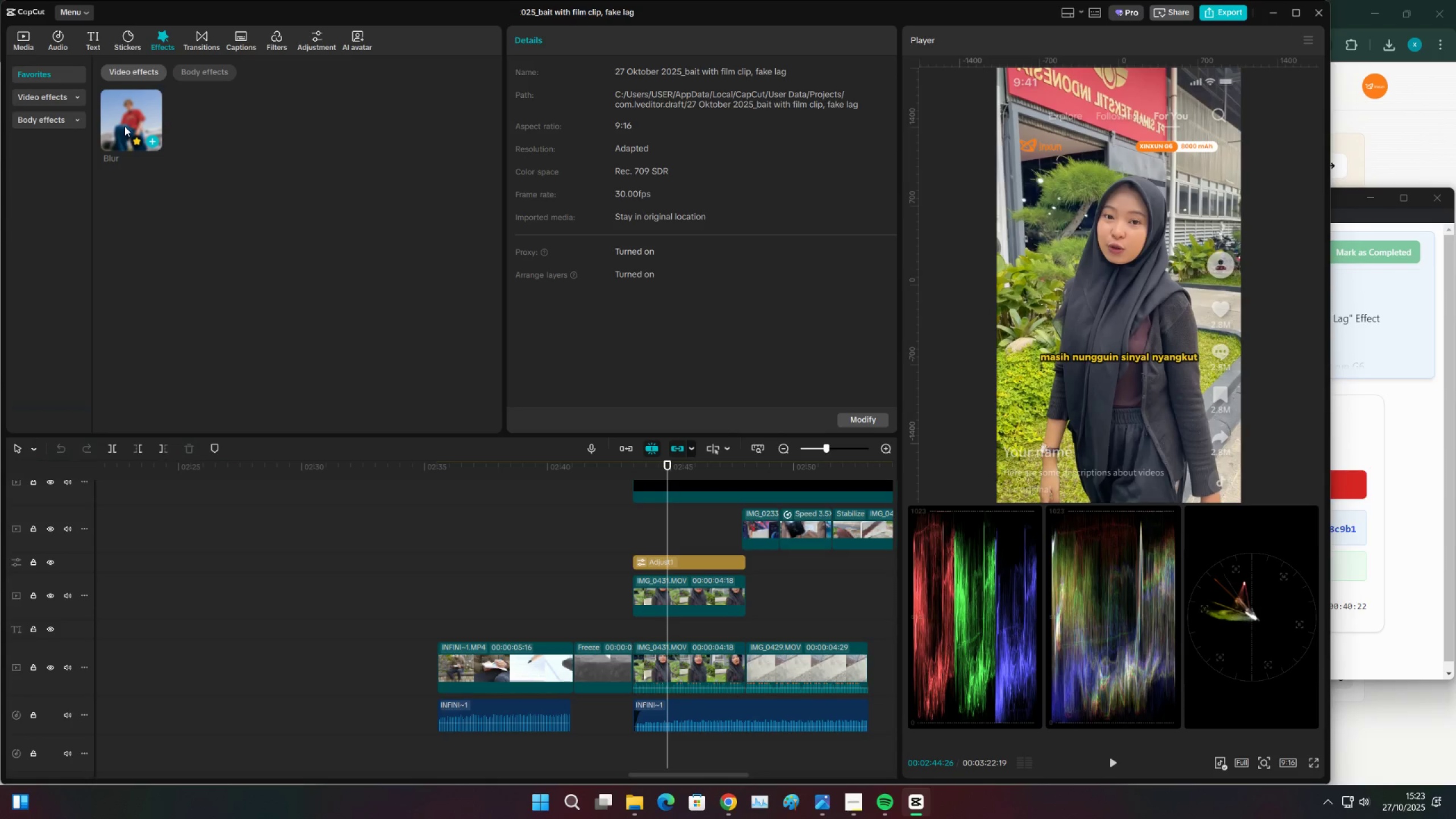 
left_click([125, 126])
 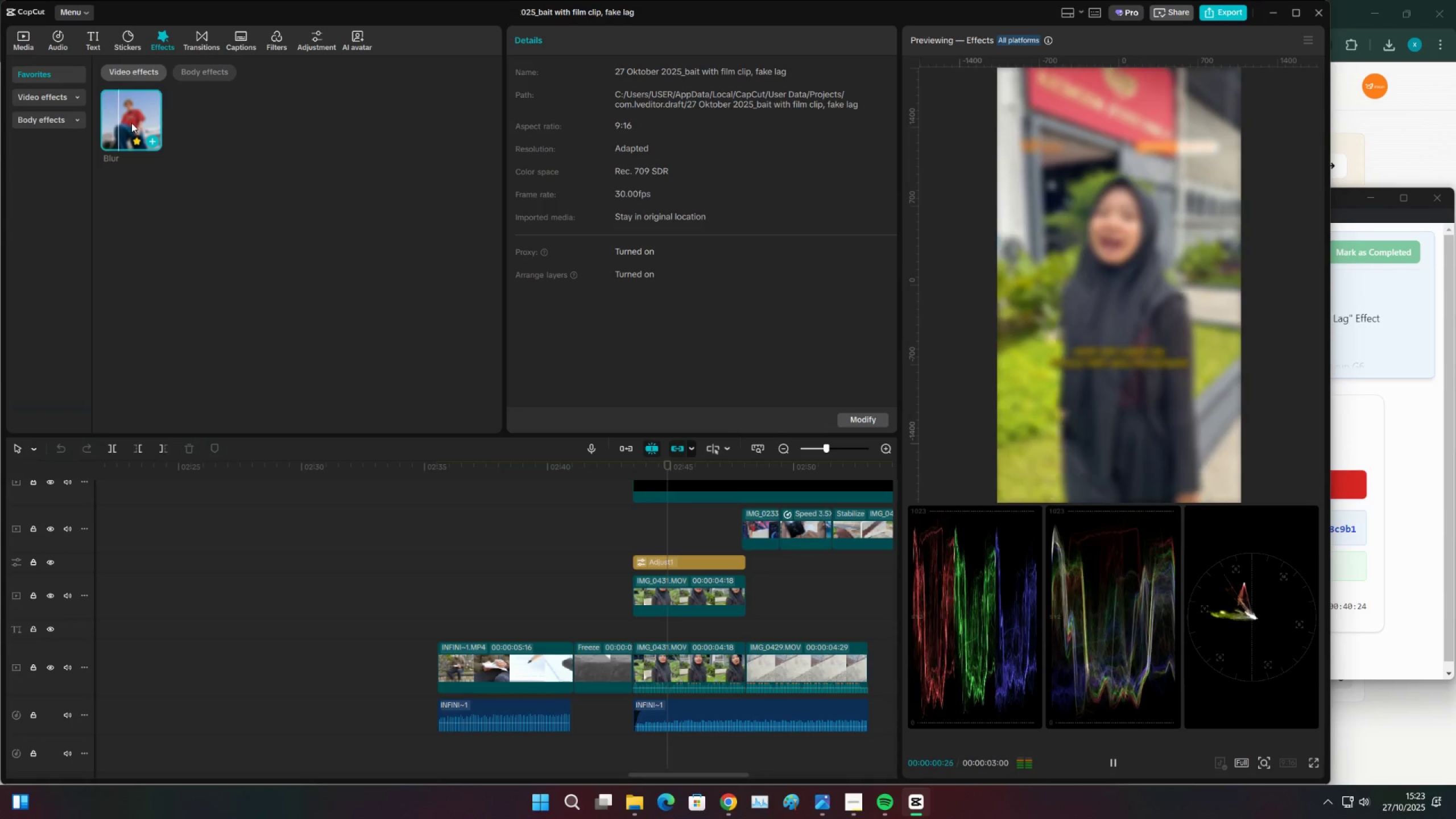 
left_click([127, 121])
 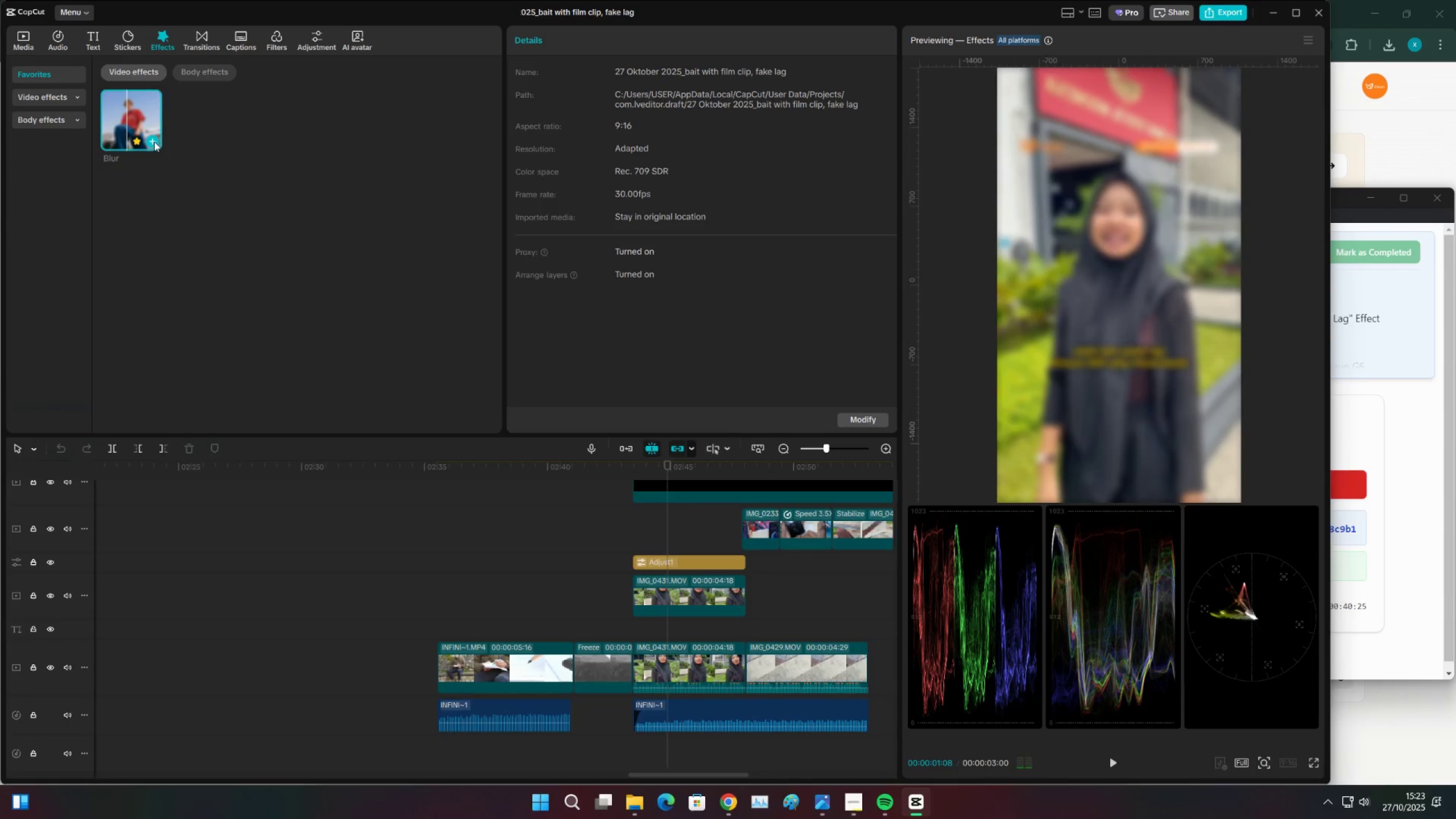 
left_click([154, 142])
 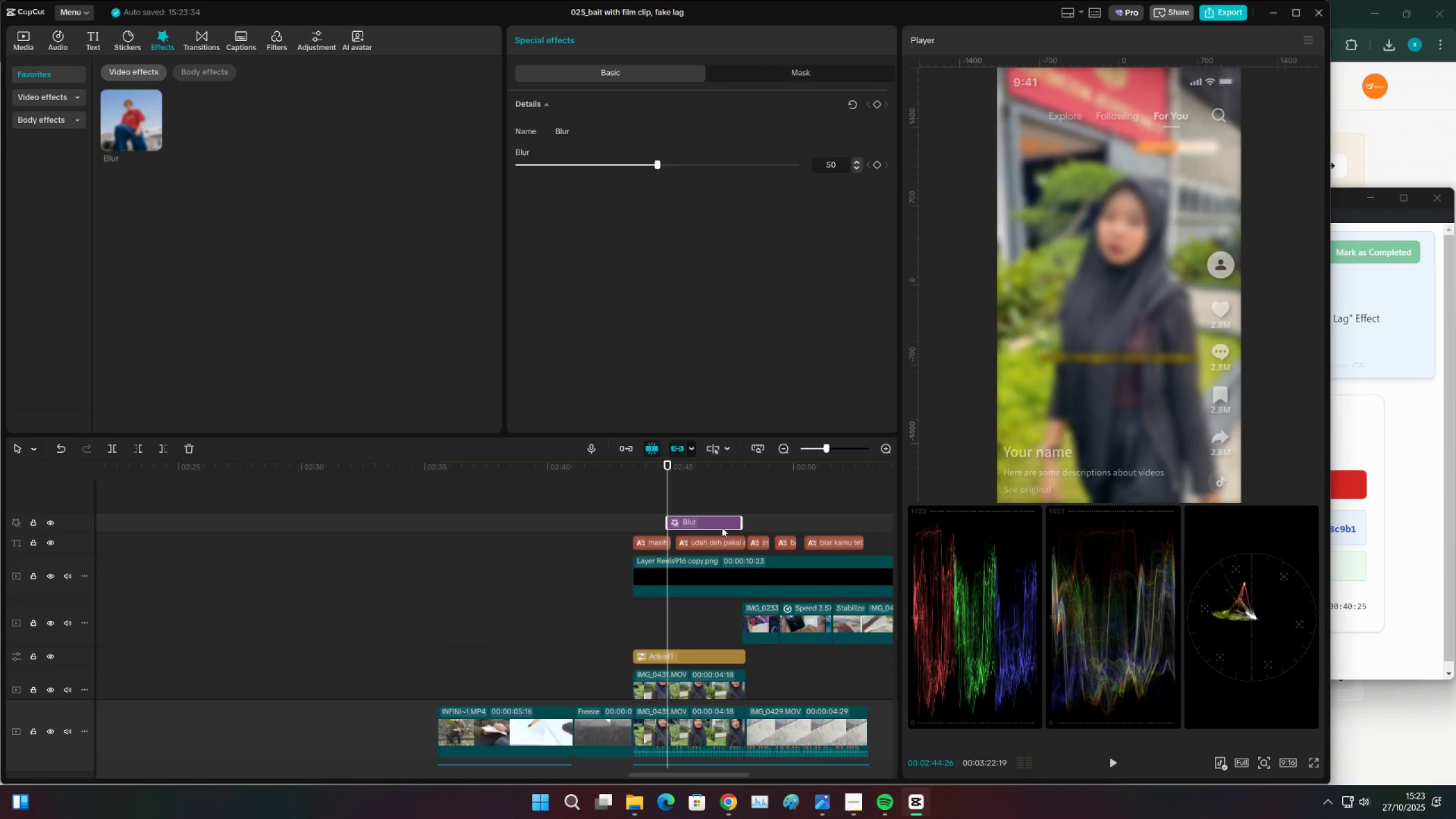 
left_click_drag(start_coordinate=[701, 521], to_coordinate=[665, 657])
 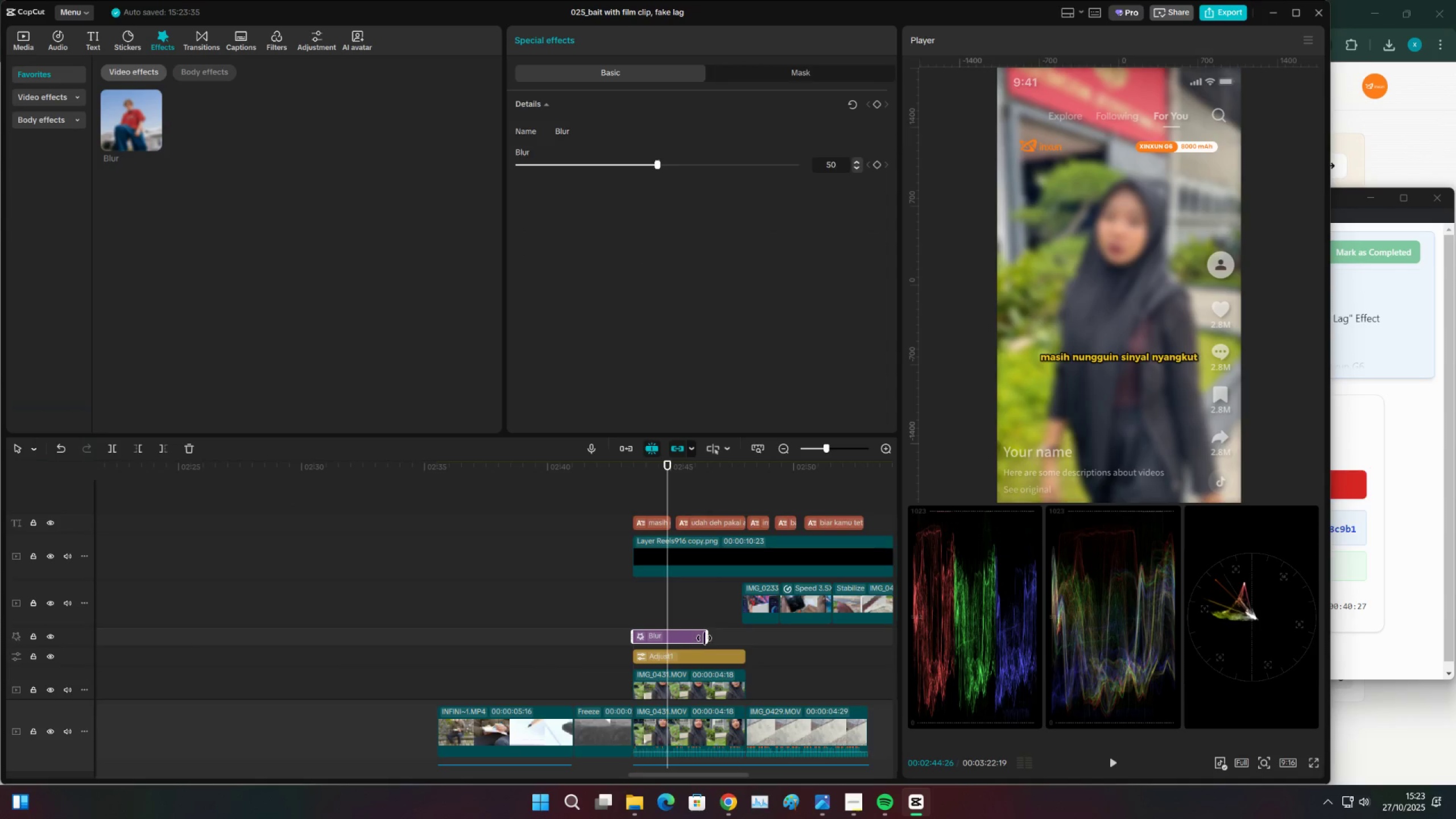 
left_click_drag(start_coordinate=[709, 637], to_coordinate=[746, 642])
 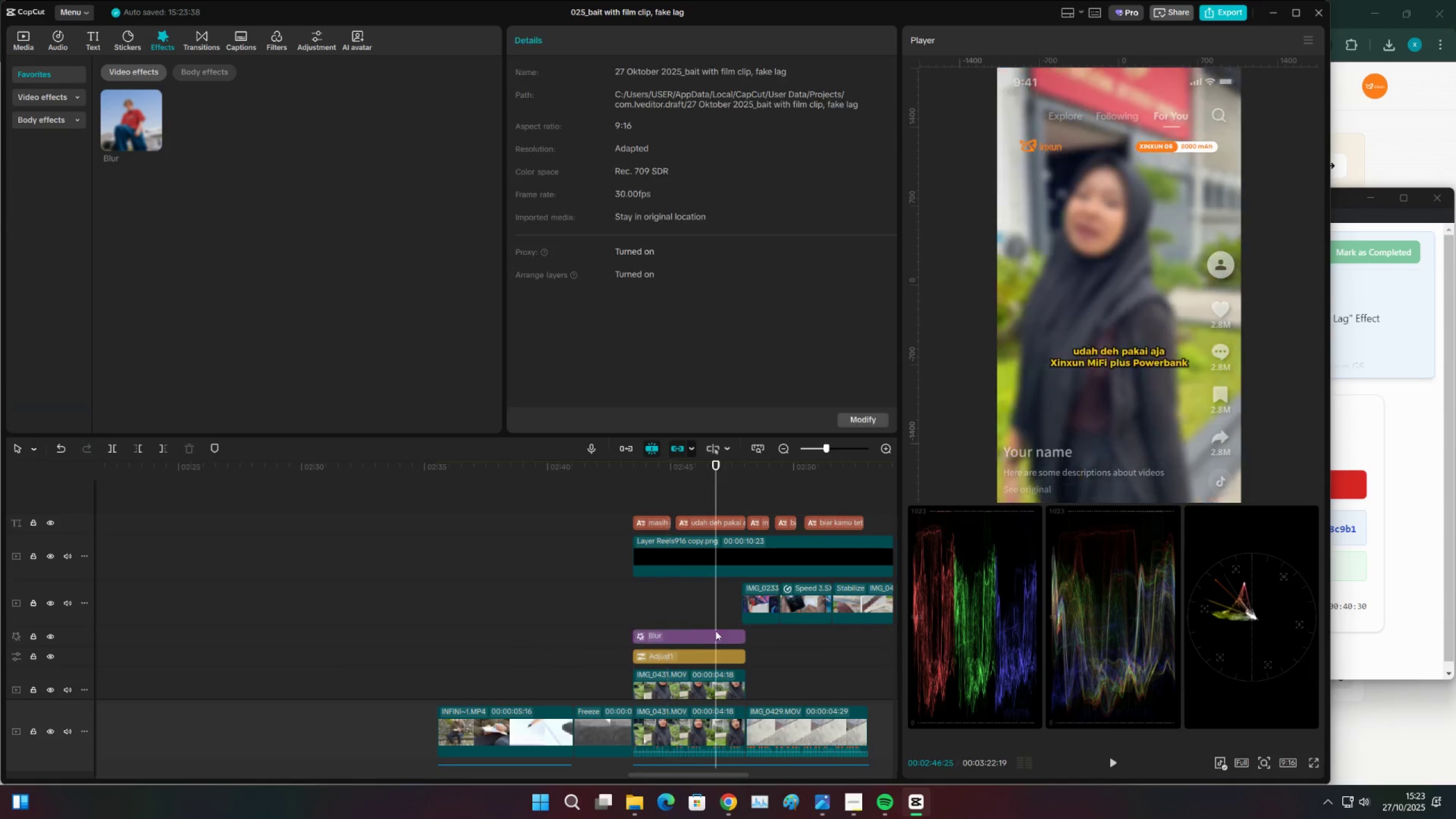 
double_click([715, 634])
 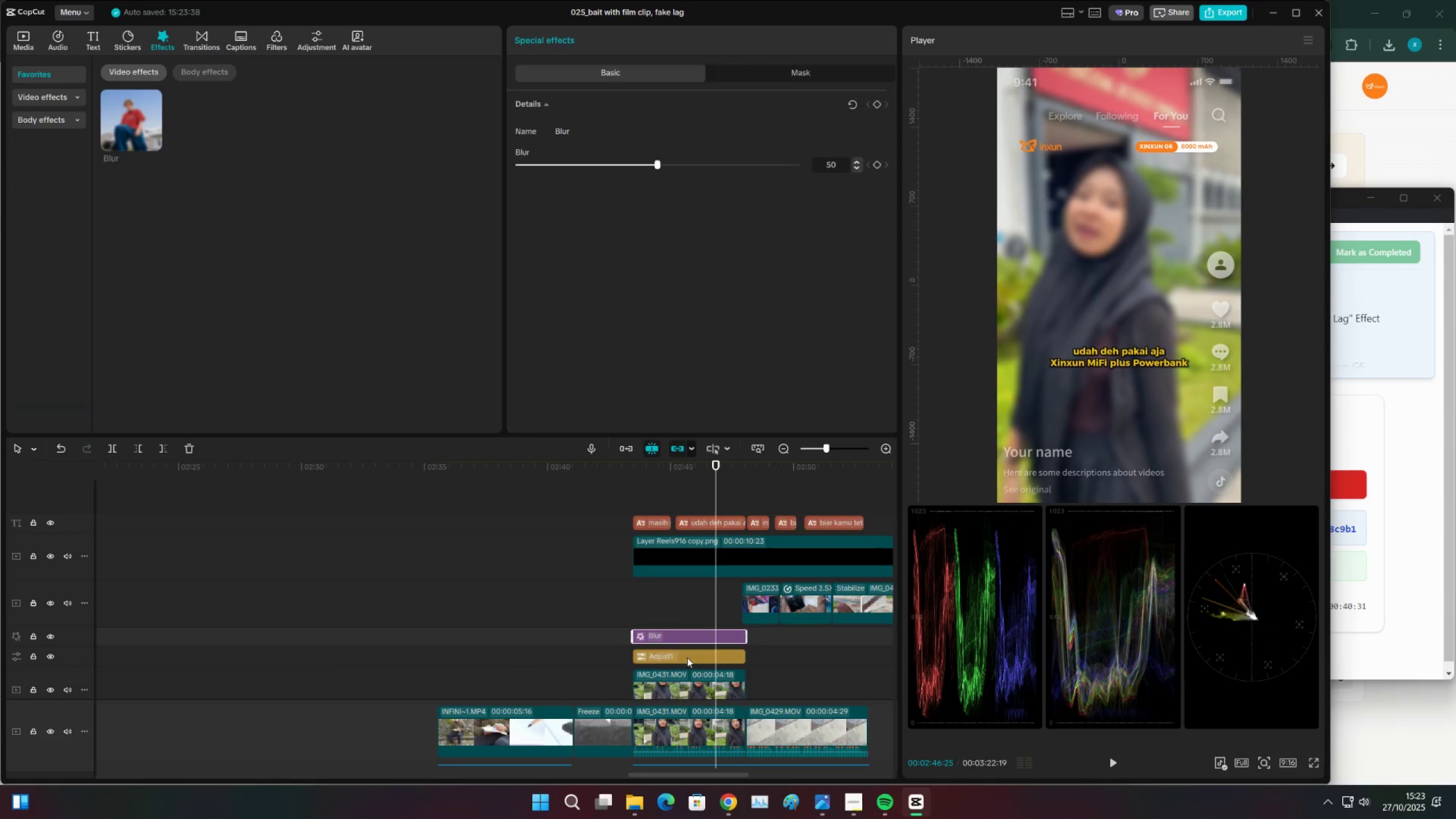 
scroll: coordinate [686, 657], scroll_direction: down, amount: 4.0
 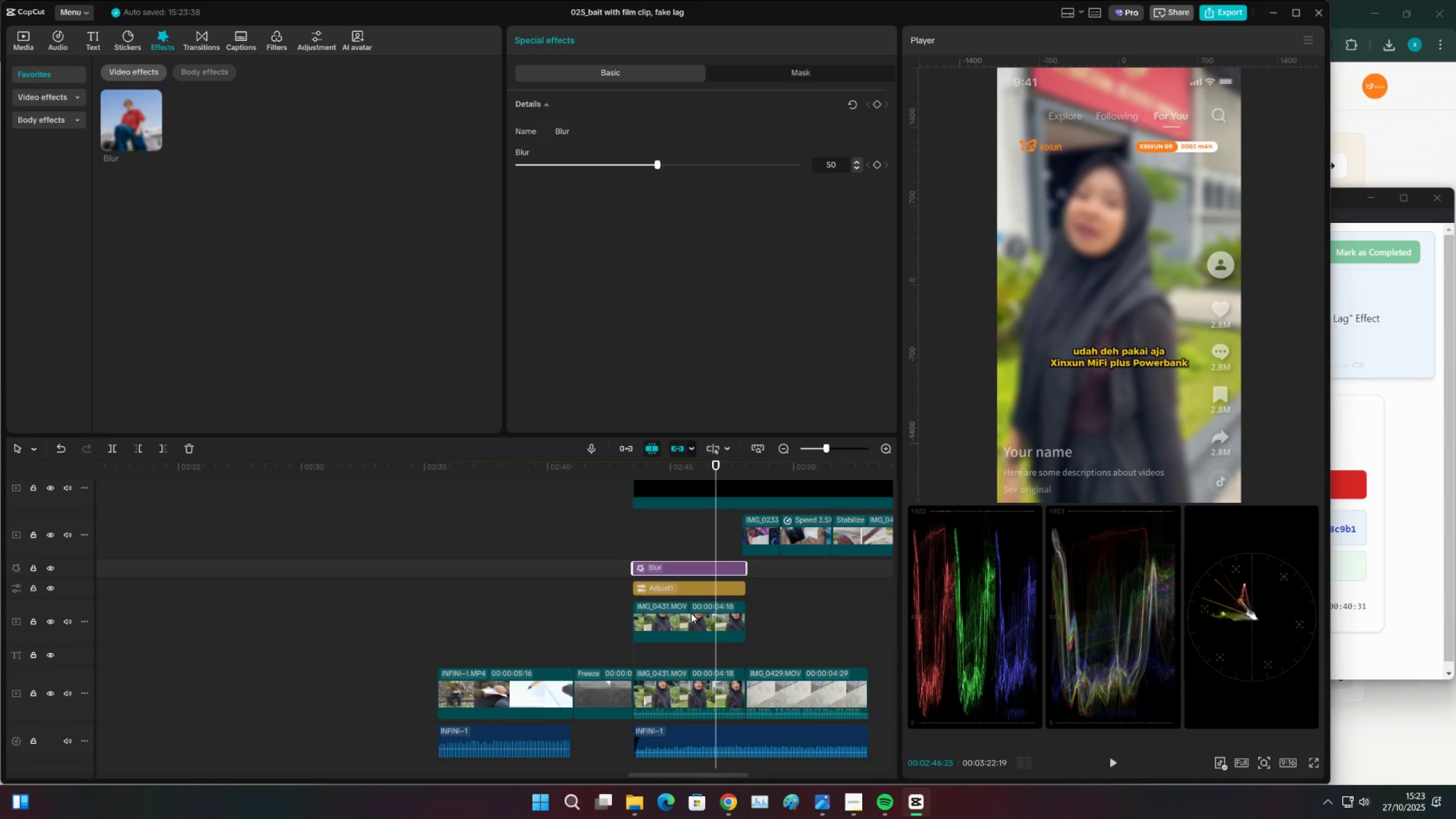 
left_click([691, 613])
 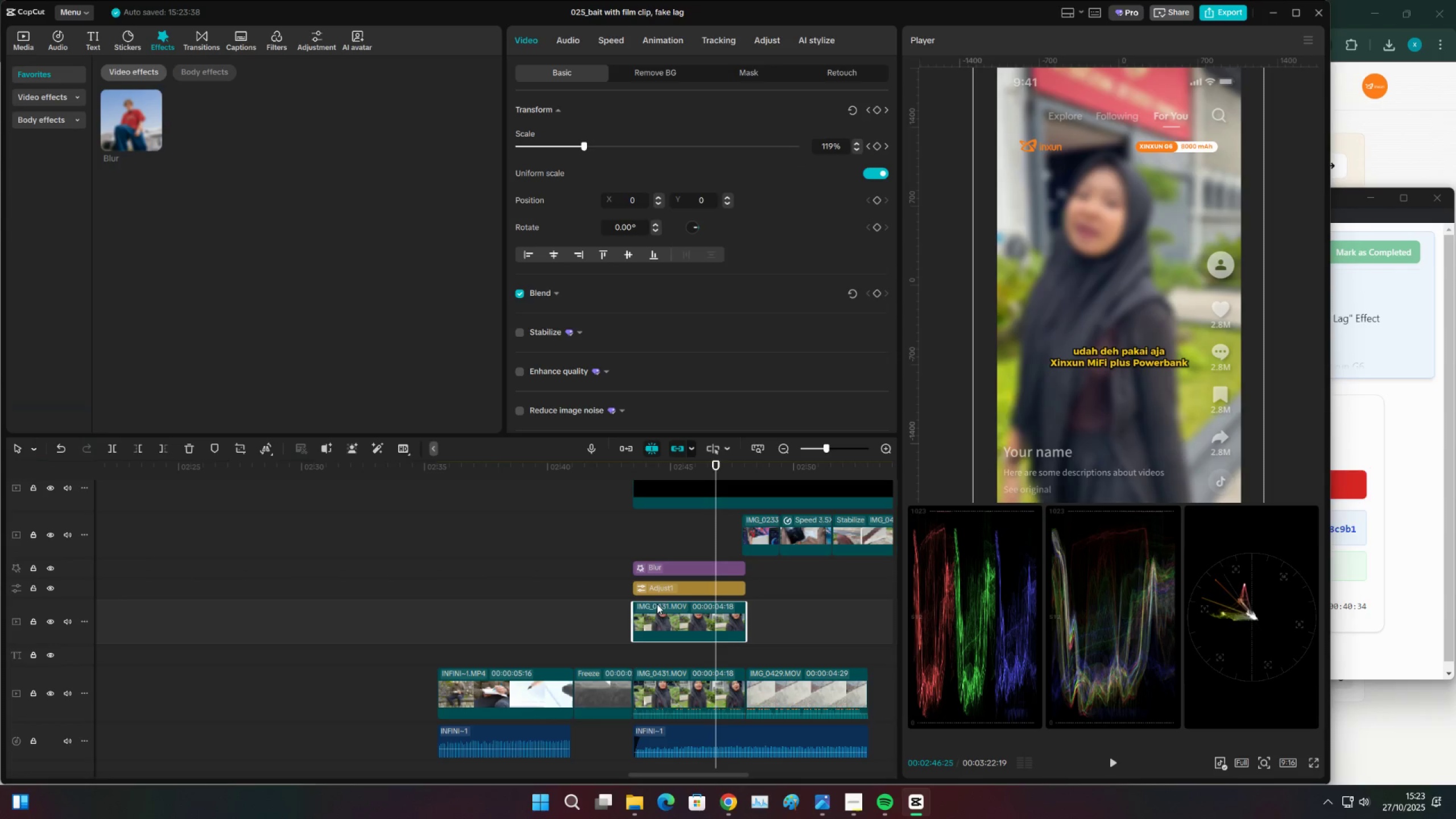 
key(X)
 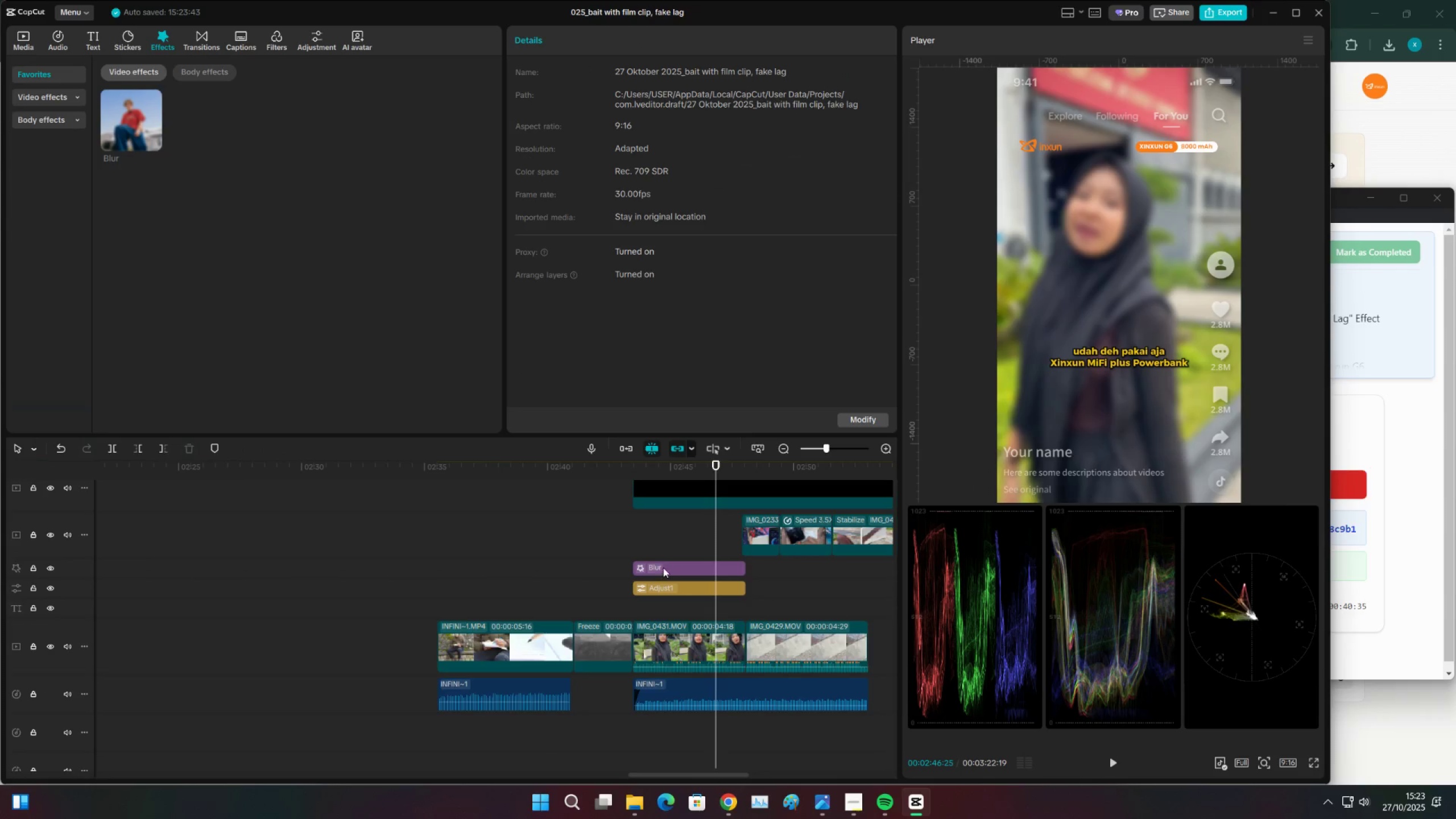 
left_click([663, 568])
 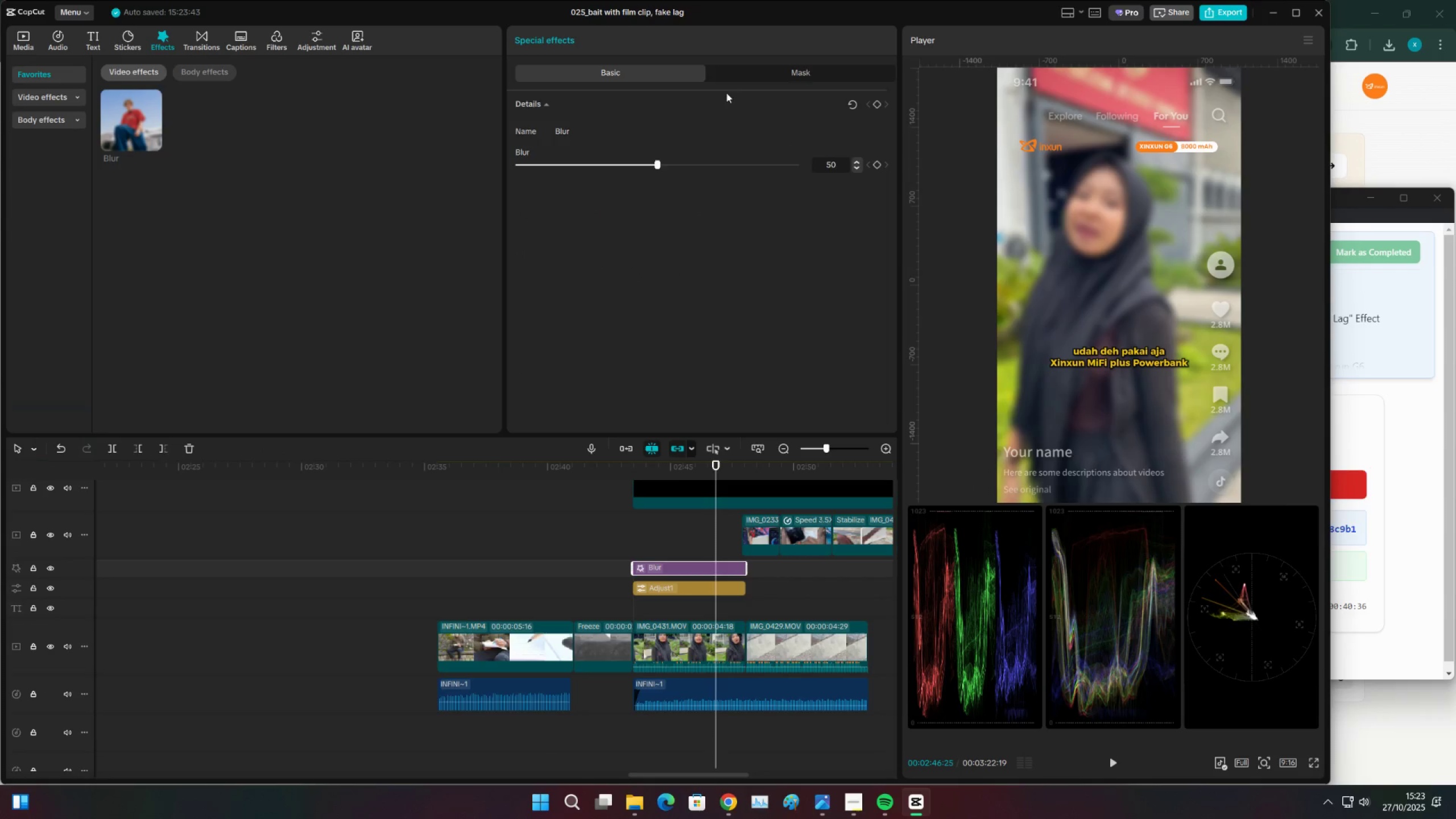 
left_click([749, 73])
 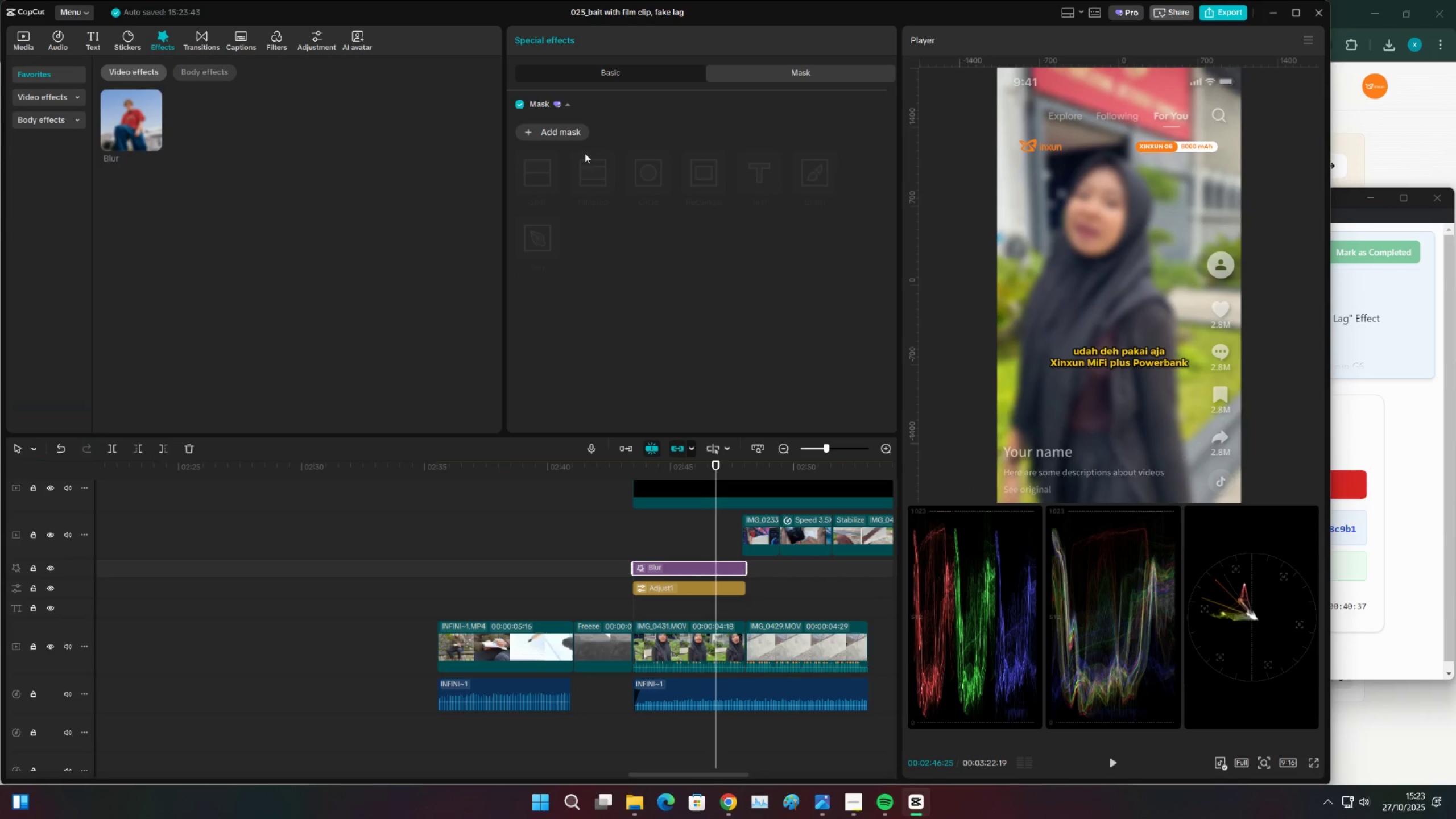 
left_click([572, 136])
 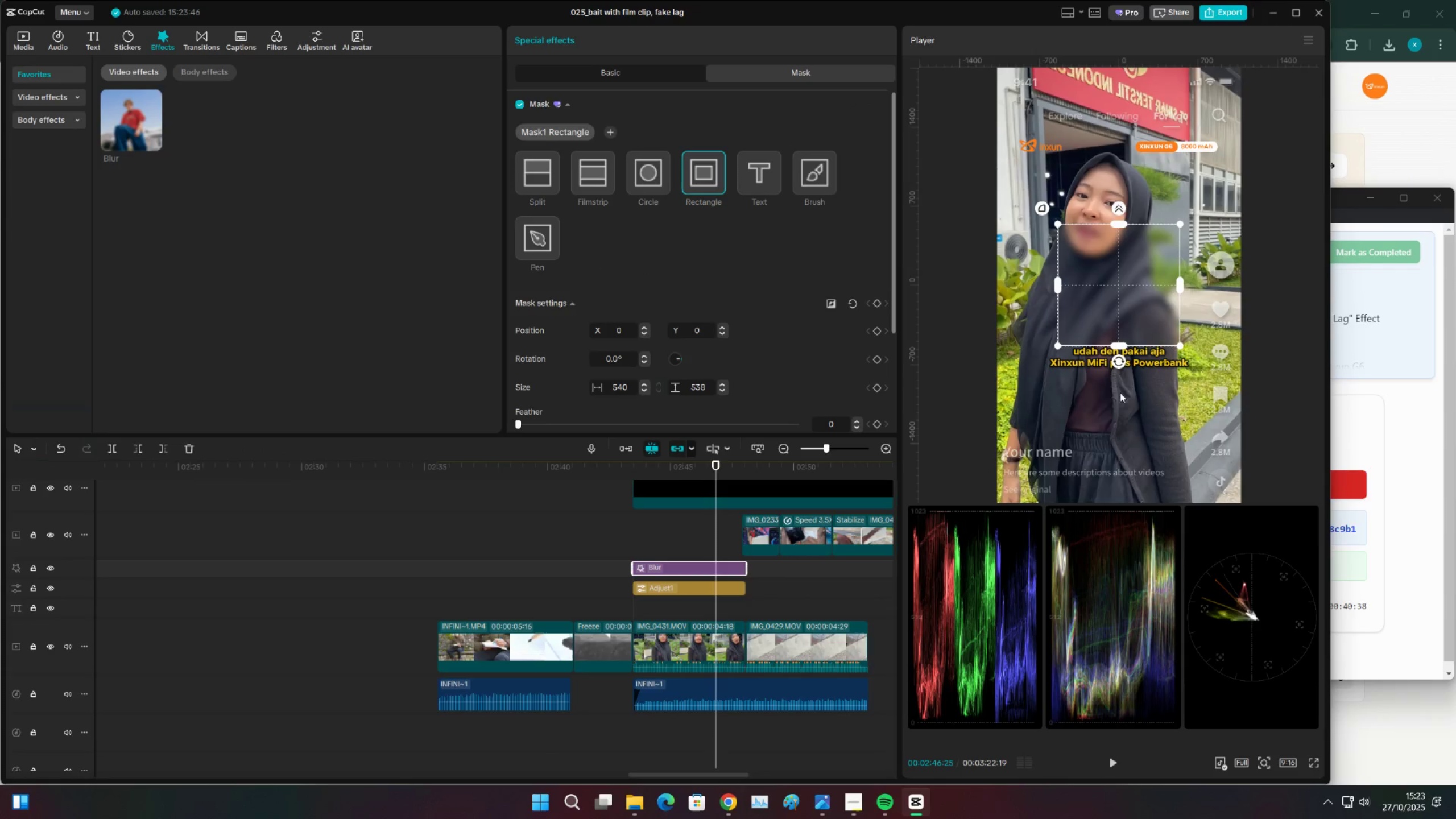 
left_click_drag(start_coordinate=[1118, 309], to_coordinate=[1152, 134])
 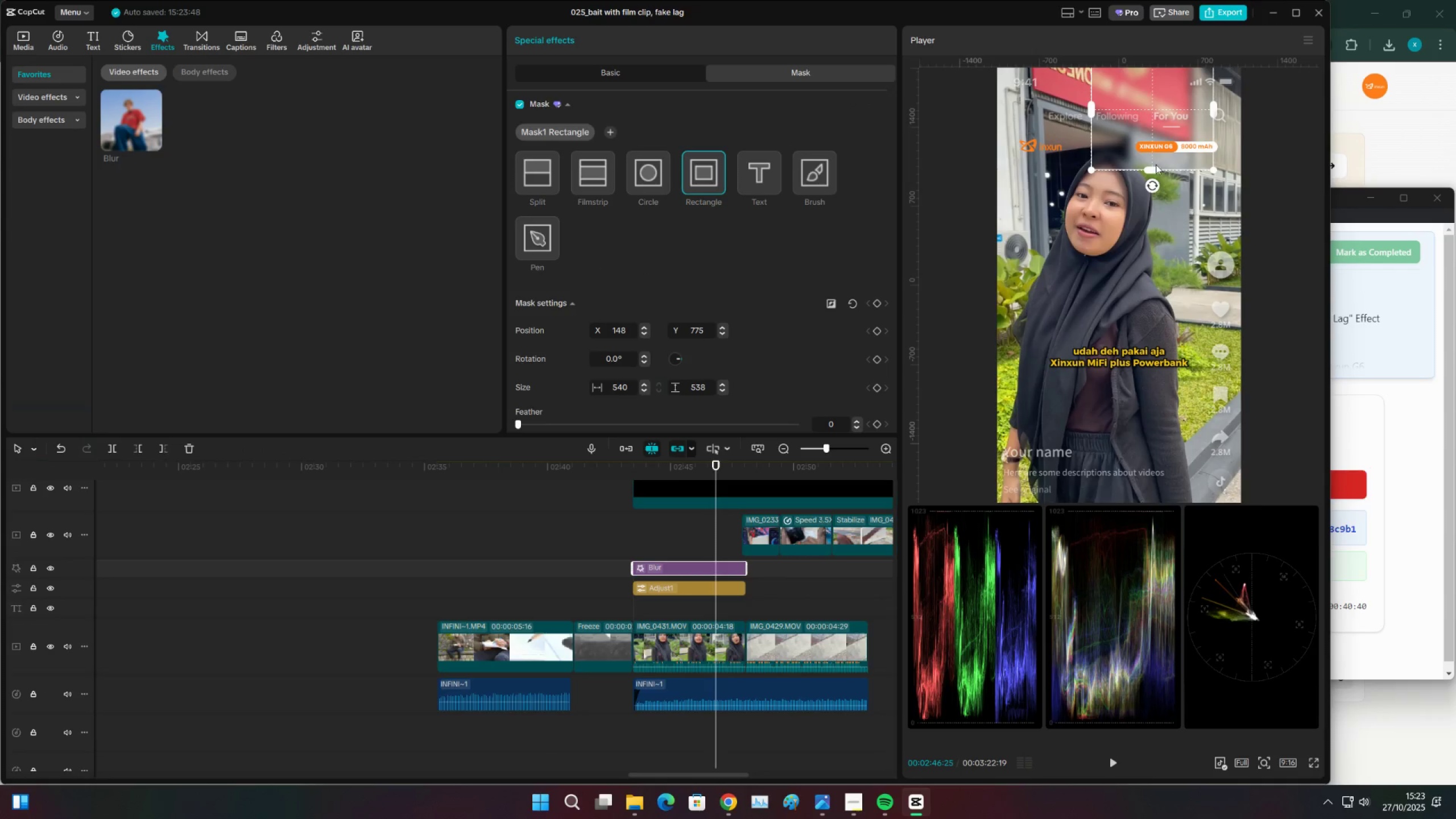 
left_click_drag(start_coordinate=[1154, 169], to_coordinate=[1143, 118])
 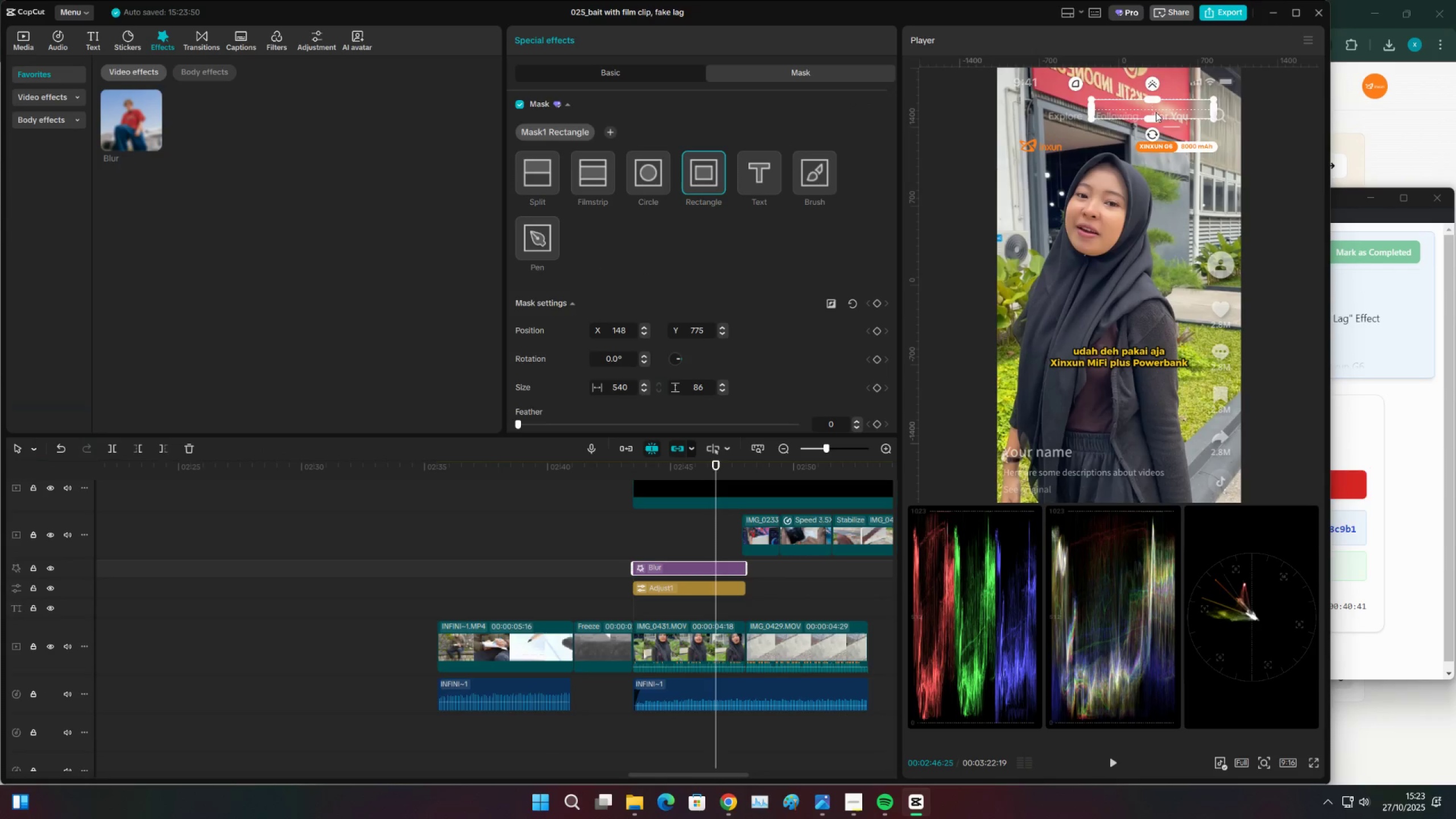 
left_click_drag(start_coordinate=[1156, 112], to_coordinate=[1134, 96])
 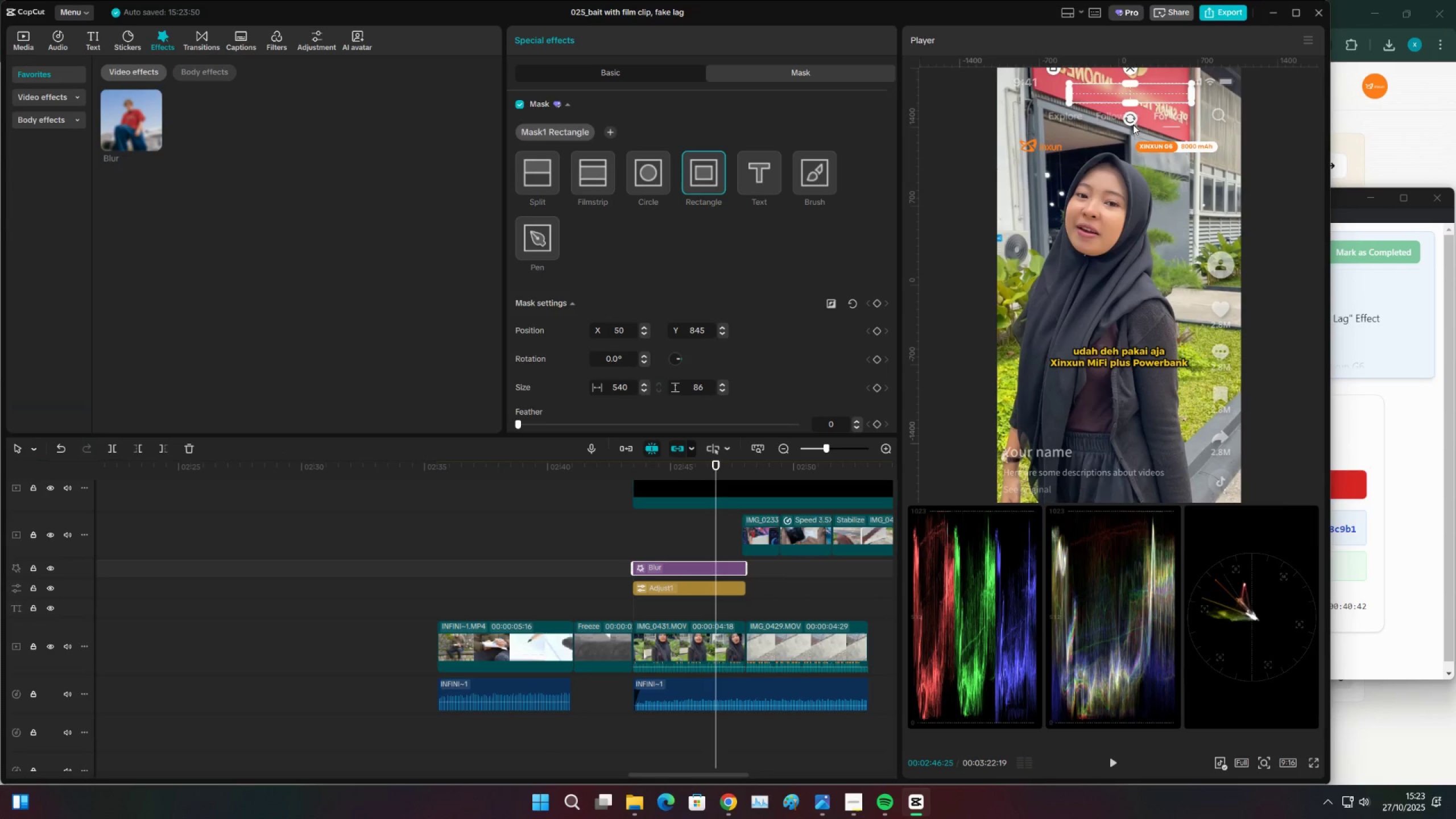 
left_click_drag(start_coordinate=[1133, 125], to_coordinate=[1123, 119])
 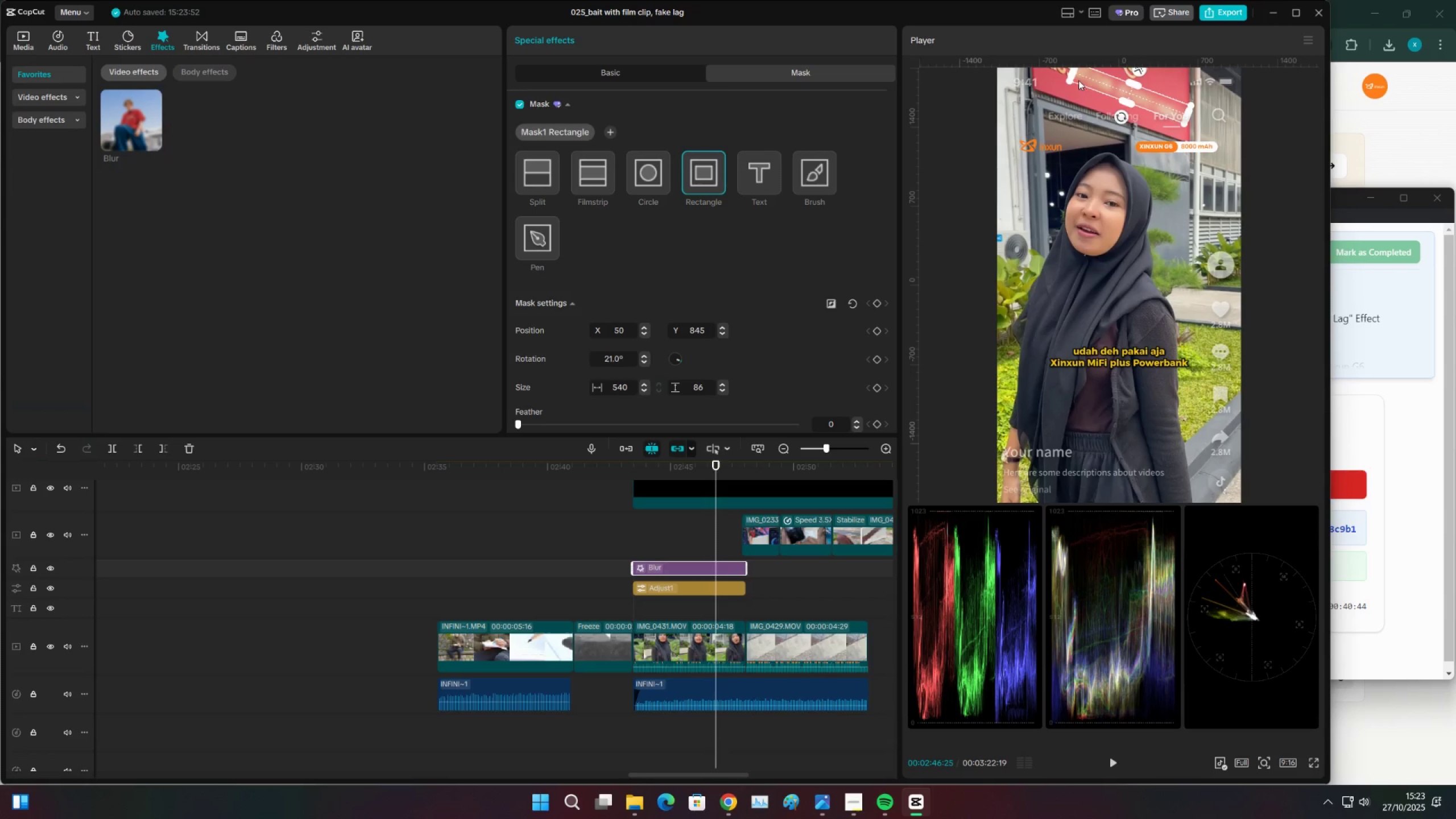 
left_click_drag(start_coordinate=[1073, 75], to_coordinate=[1041, 61])
 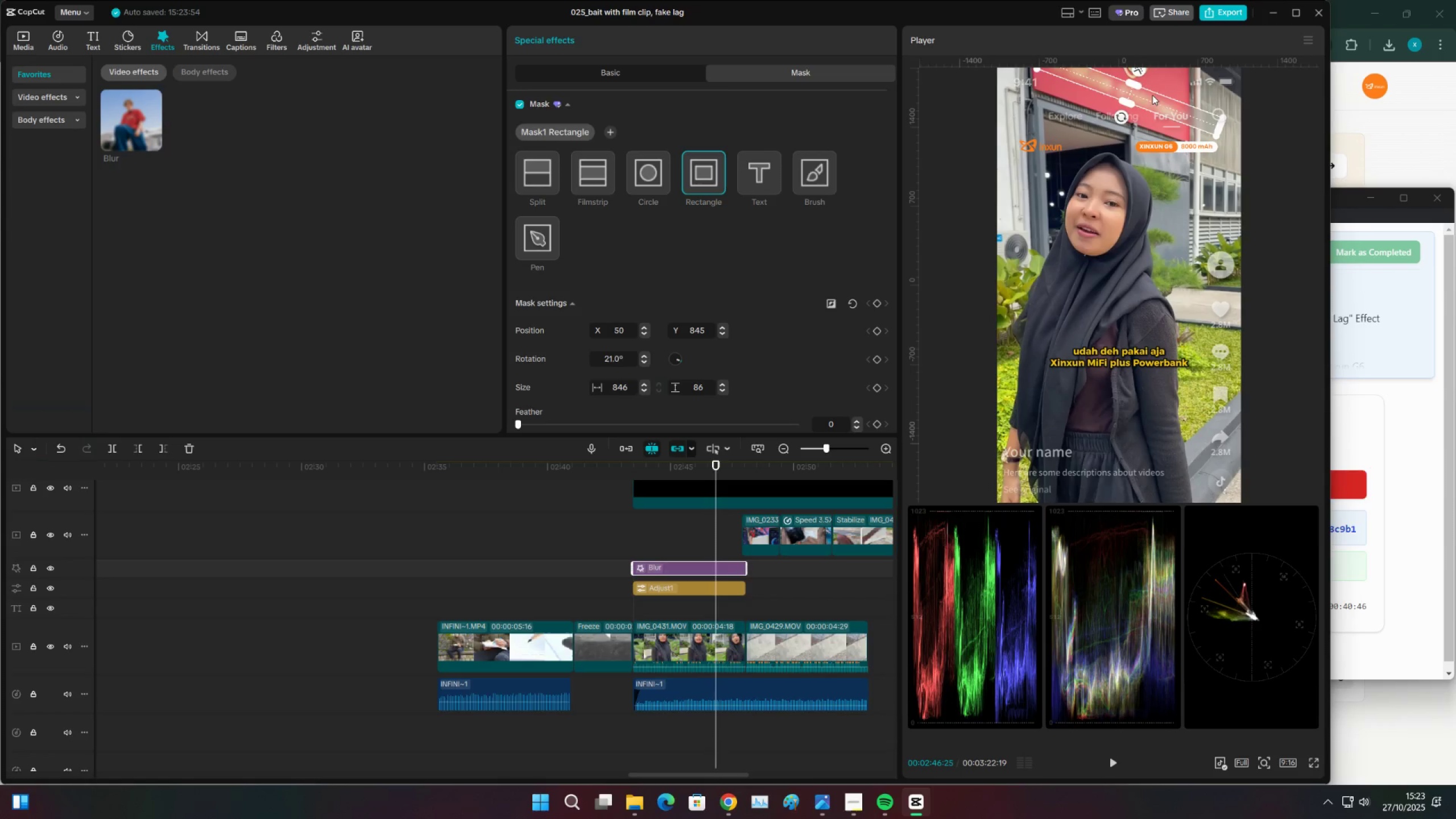 
left_click_drag(start_coordinate=[1137, 102], to_coordinate=[1110, 92])
 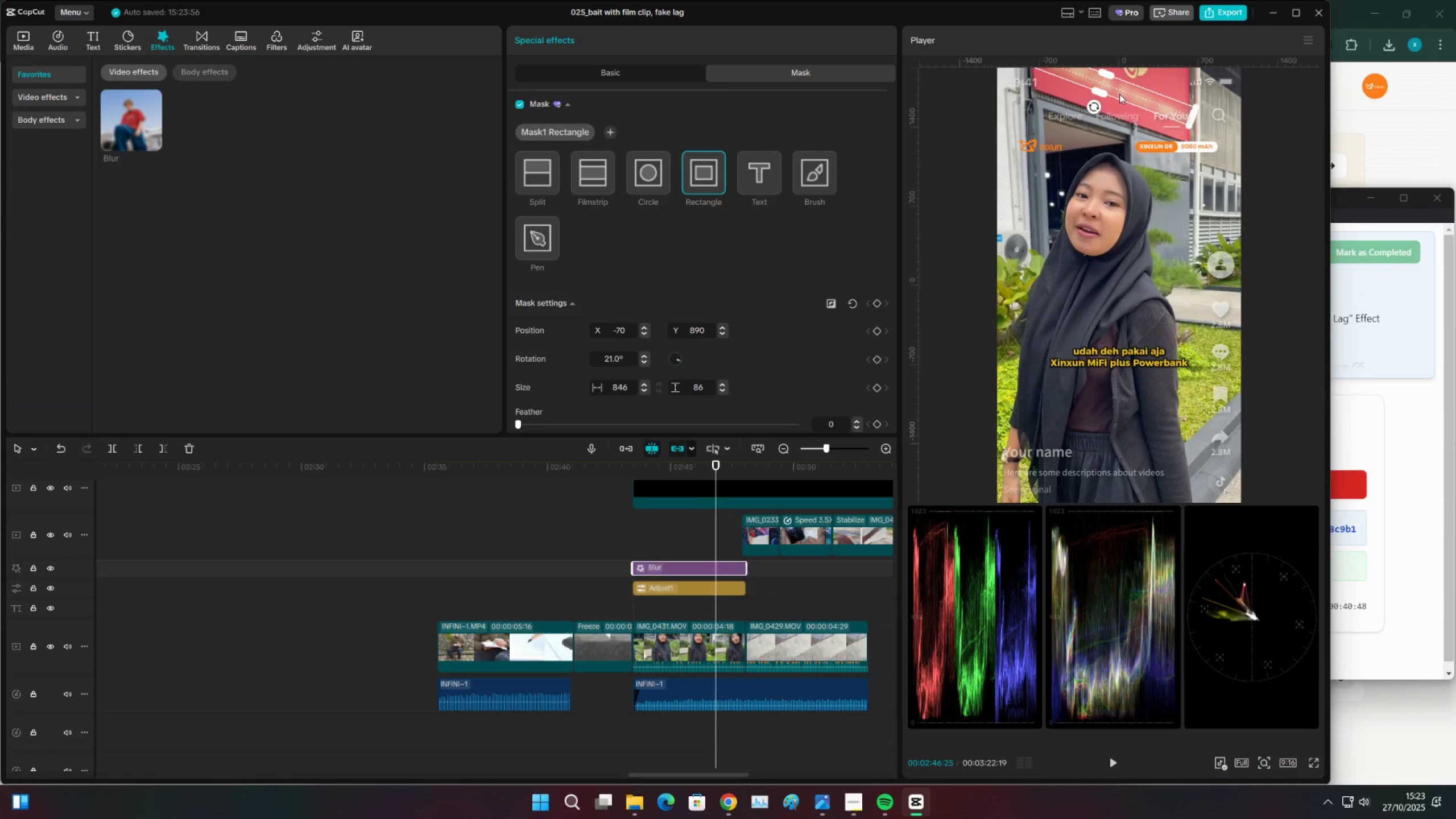 
scroll: coordinate [627, 353], scroll_direction: down, amount: 5.0
 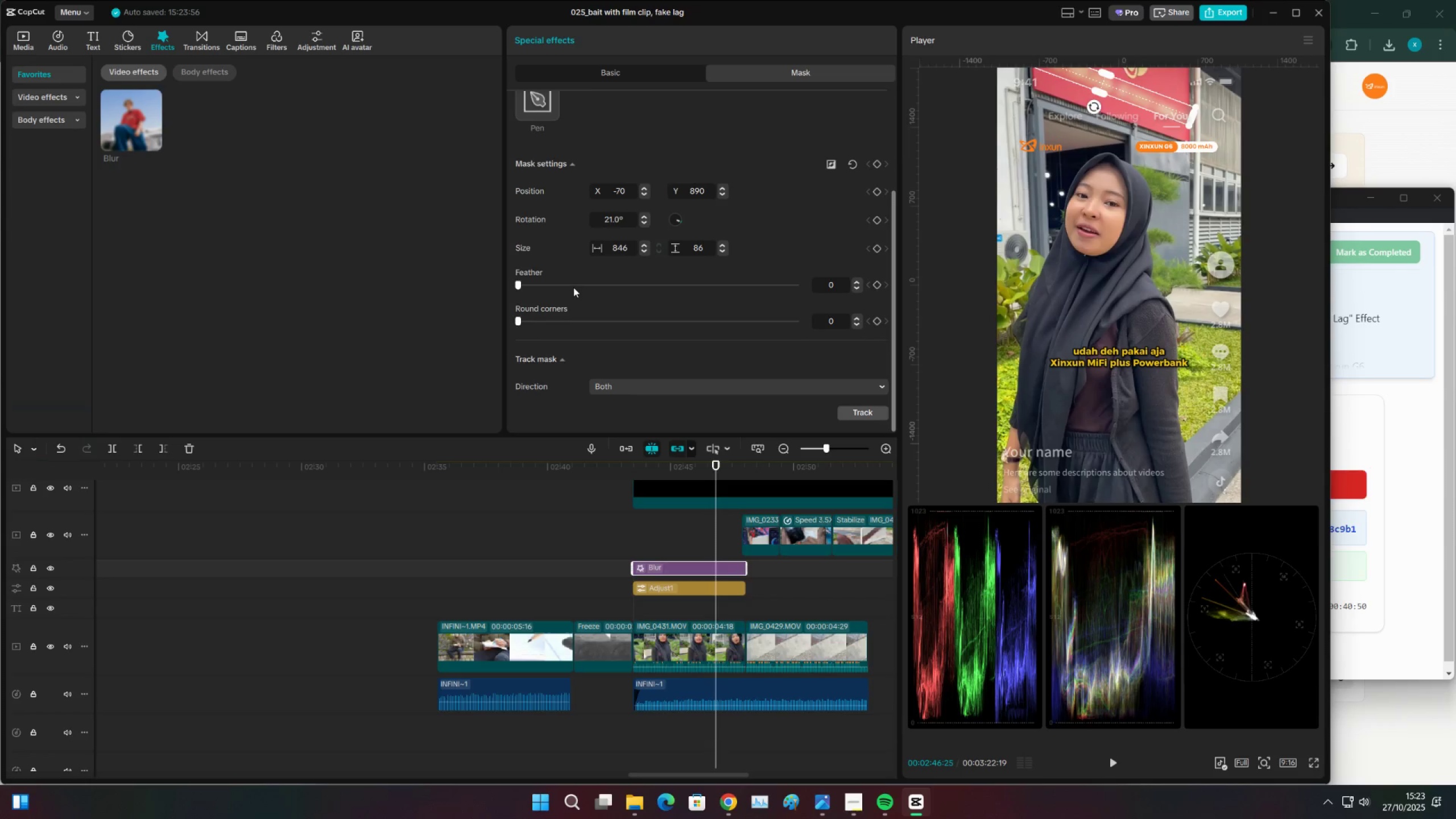 
left_click_drag(start_coordinate=[573, 286], to_coordinate=[582, 253])
 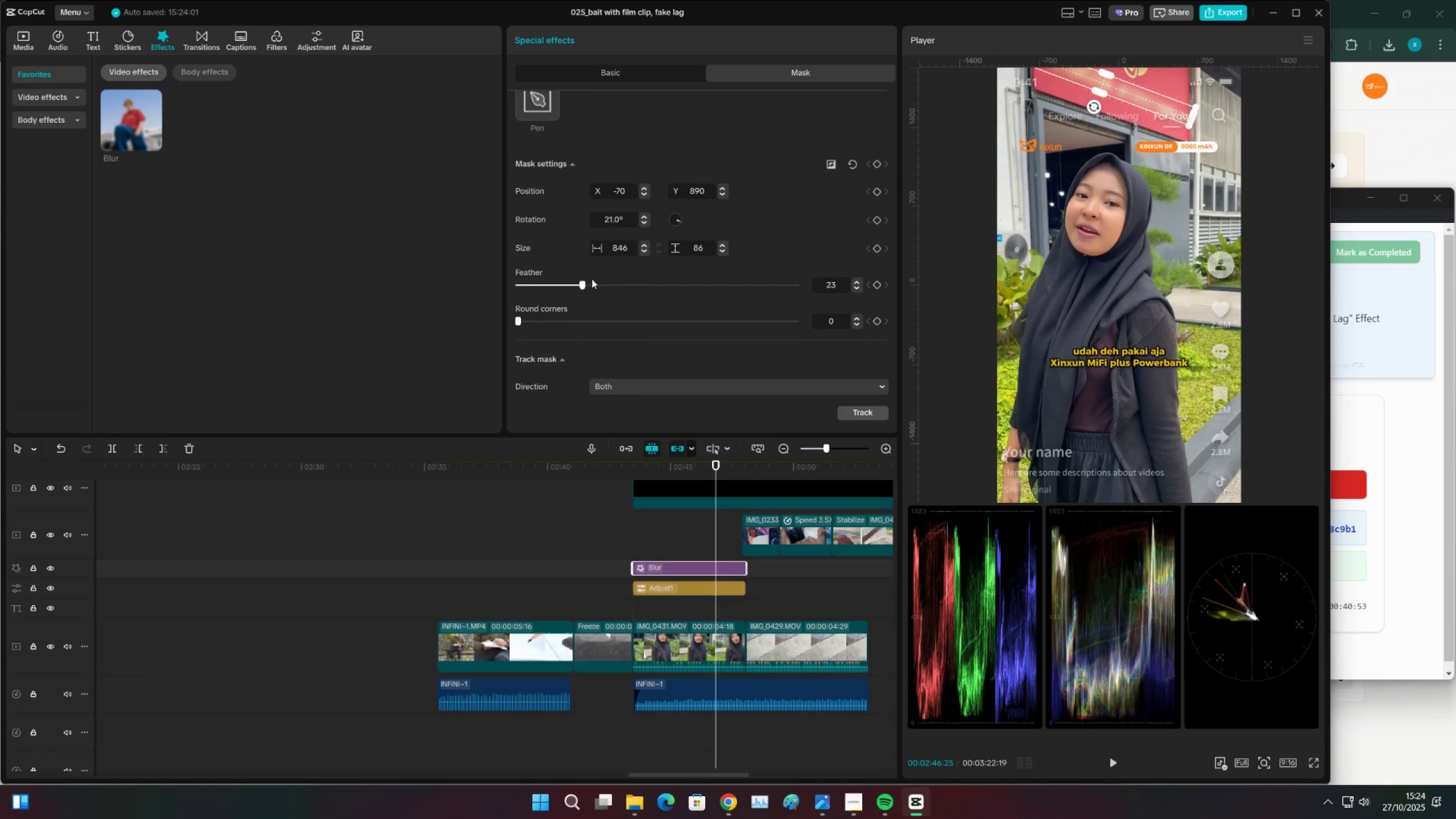 
scroll: coordinate [693, 387], scroll_direction: down, amount: 1.0
 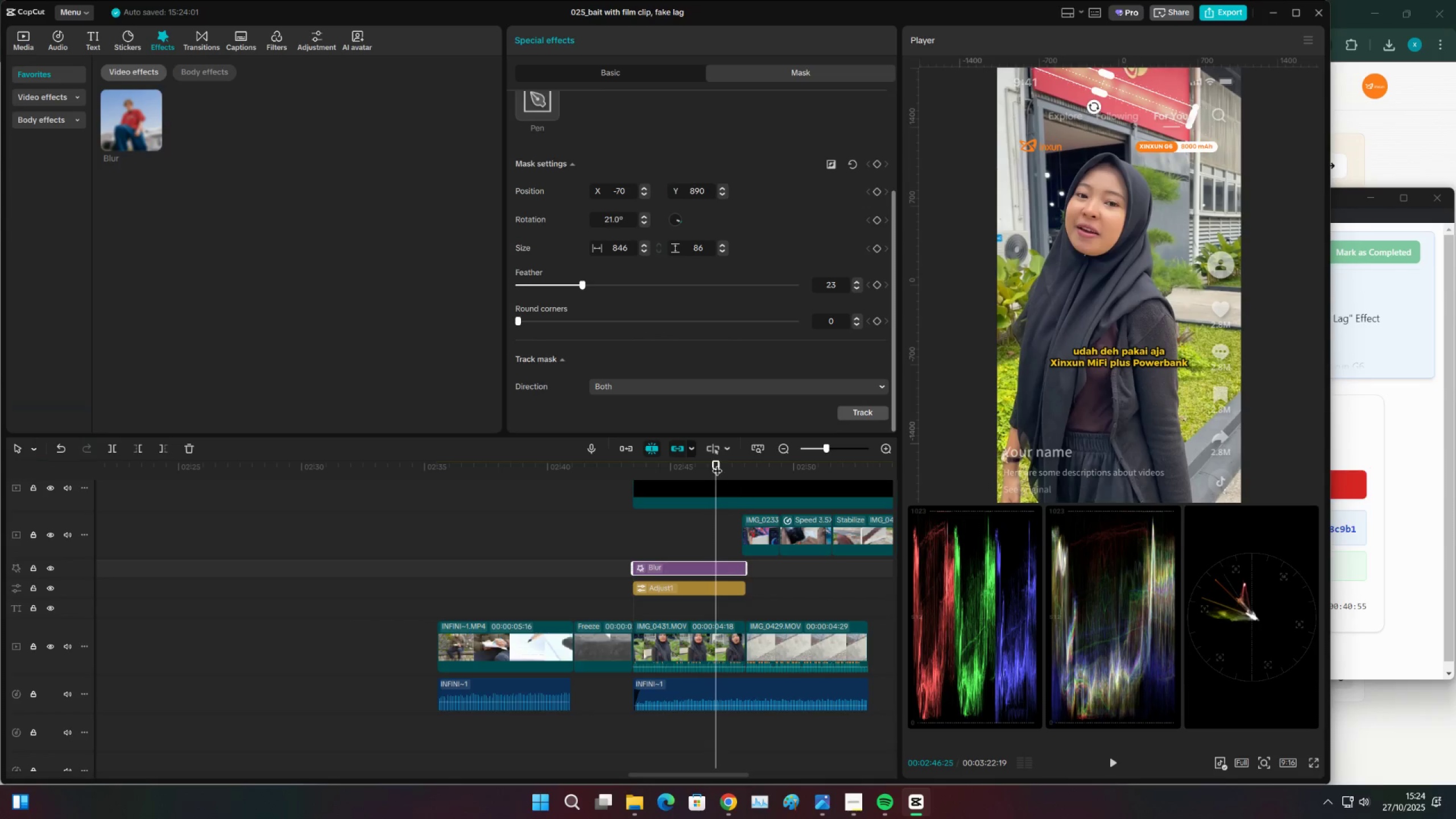 
left_click_drag(start_coordinate=[717, 465], to_coordinate=[738, 464])
 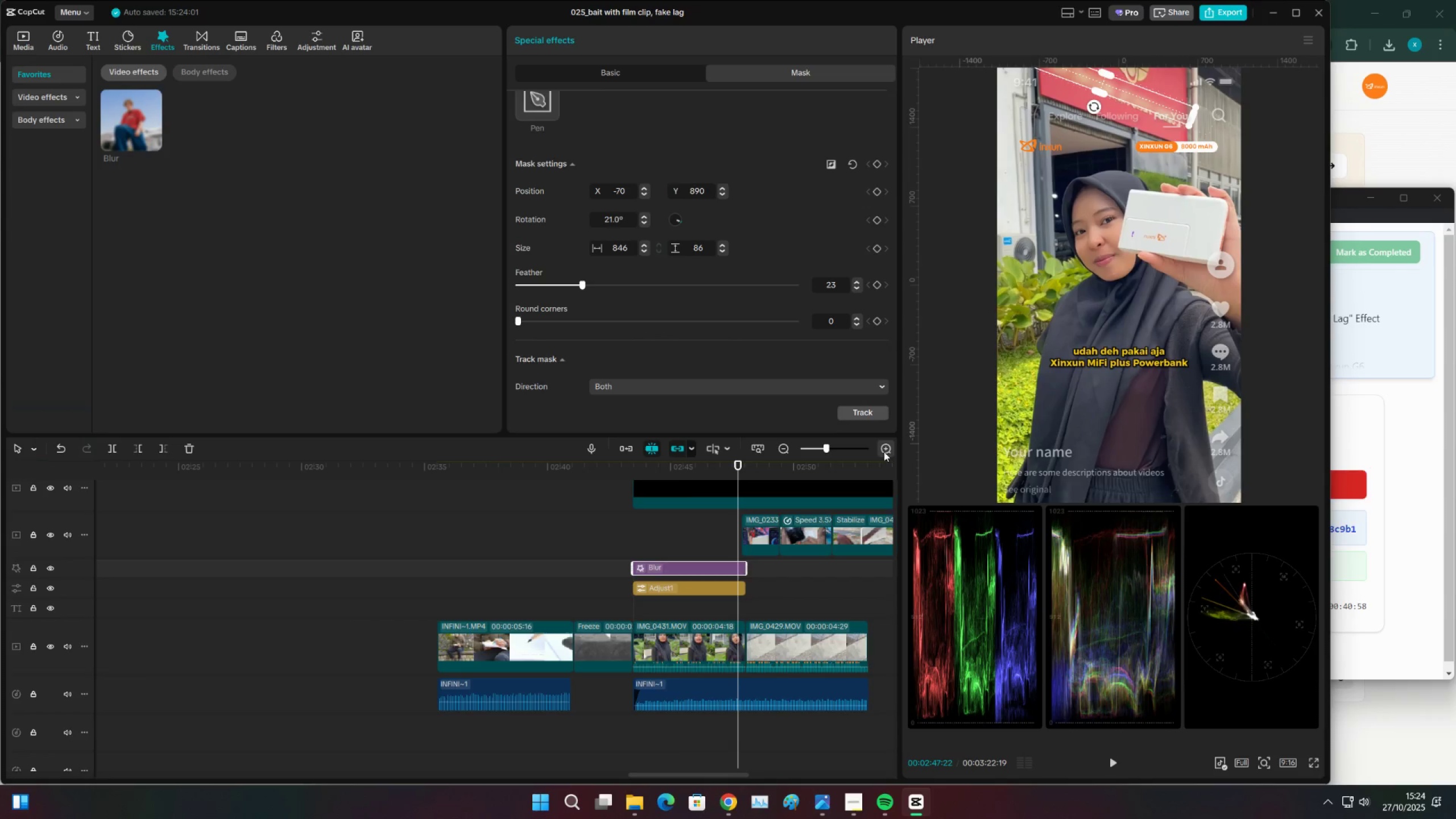 
double_click([886, 451])
 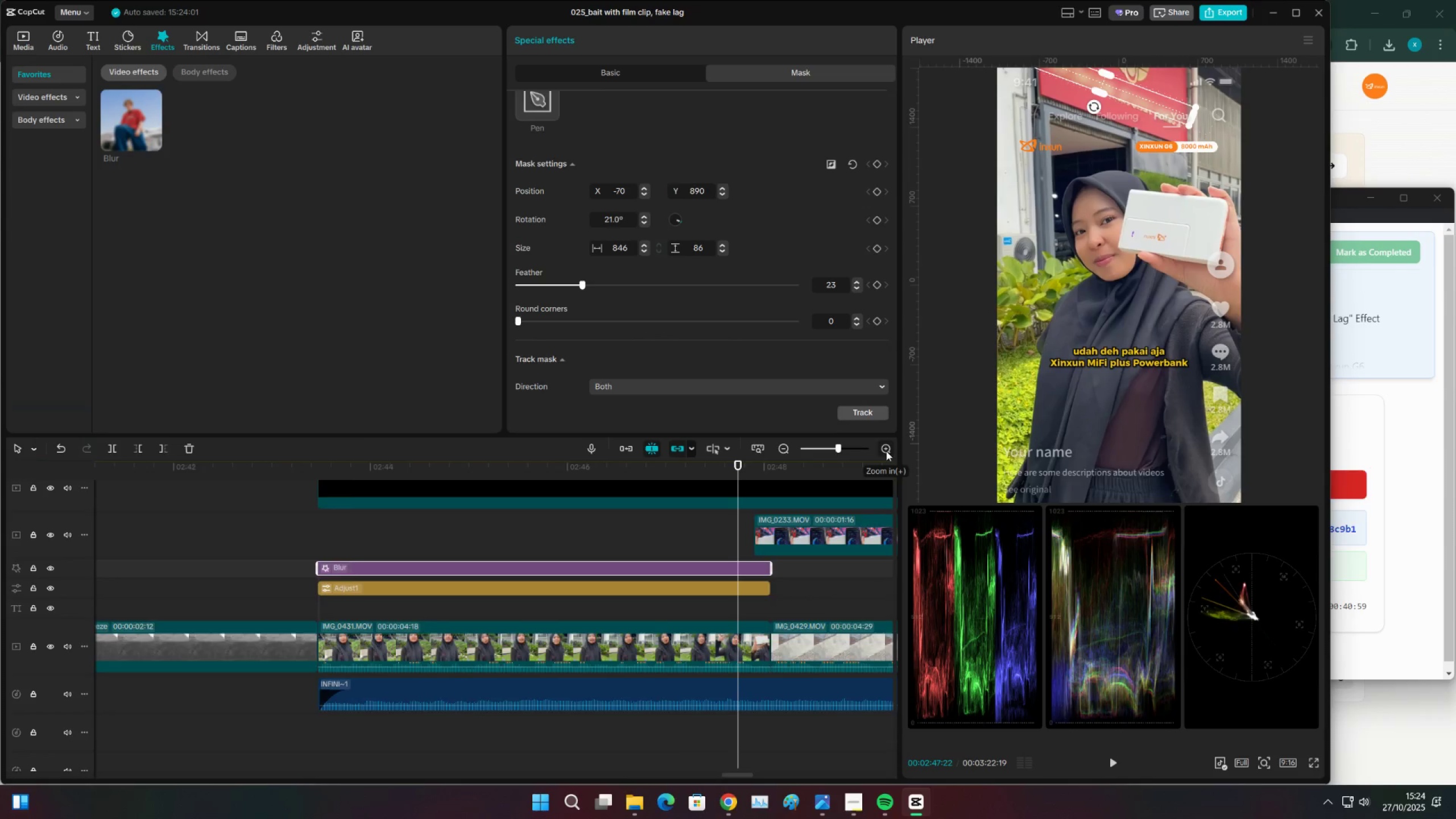 
triple_click([886, 451])
 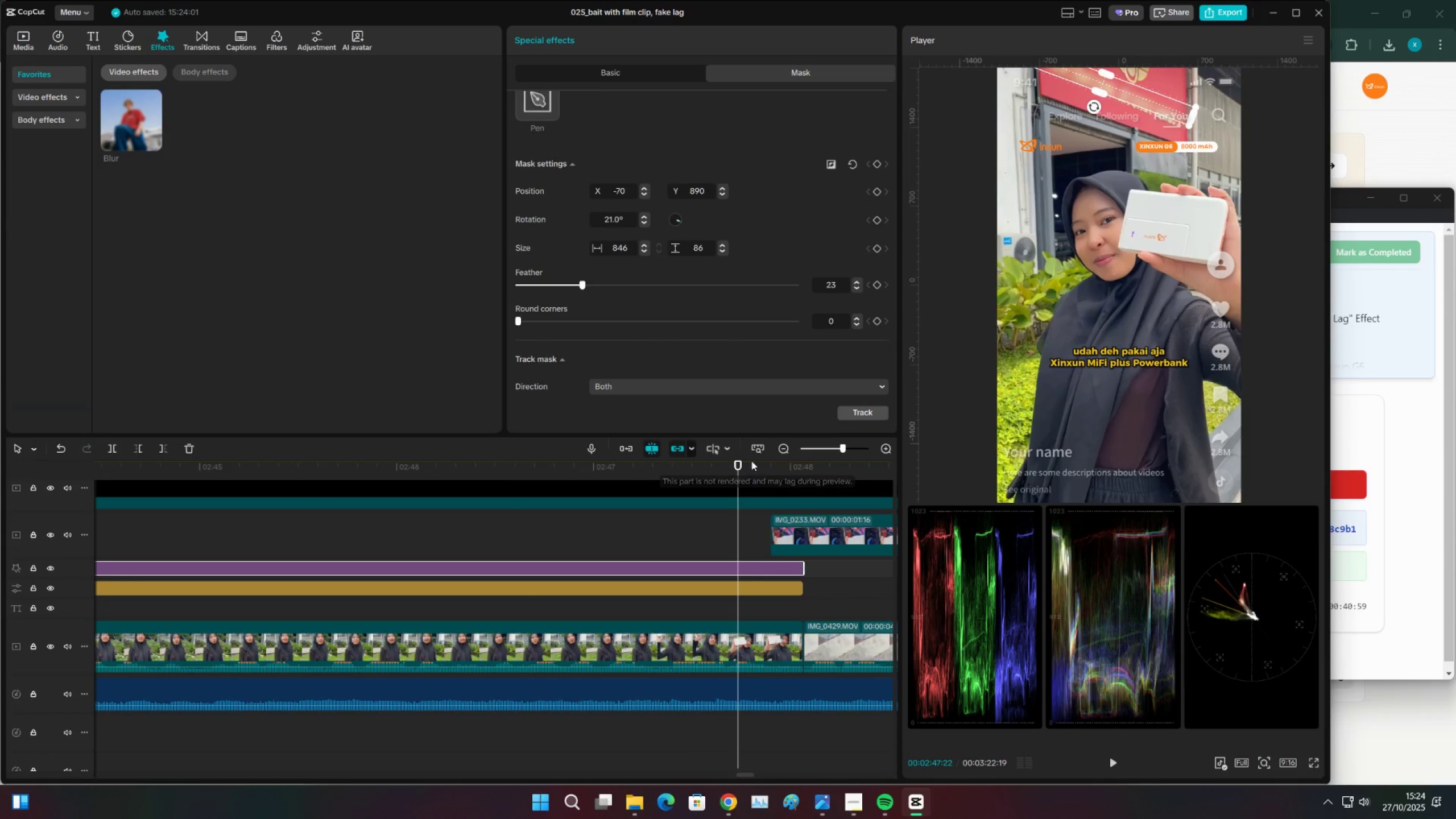 
left_click_drag(start_coordinate=[742, 464], to_coordinate=[769, 472])
 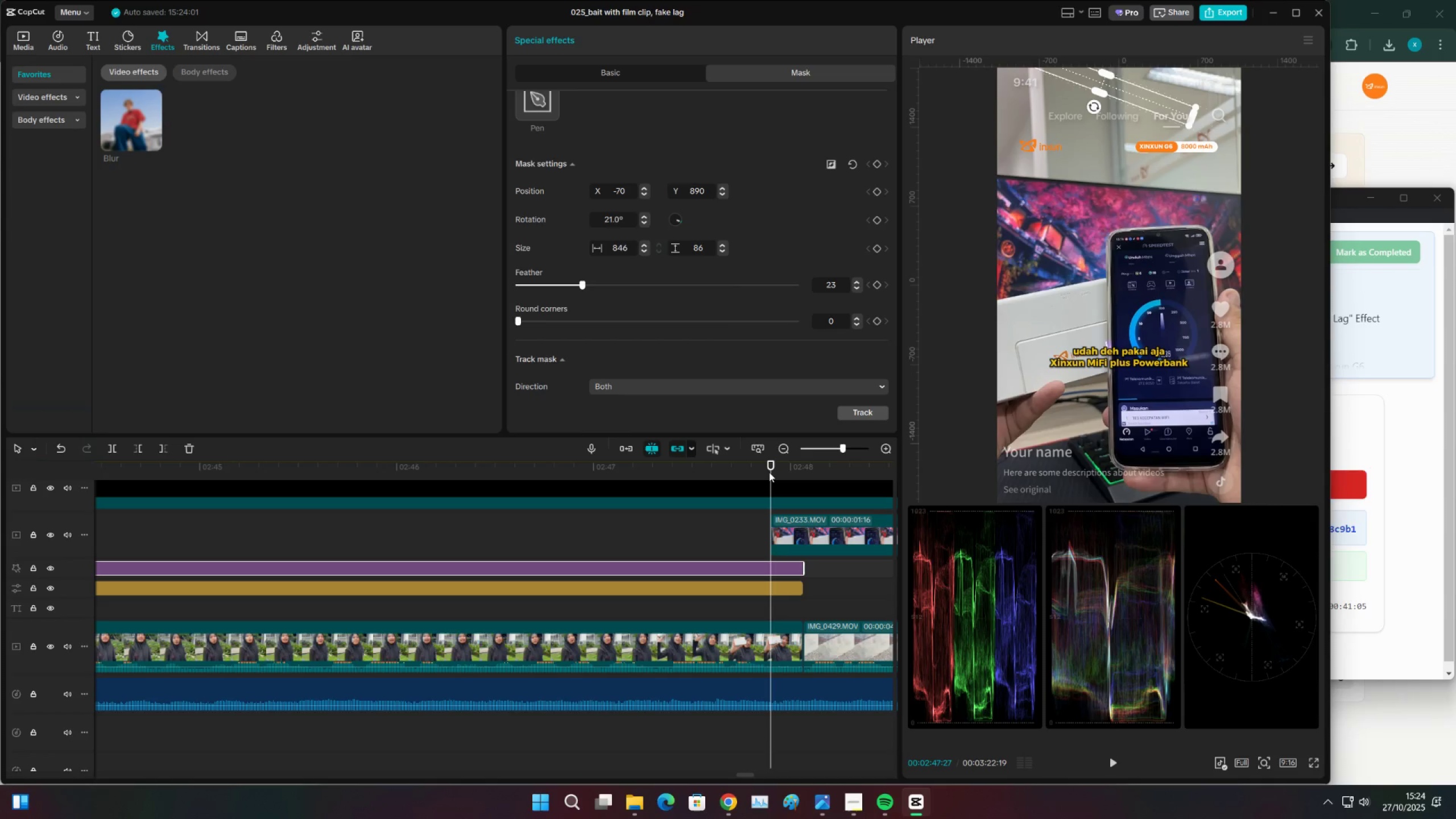 
key(ArrowLeft)
 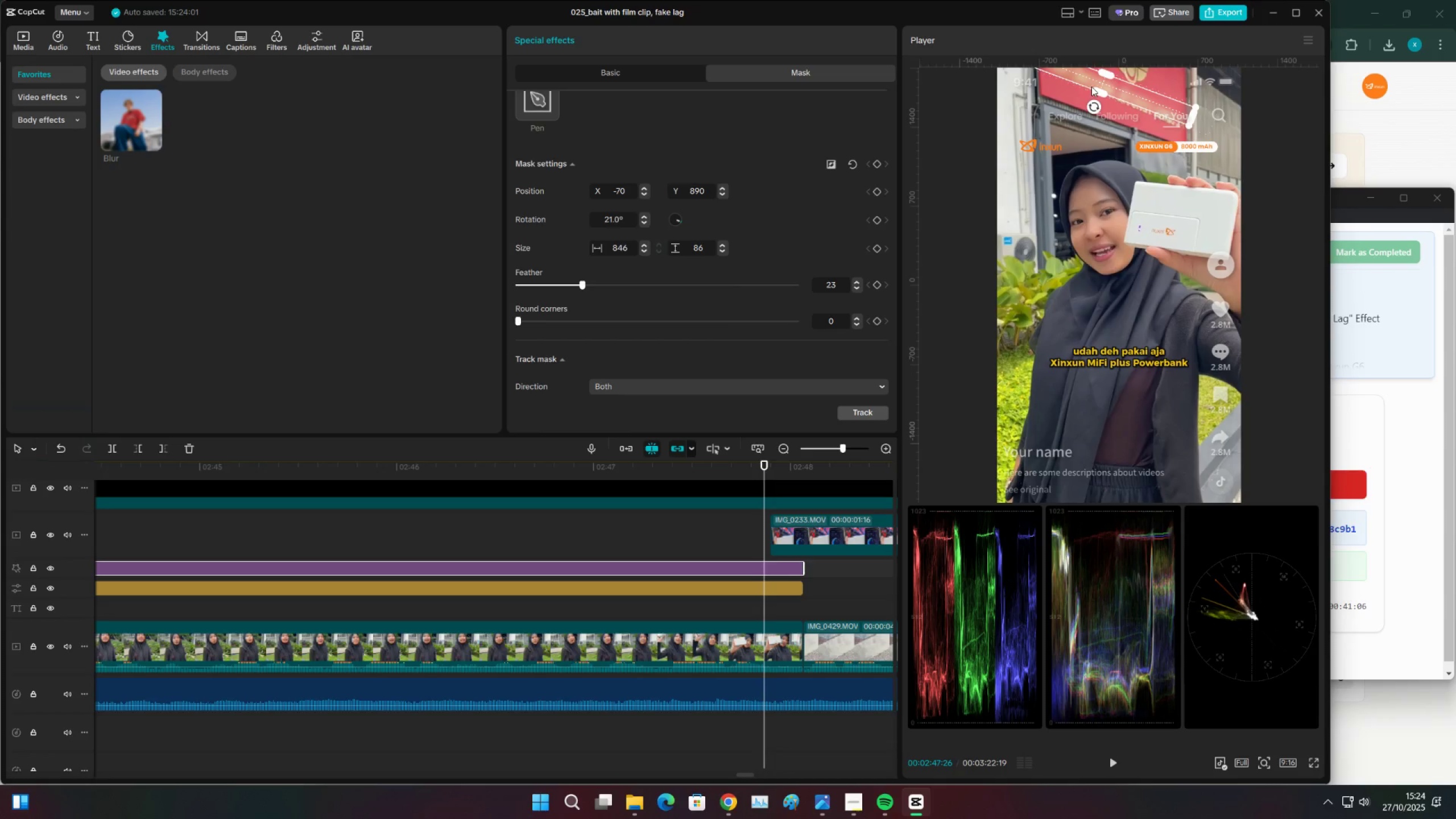 
left_click_drag(start_coordinate=[1112, 85], to_coordinate=[1112, 88])
 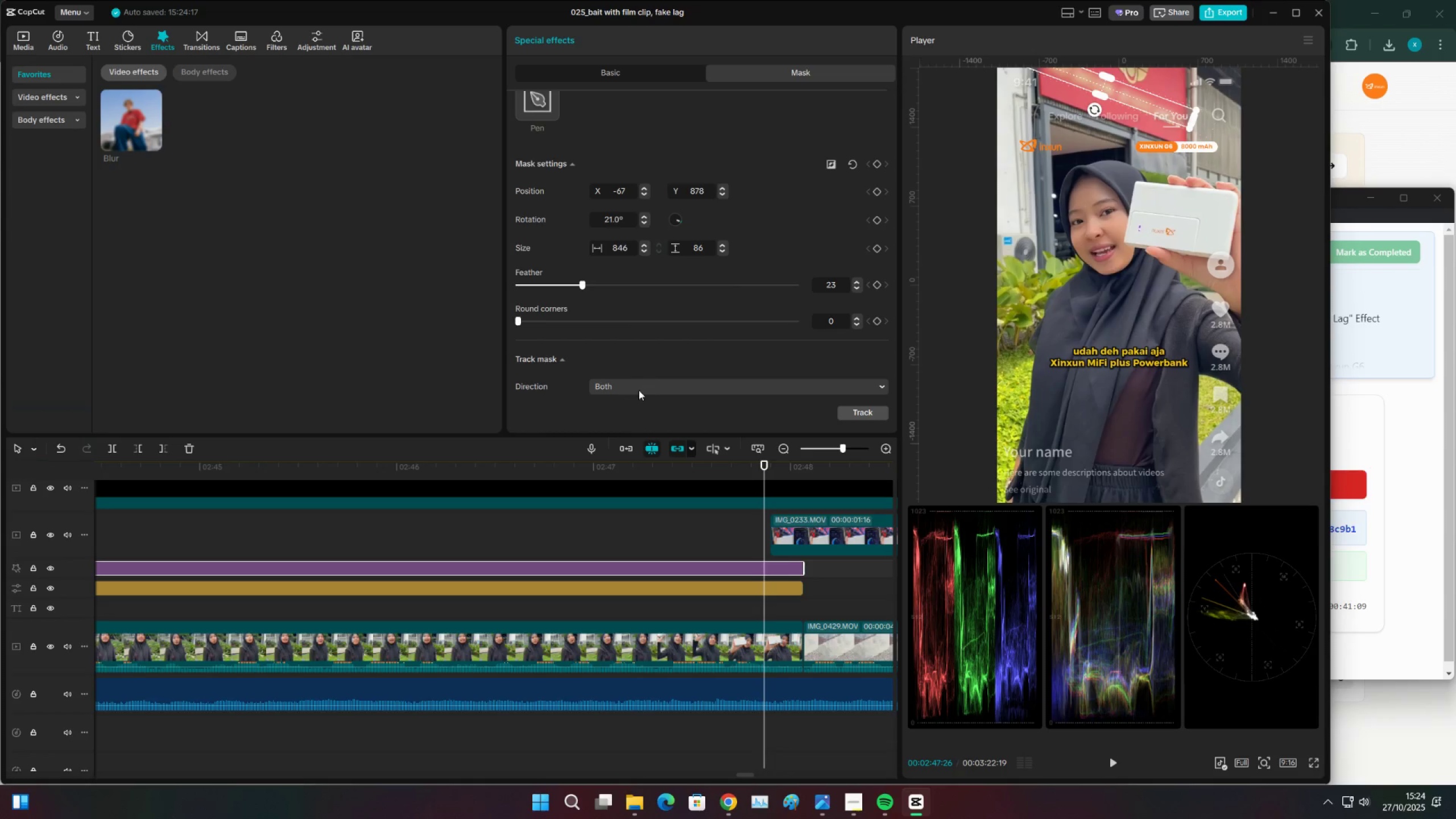 
left_click([675, 387])
 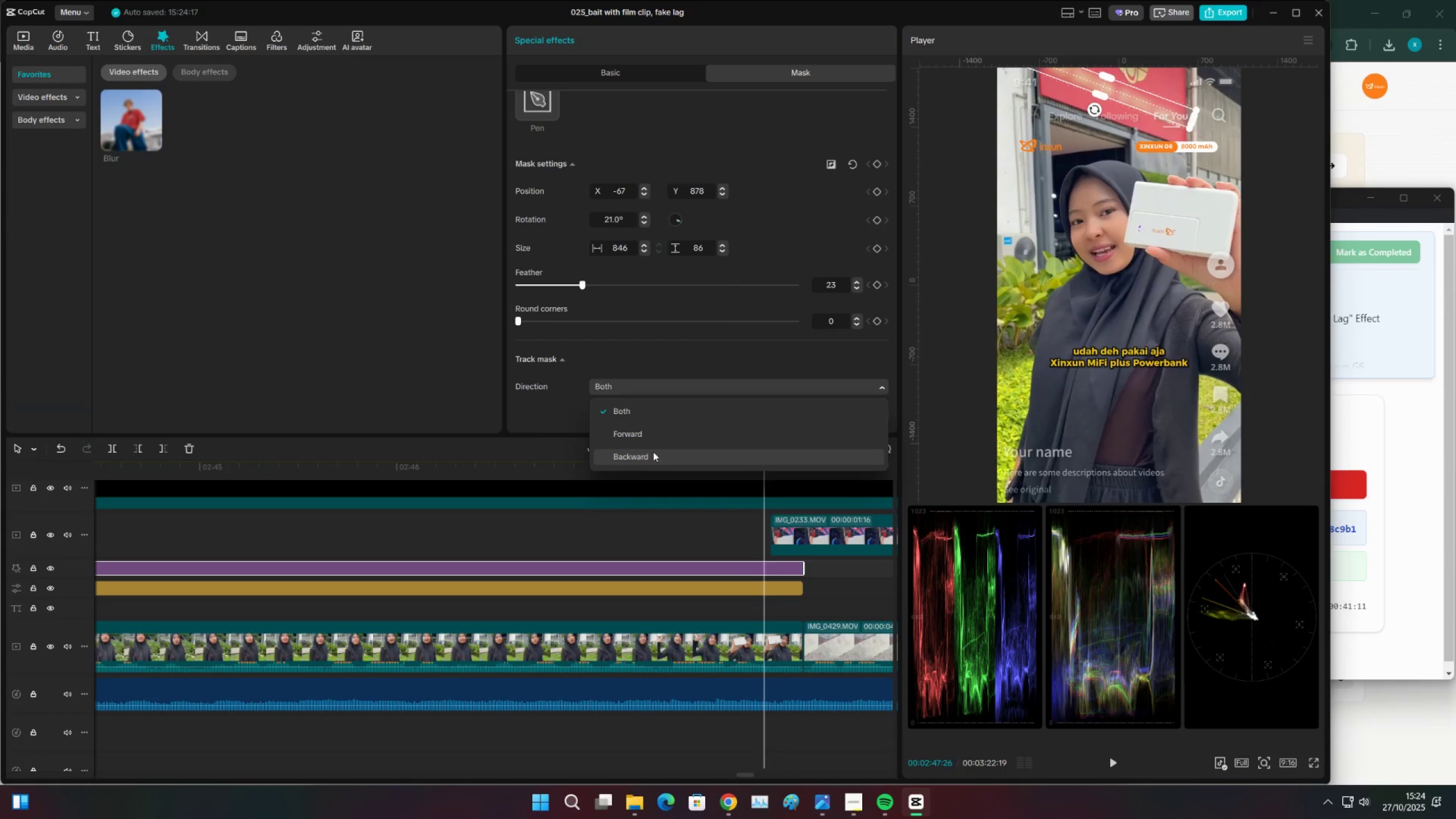 
left_click([650, 454])
 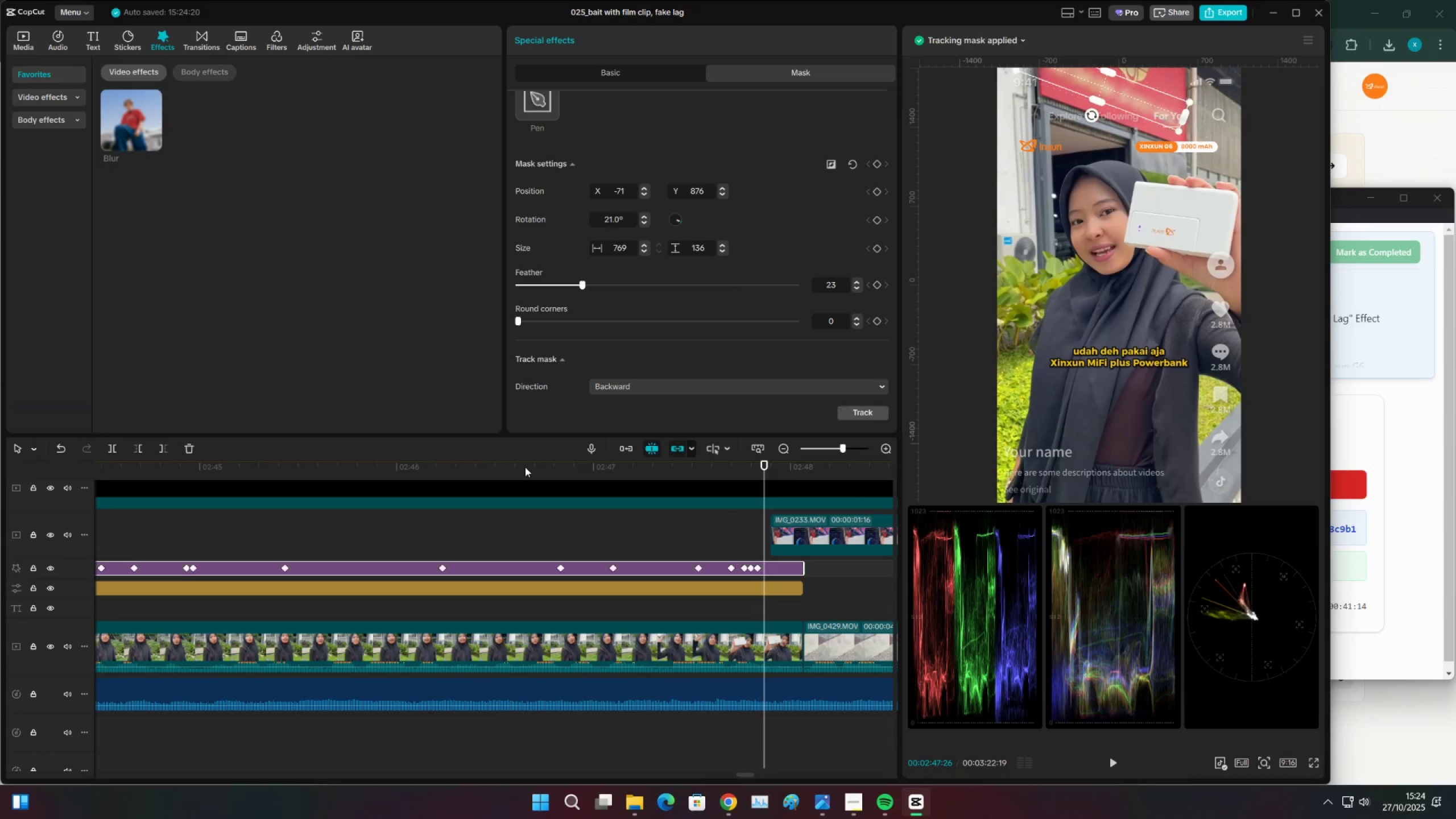 
left_click_drag(start_coordinate=[767, 466], to_coordinate=[489, 560])
 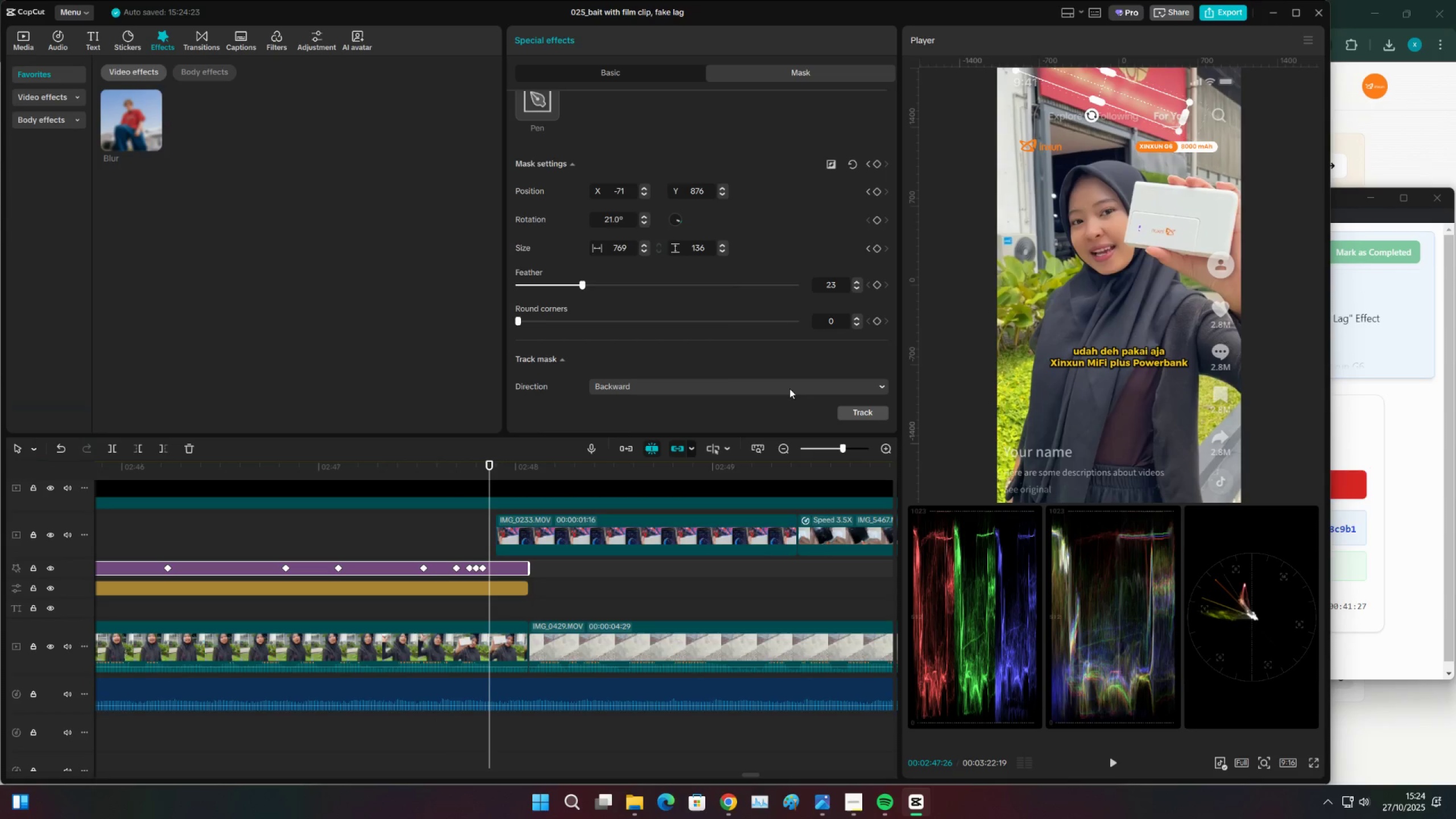 
left_click([789, 388])
 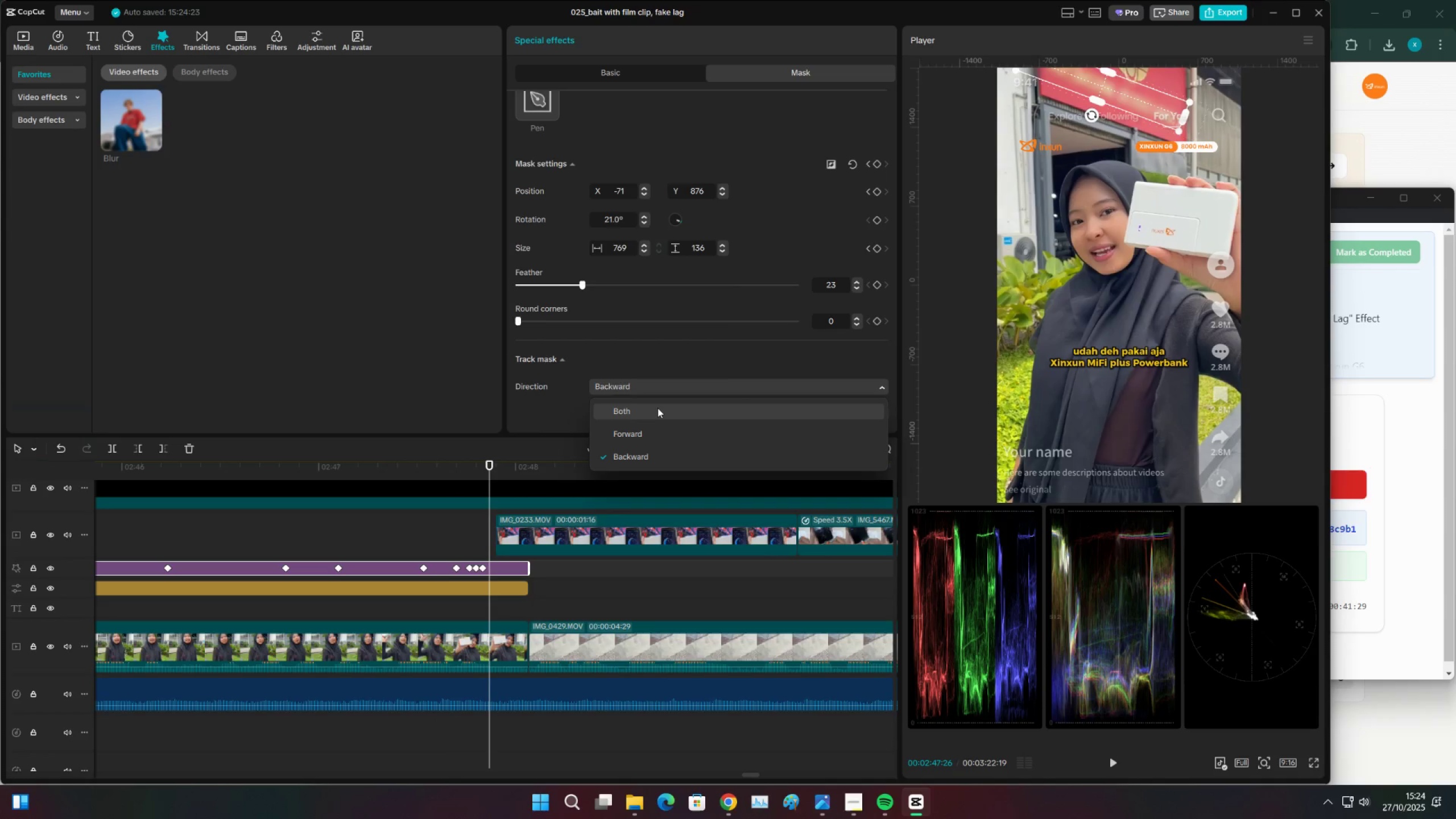 
left_click([657, 408])
 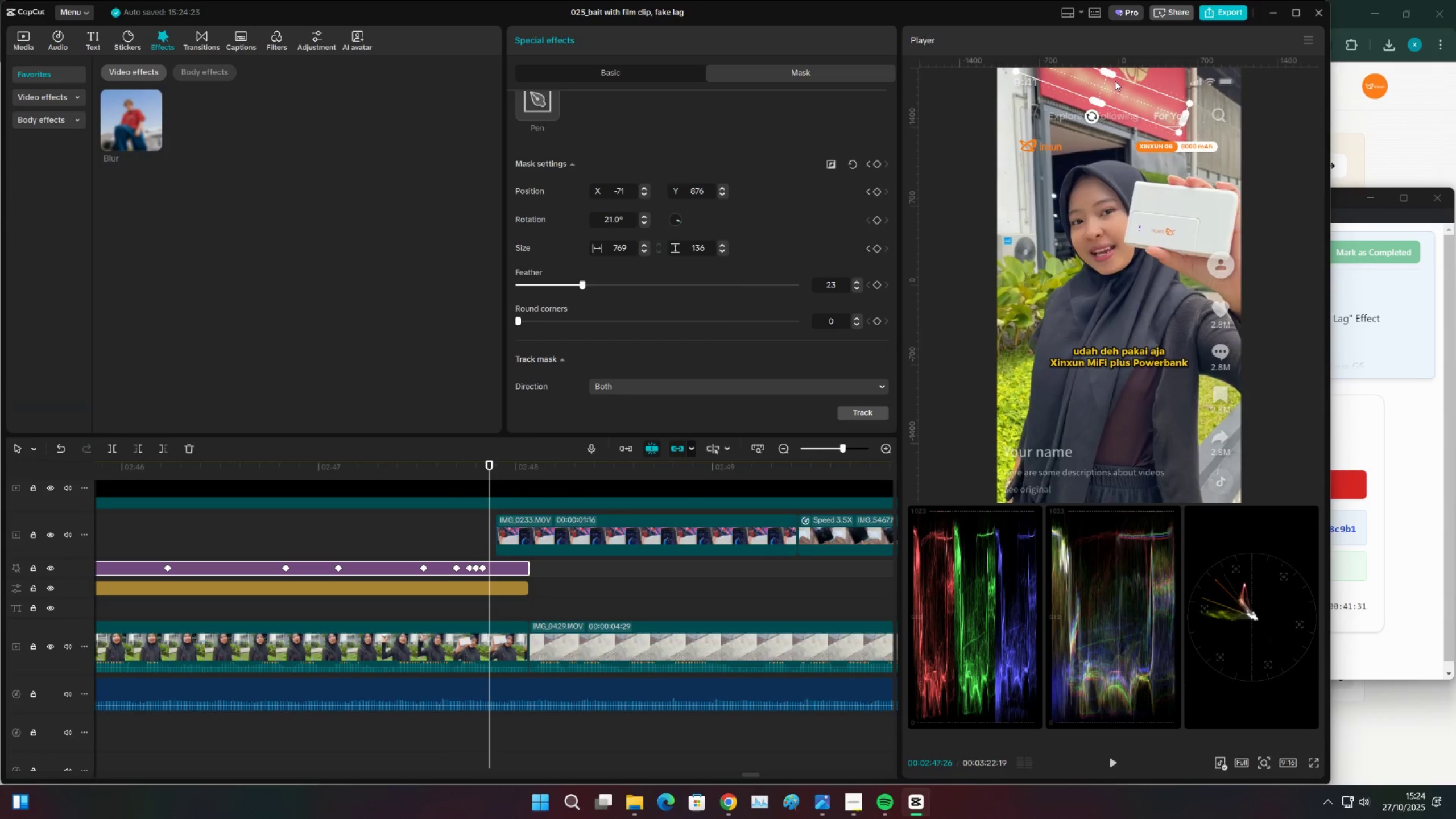 
left_click_drag(start_coordinate=[1104, 90], to_coordinate=[1111, 92])
 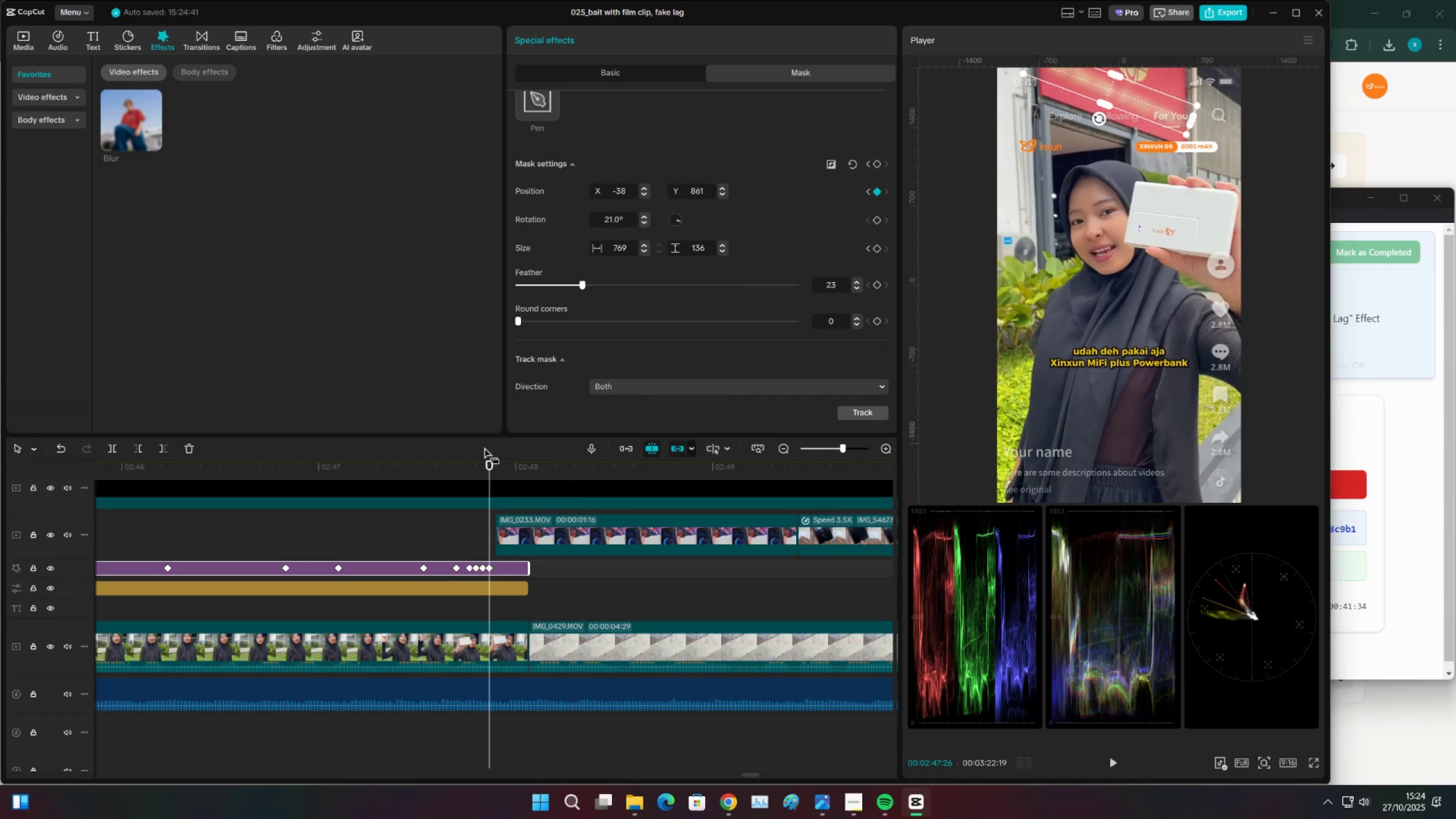 
left_click([849, 412])
 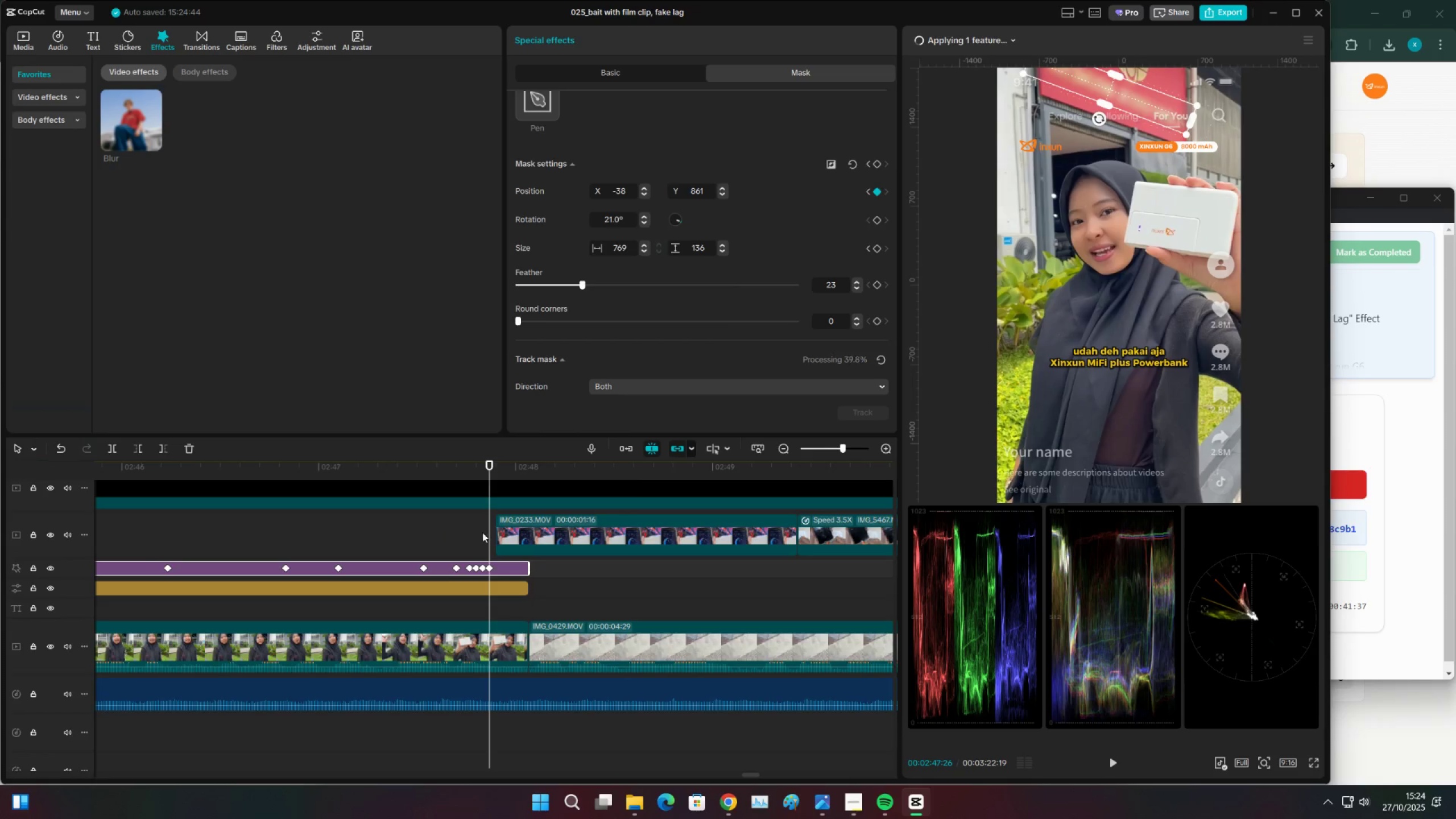 
left_click_drag(start_coordinate=[458, 473], to_coordinate=[521, 537])
 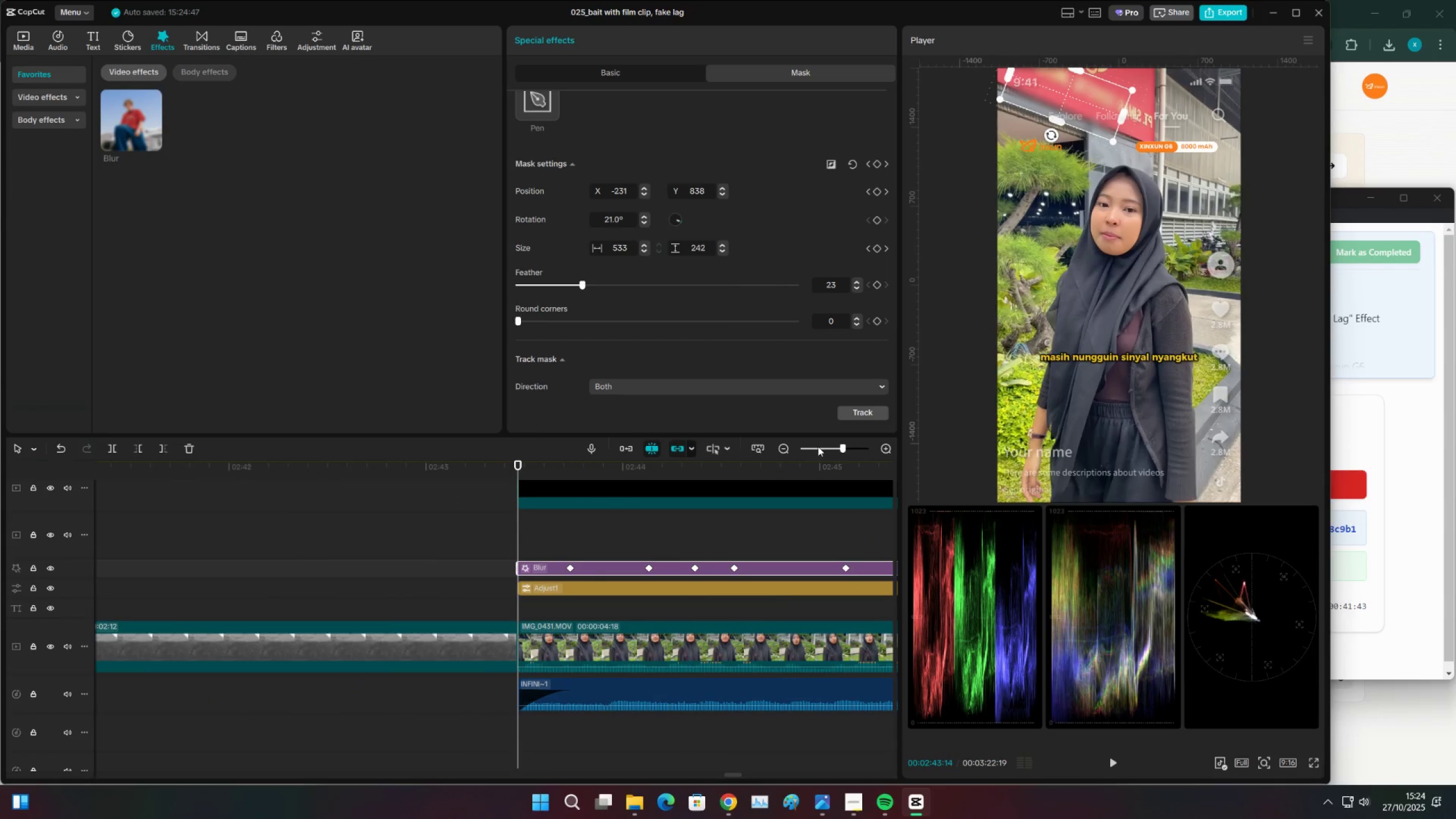 
left_click_drag(start_coordinate=[830, 448], to_coordinate=[828, 453])
 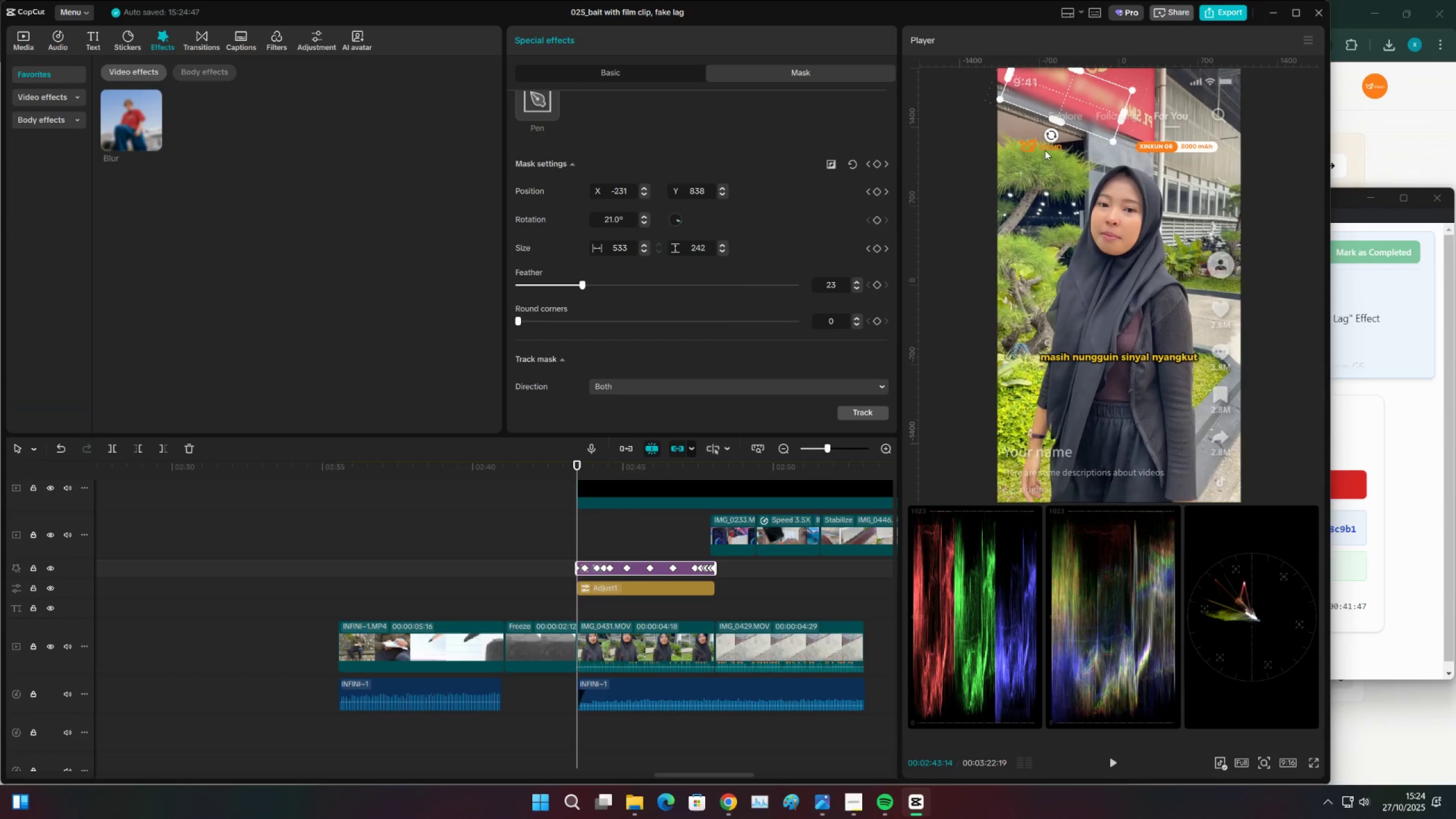 
scroll: coordinate [836, 222], scroll_direction: up, amount: 3.0
 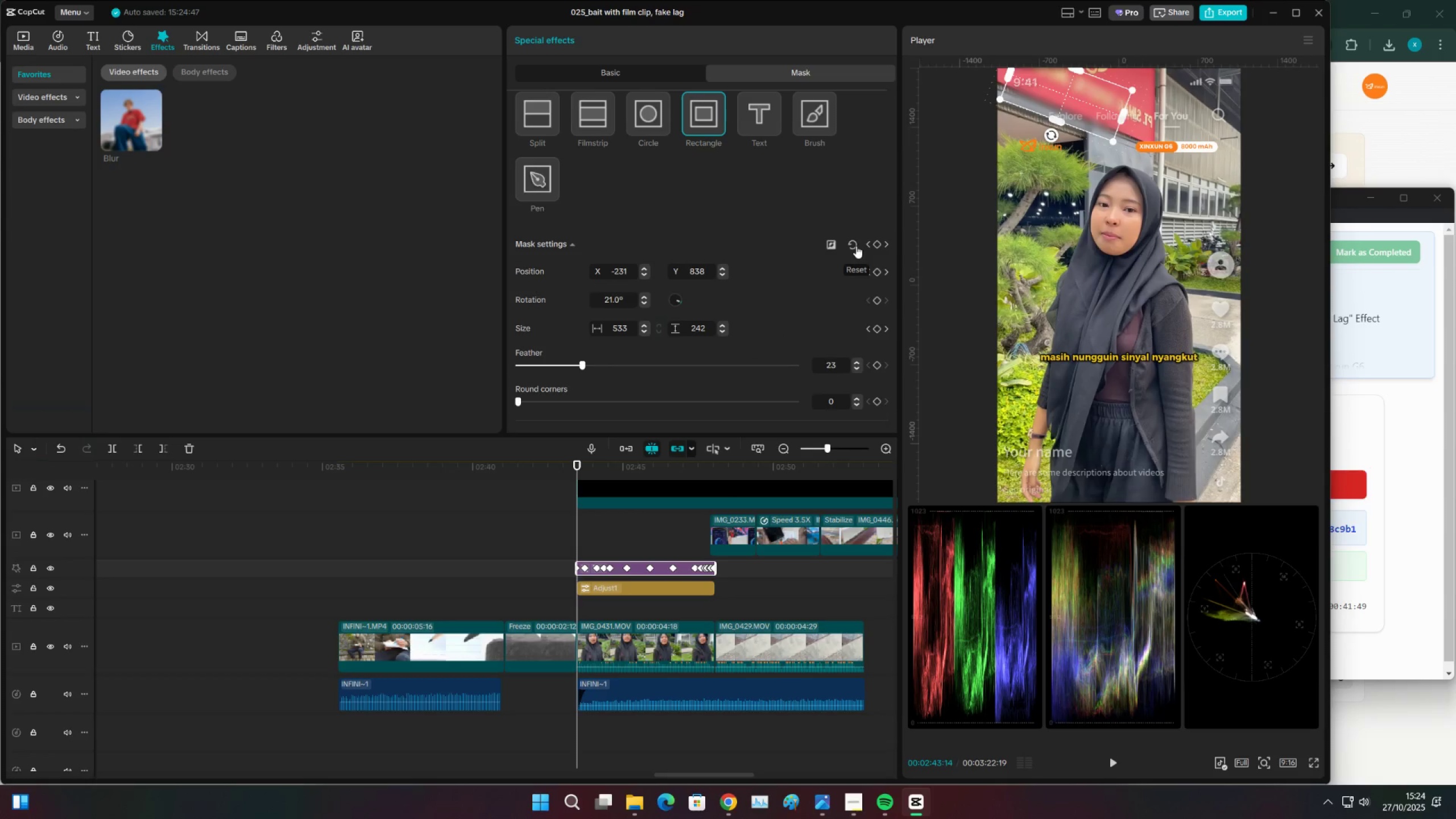 
scroll: coordinate [801, 337], scroll_direction: down, amount: 6.0
 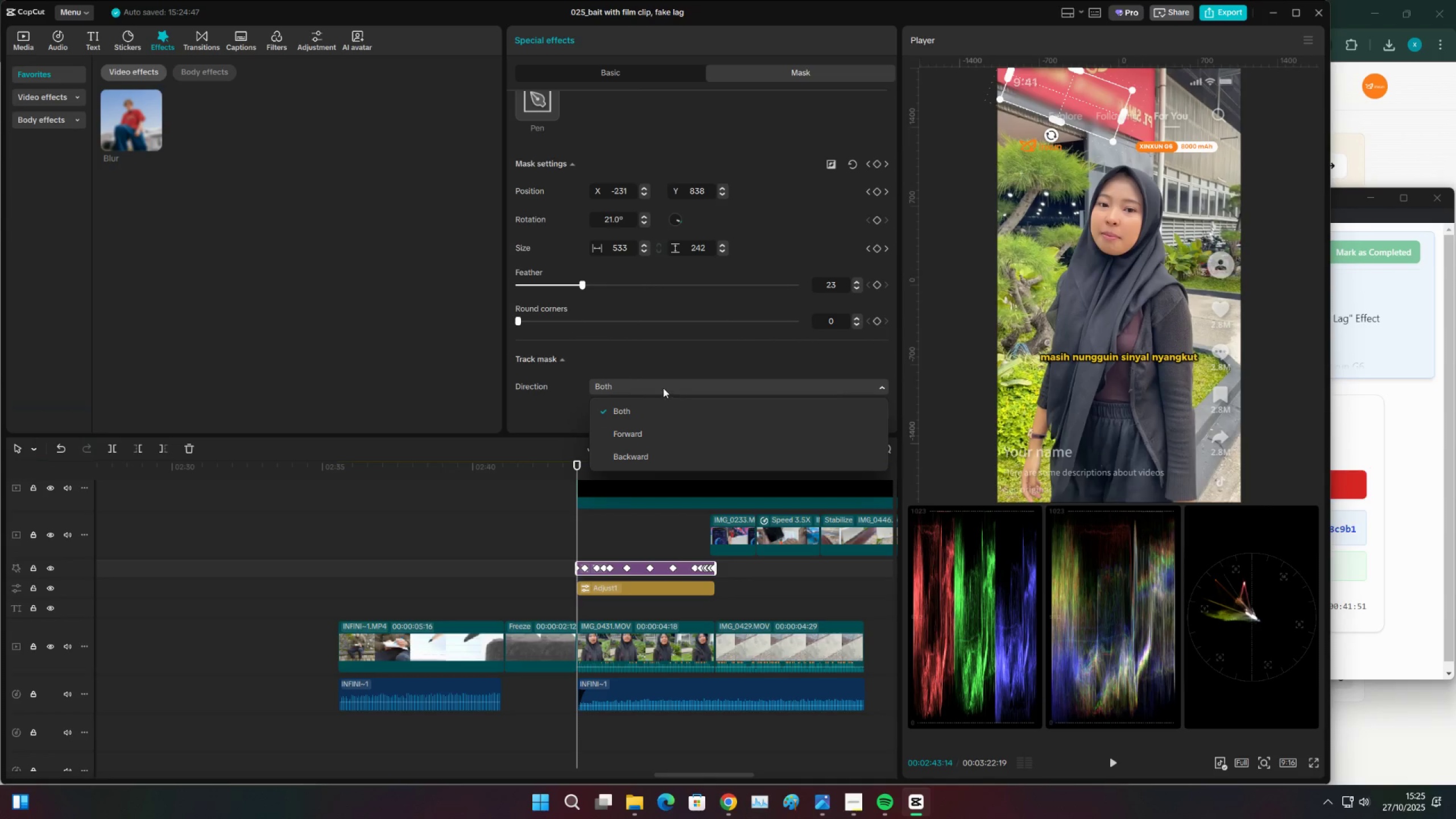 
scroll: coordinate [791, 319], scroll_direction: up, amount: 12.0
 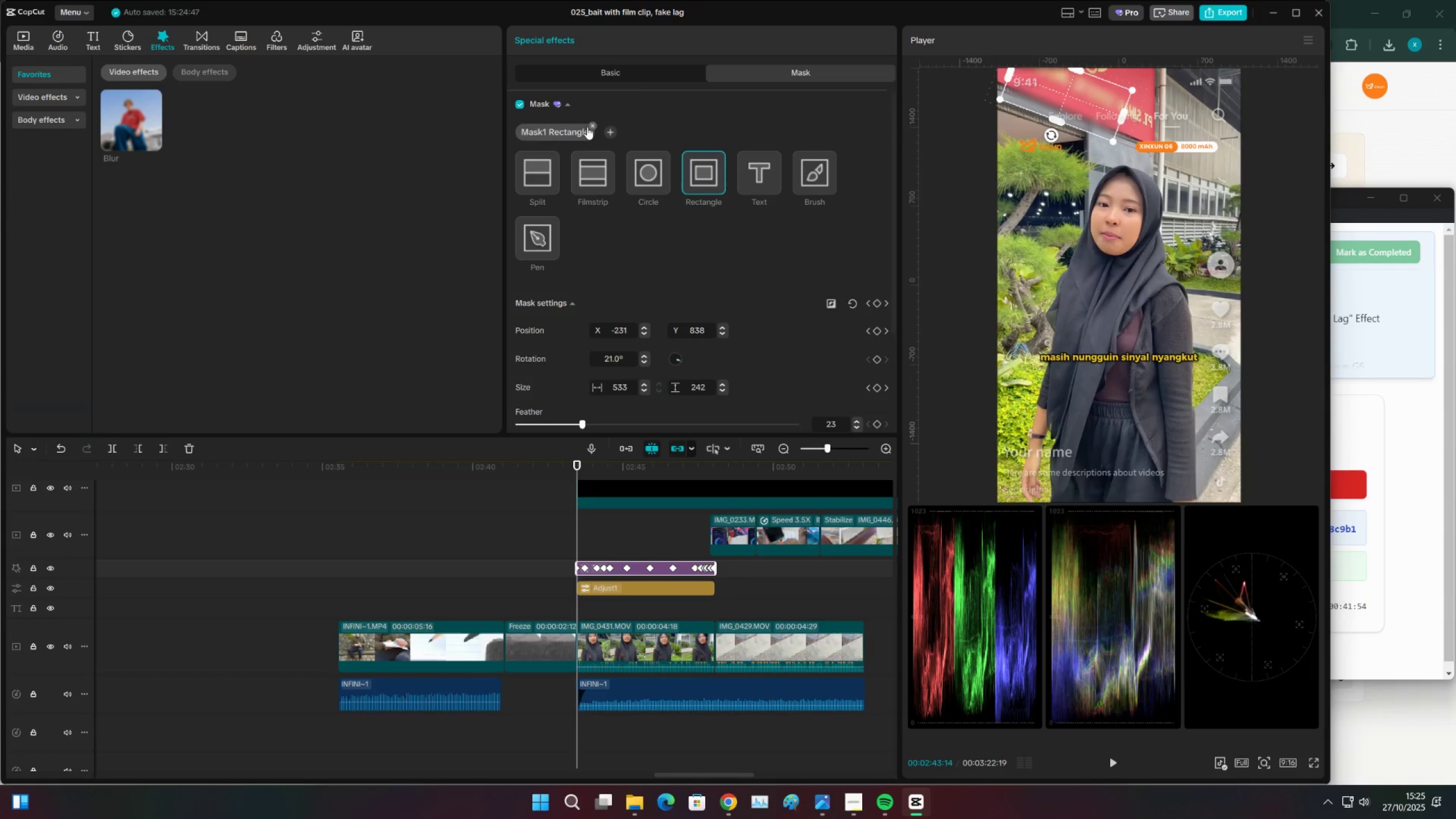 
left_click([592, 127])
 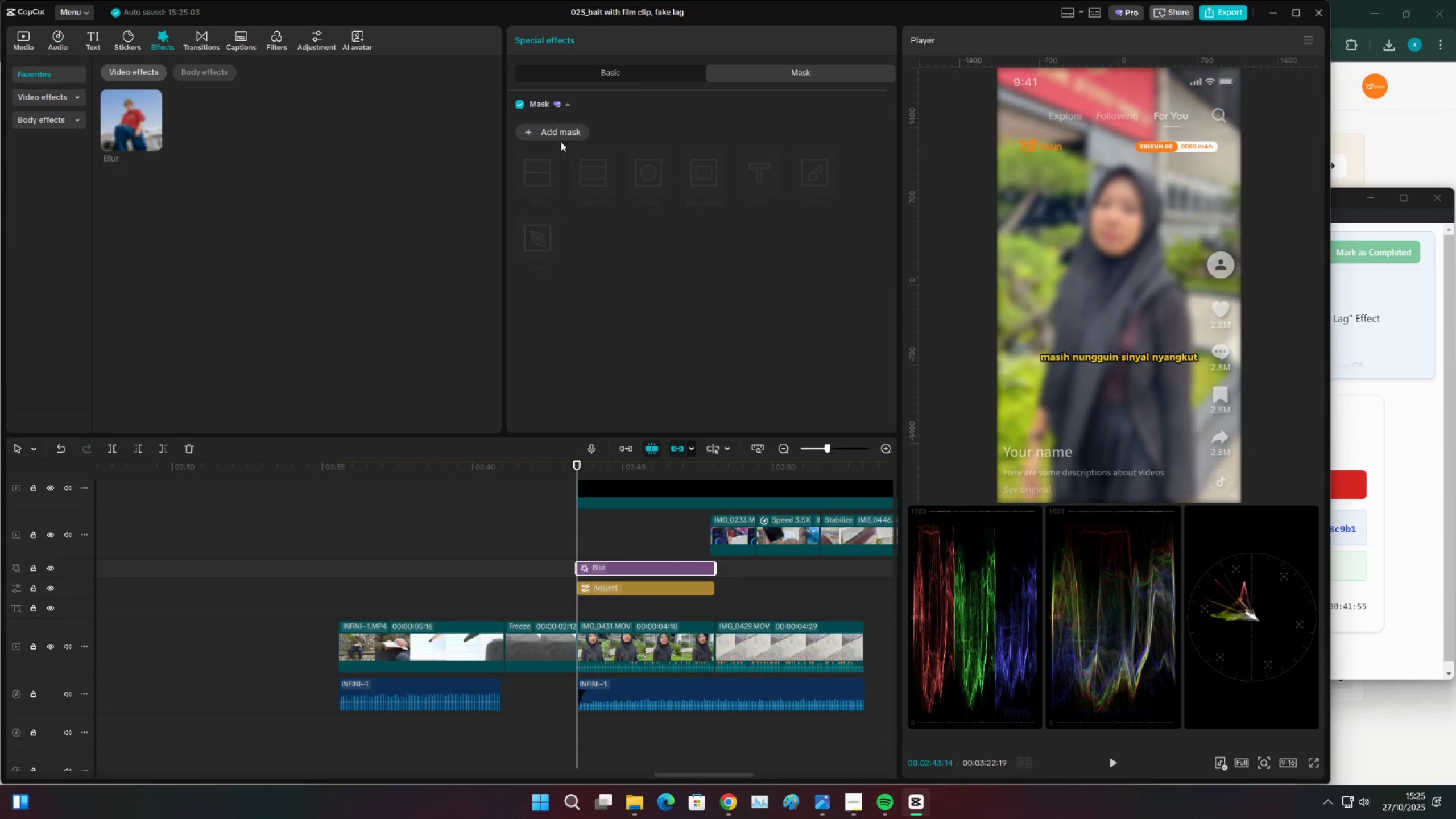 
left_click([560, 130])
 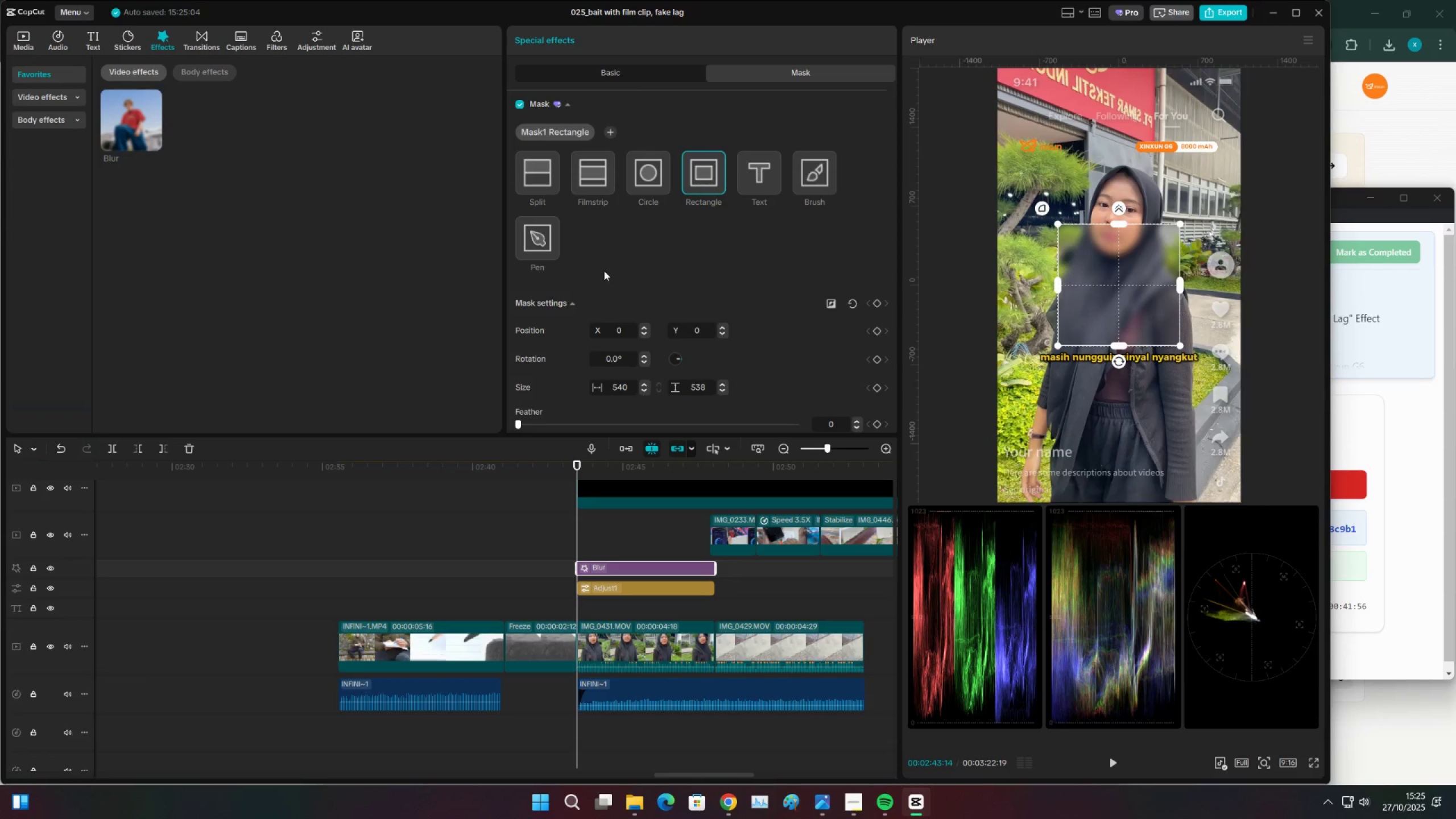 
left_click_drag(start_coordinate=[1128, 286], to_coordinate=[1105, 112])
 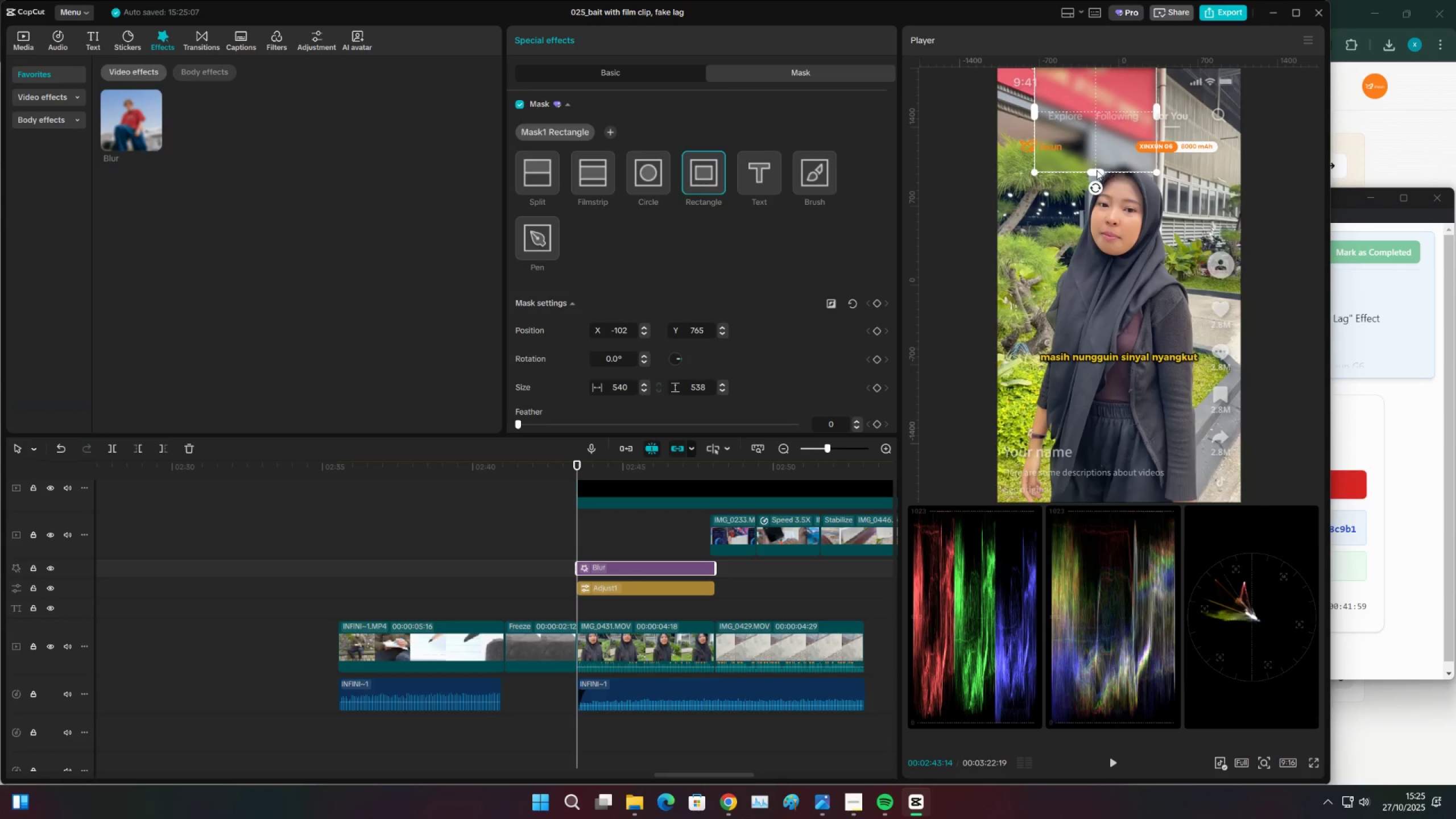 
left_click_drag(start_coordinate=[1095, 171], to_coordinate=[1085, 127])
 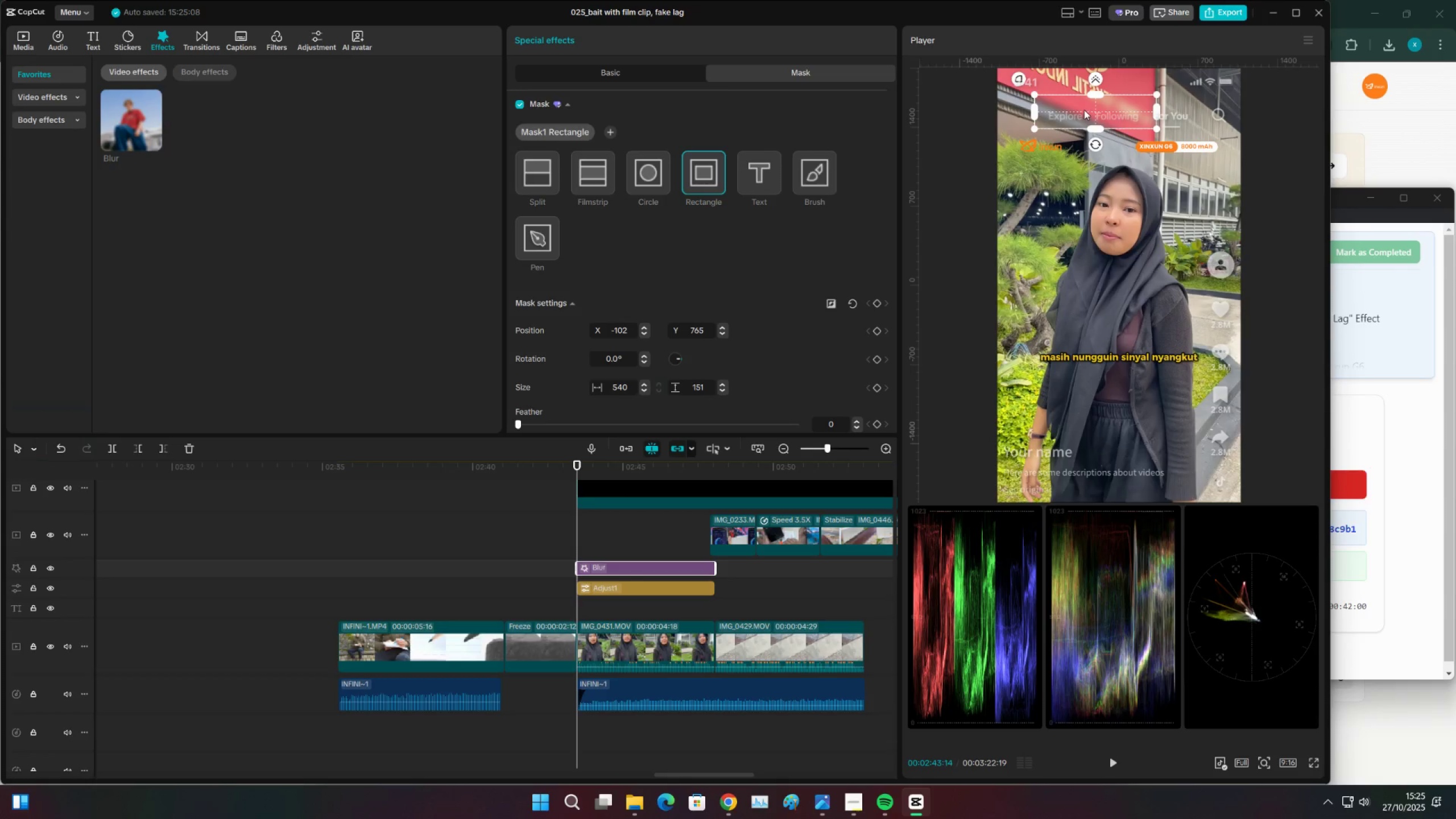 
left_click_drag(start_coordinate=[1084, 110], to_coordinate=[1076, 86])
 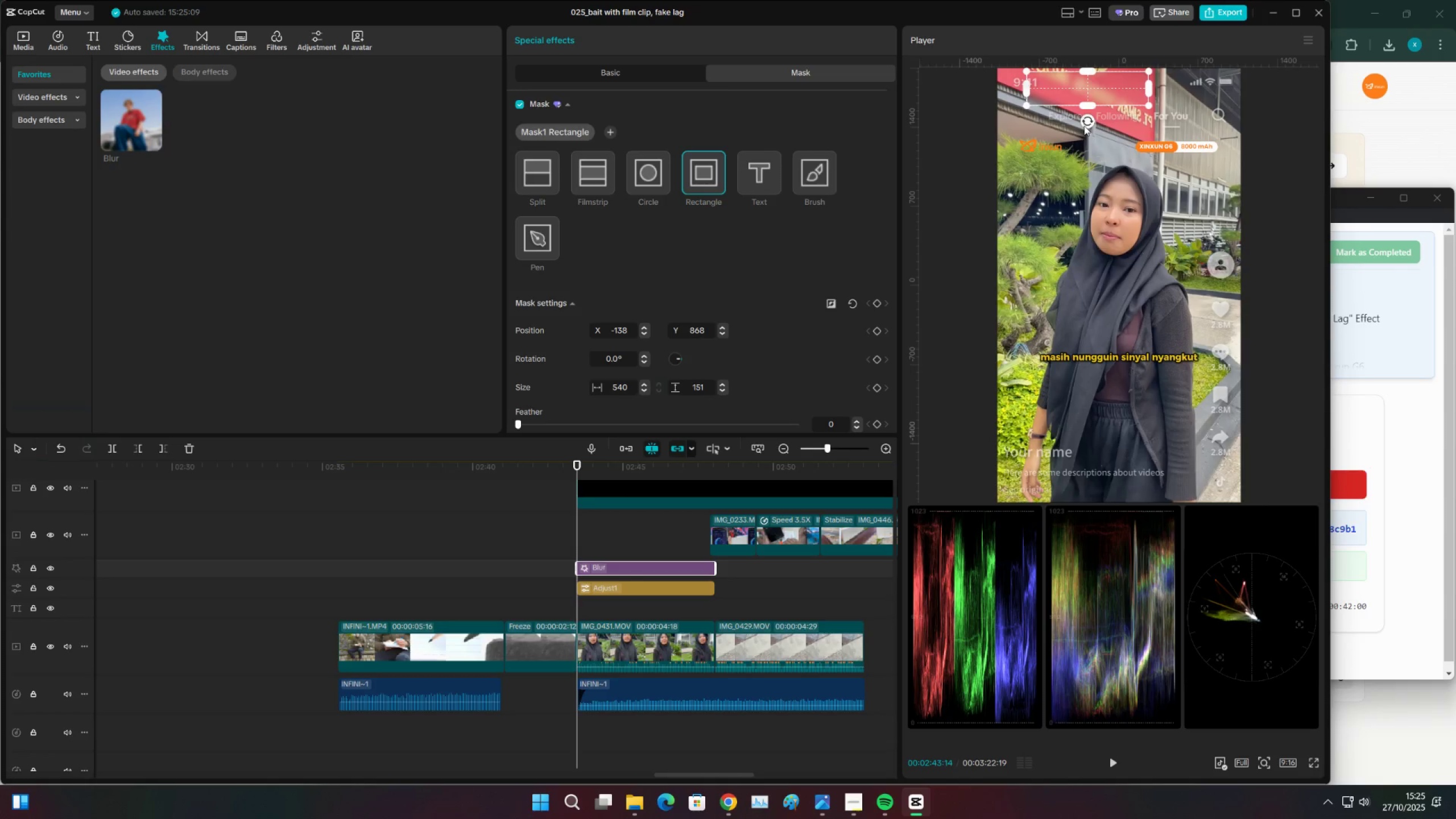 
left_click_drag(start_coordinate=[1084, 126], to_coordinate=[1068, 119])
 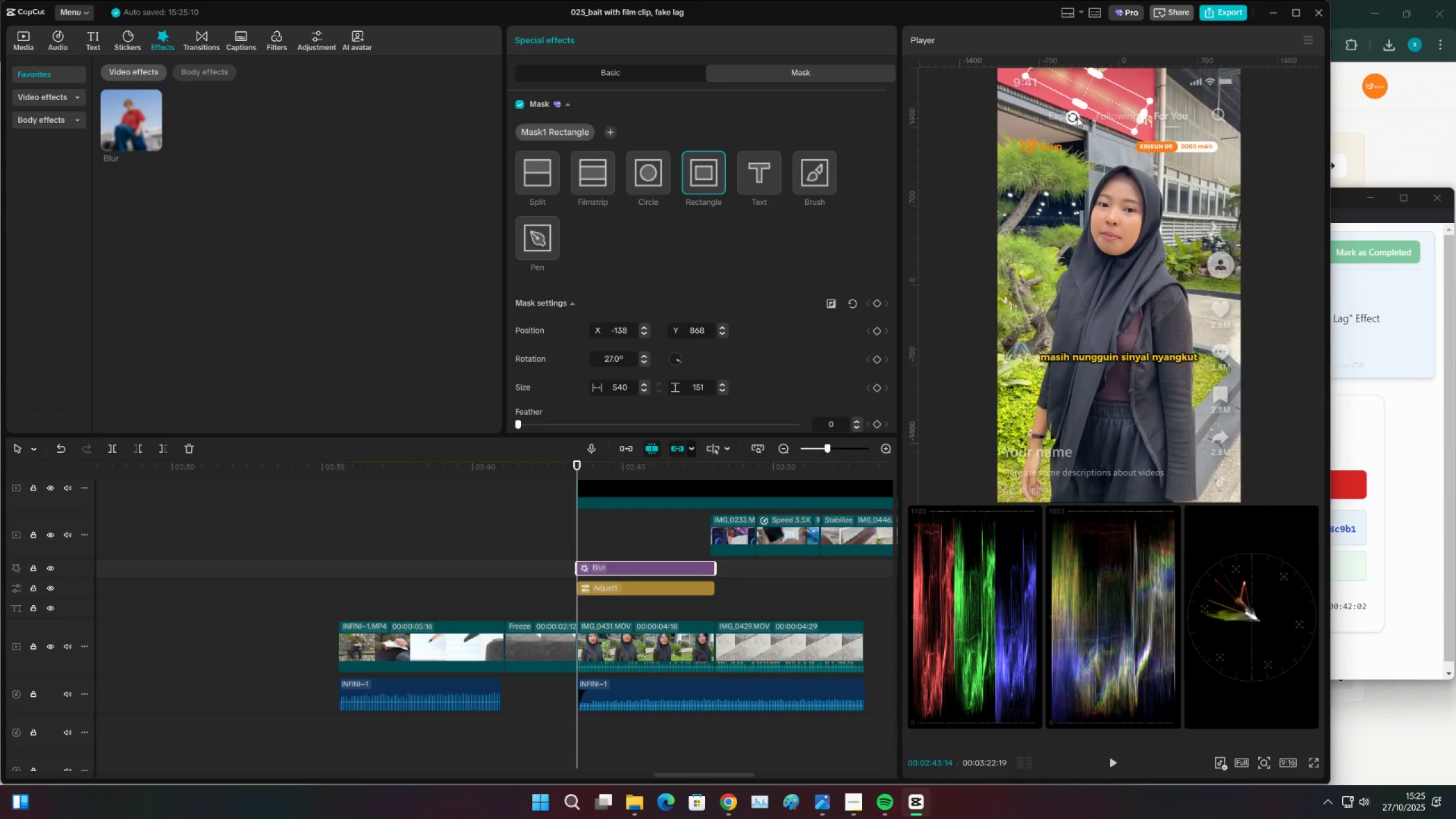 
left_click_drag(start_coordinate=[1075, 118], to_coordinate=[1075, 121])
 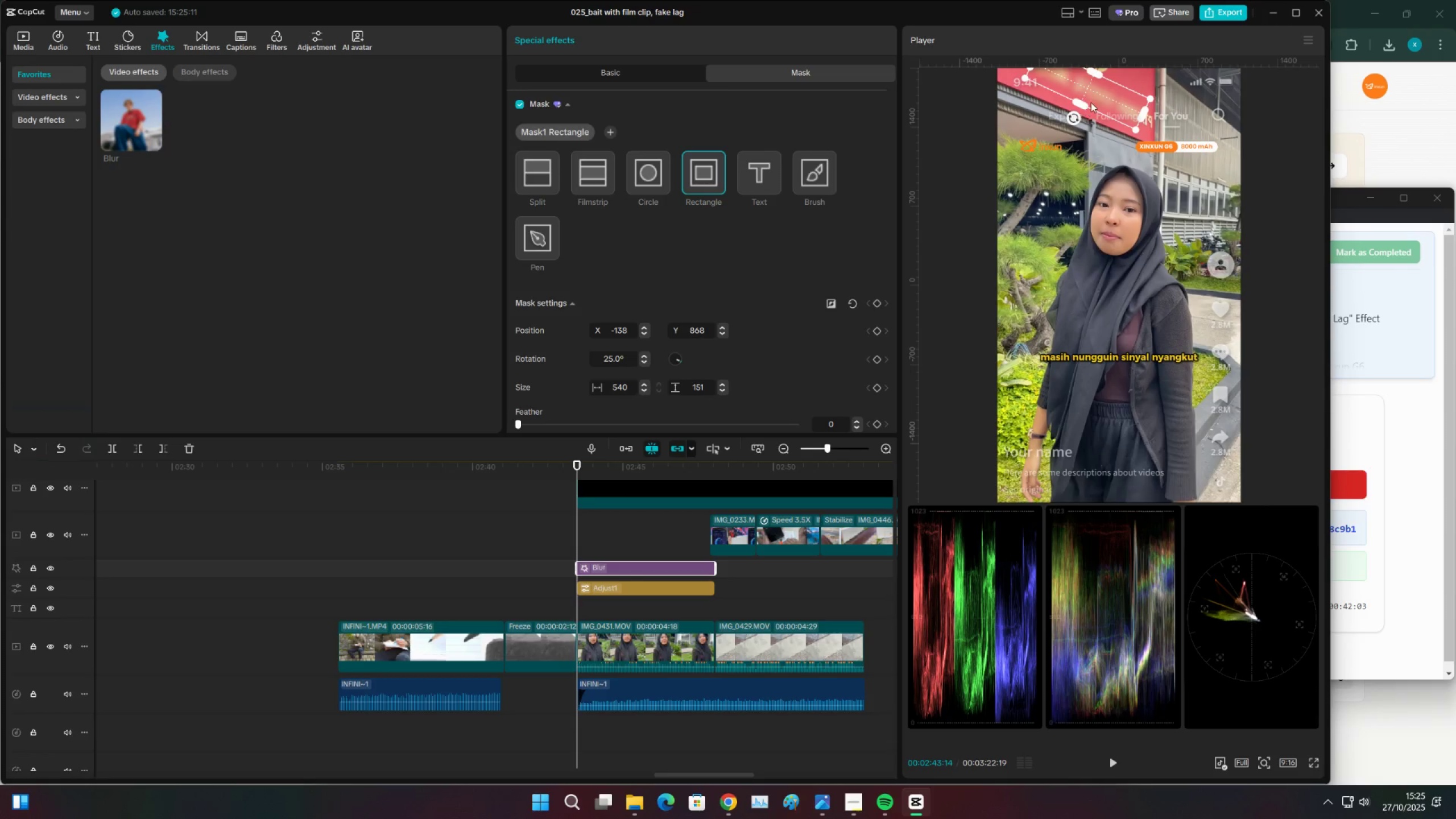 
left_click_drag(start_coordinate=[1099, 97], to_coordinate=[1112, 104])
 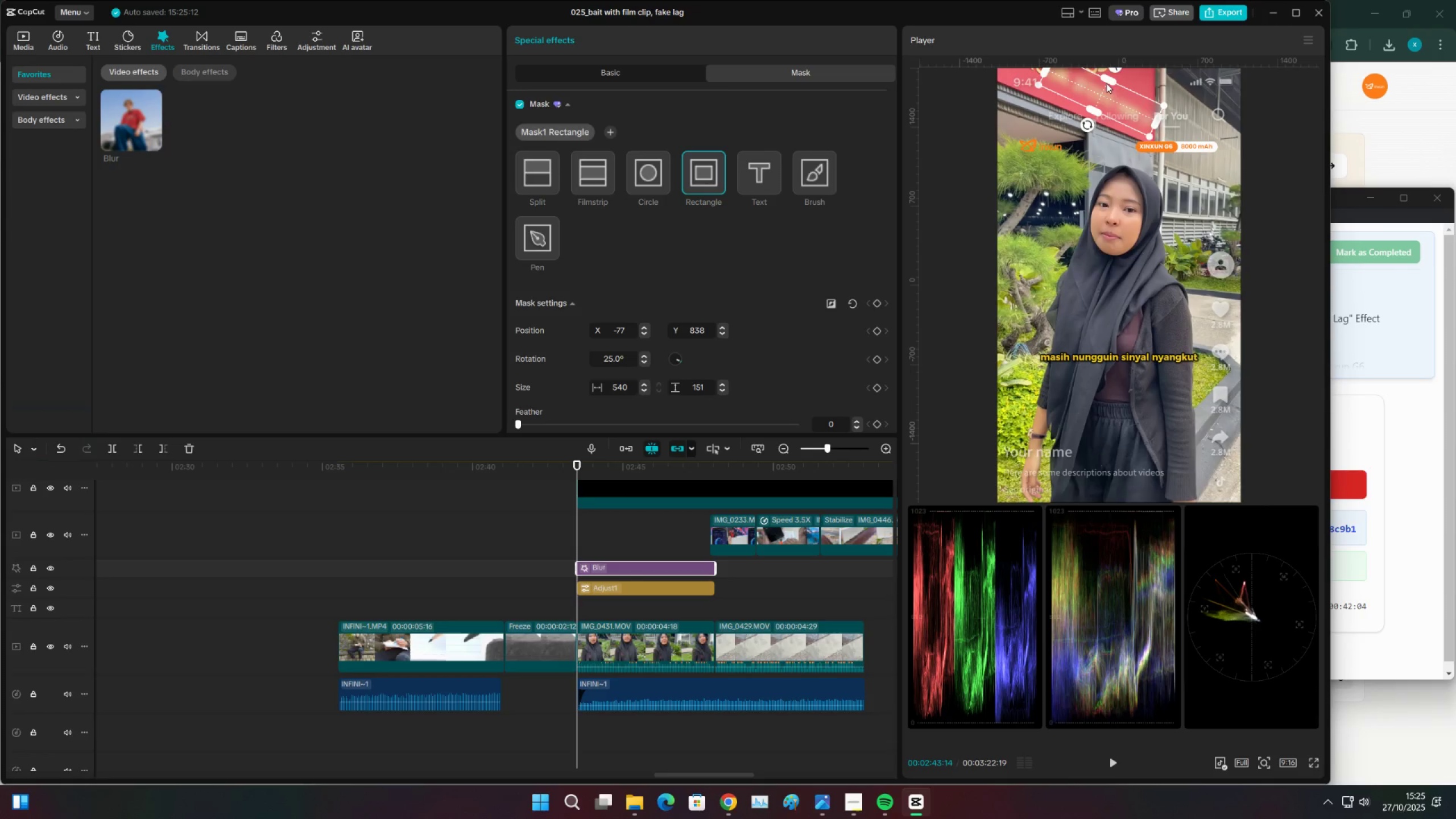 
left_click_drag(start_coordinate=[1107, 80], to_coordinate=[1102, 84])
 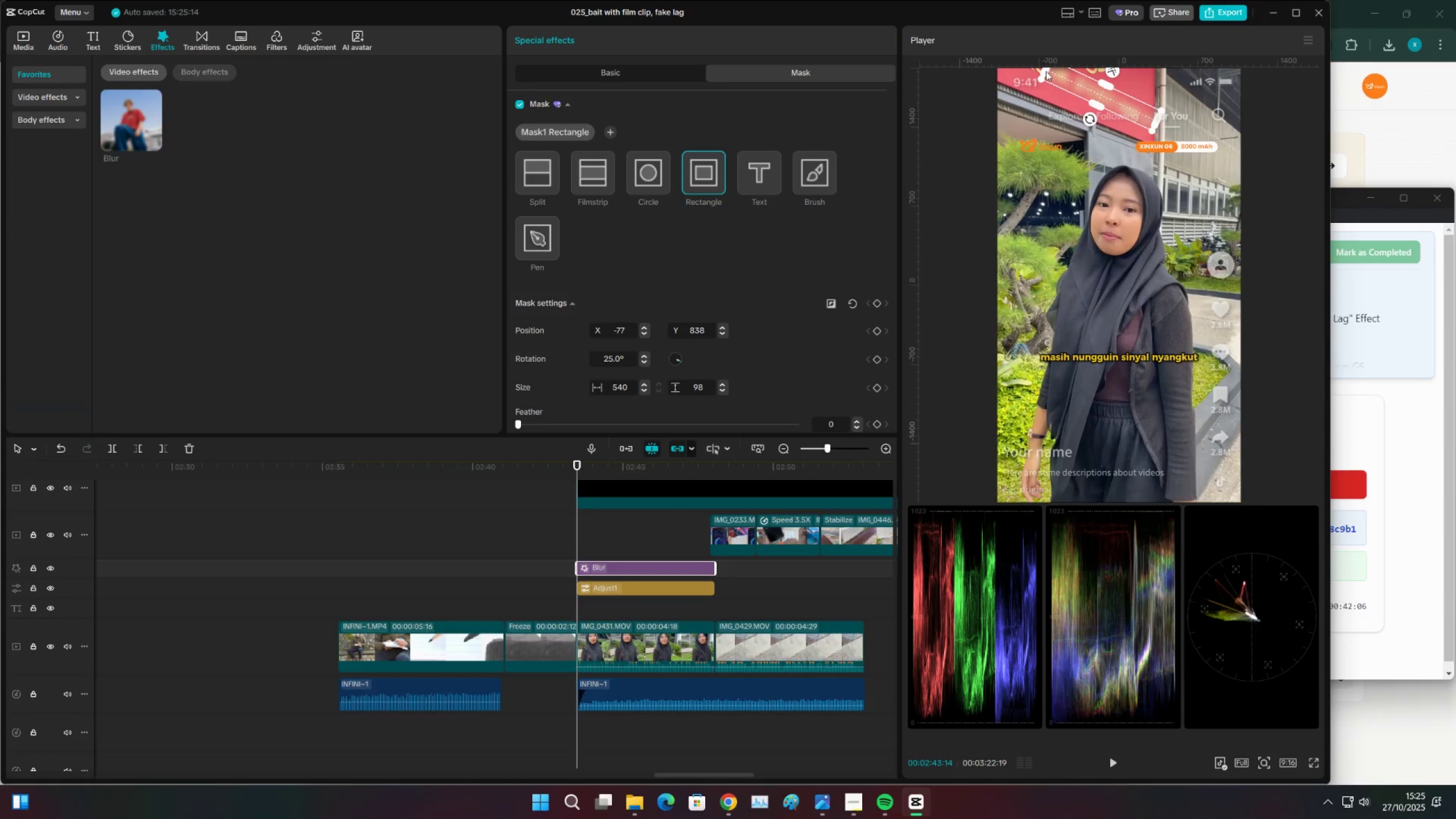 
left_click_drag(start_coordinate=[1046, 71], to_coordinate=[1016, 57])
 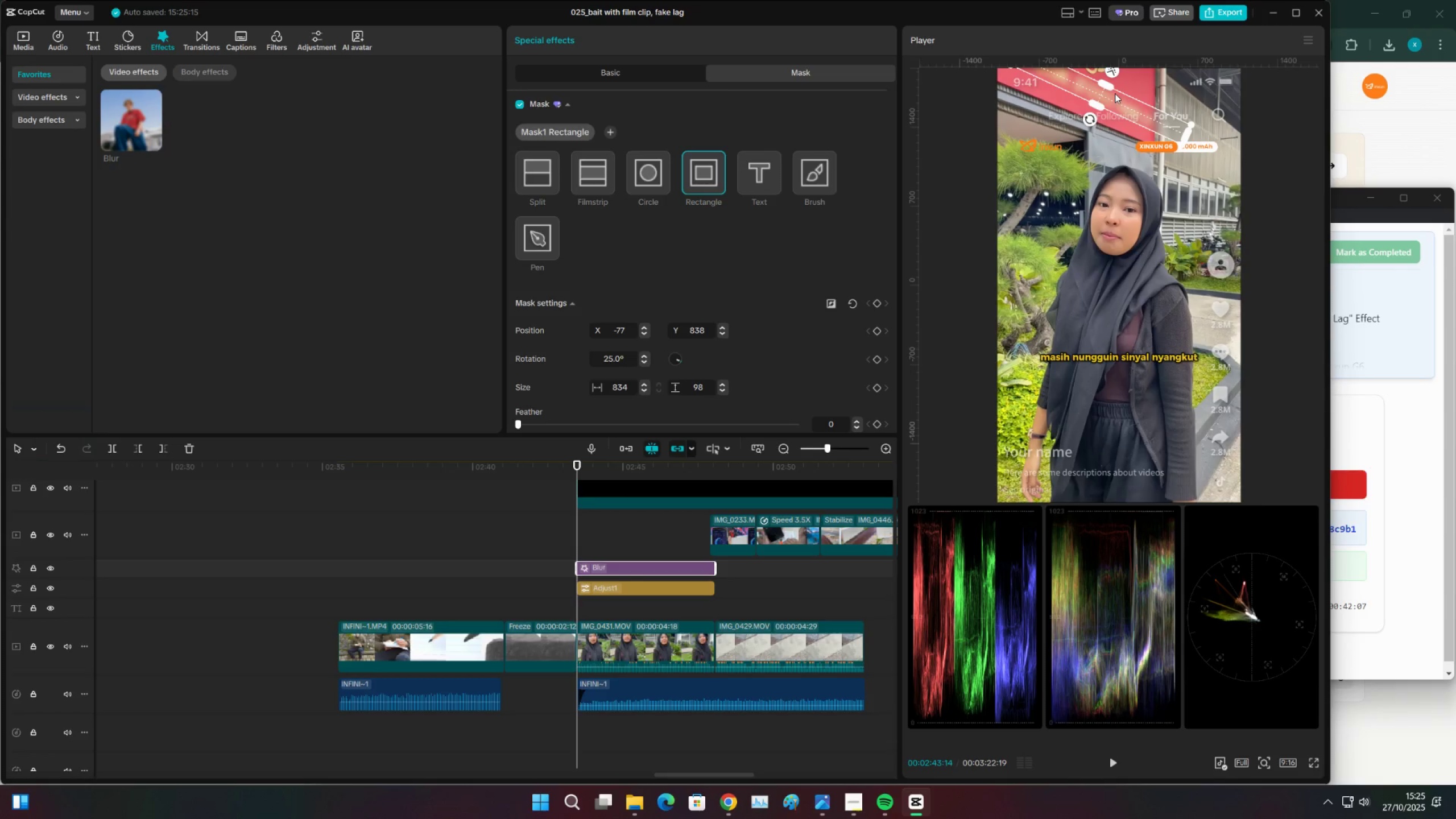 
left_click_drag(start_coordinate=[1113, 95], to_coordinate=[1086, 85])
 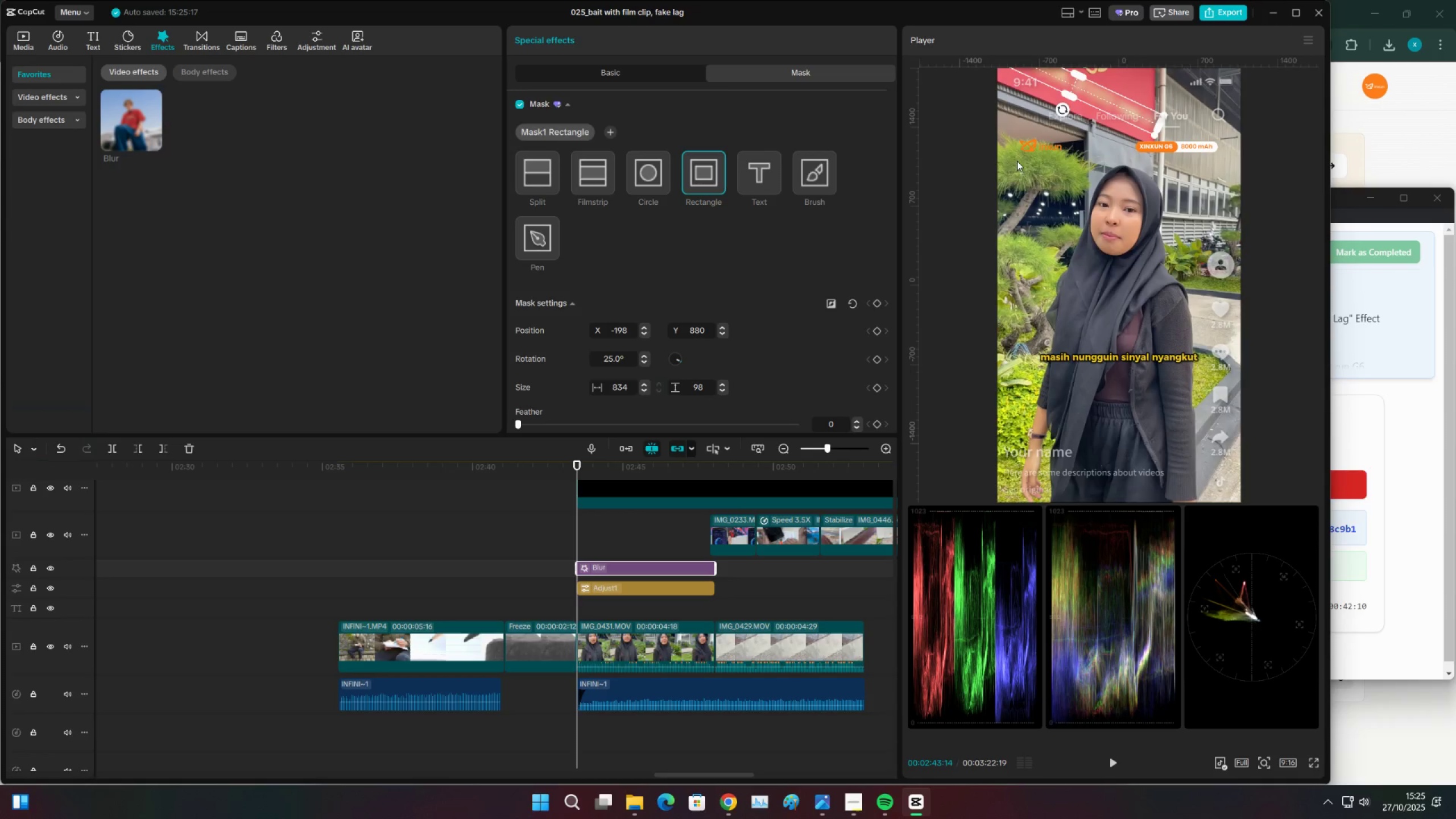 
key(ArrowRight)
 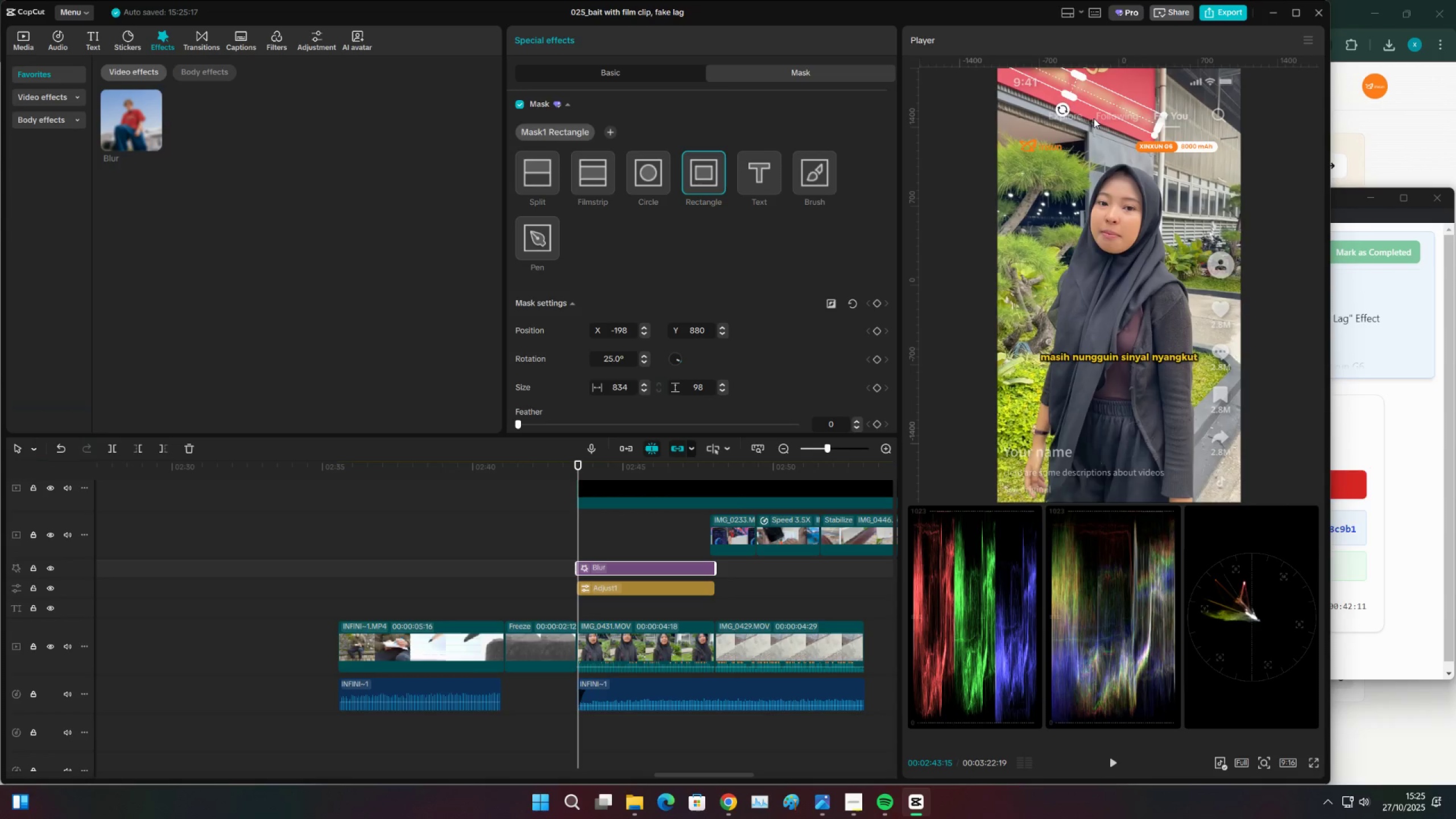 
key(ArrowRight)
 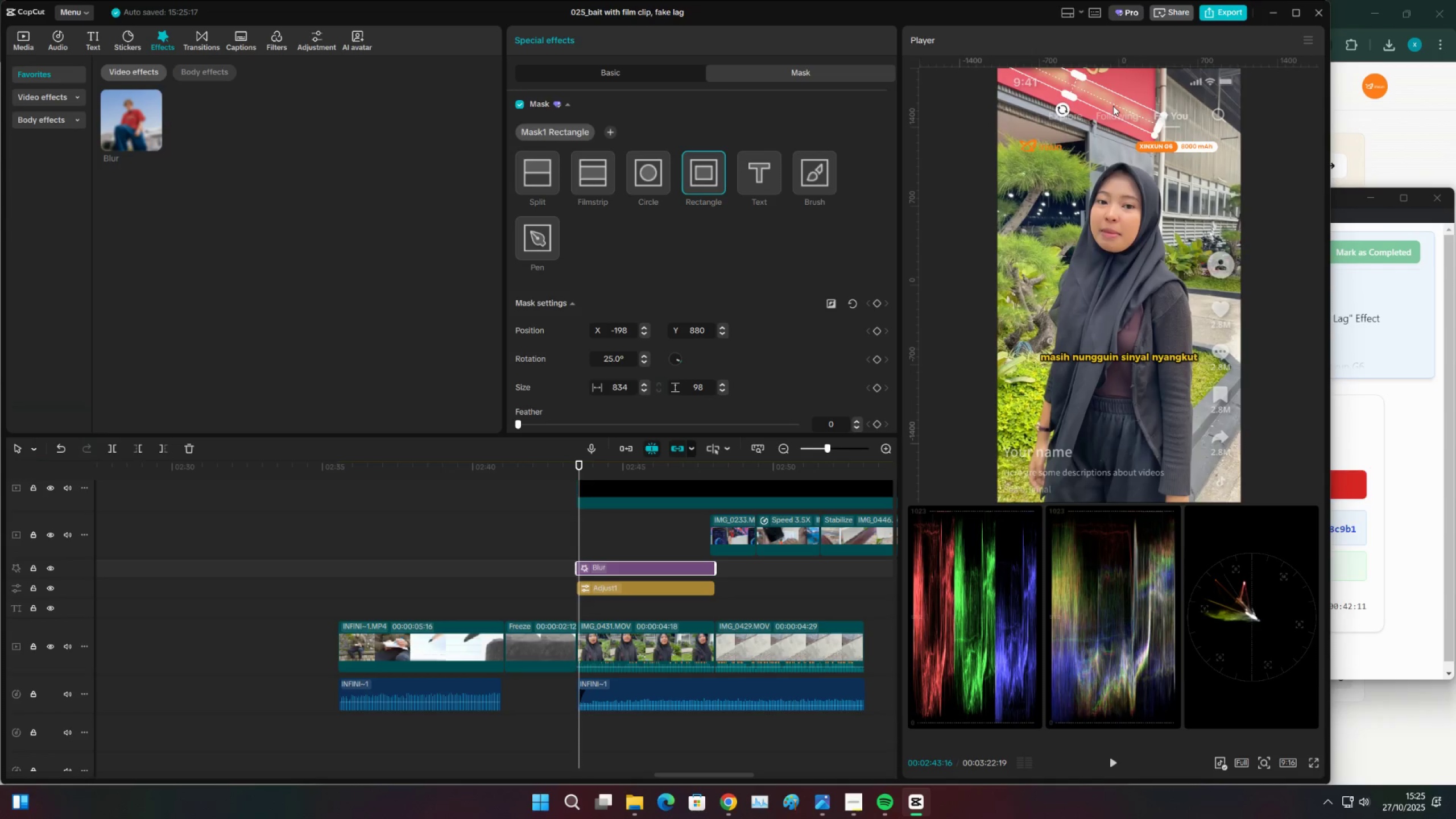 
key(ArrowRight)
 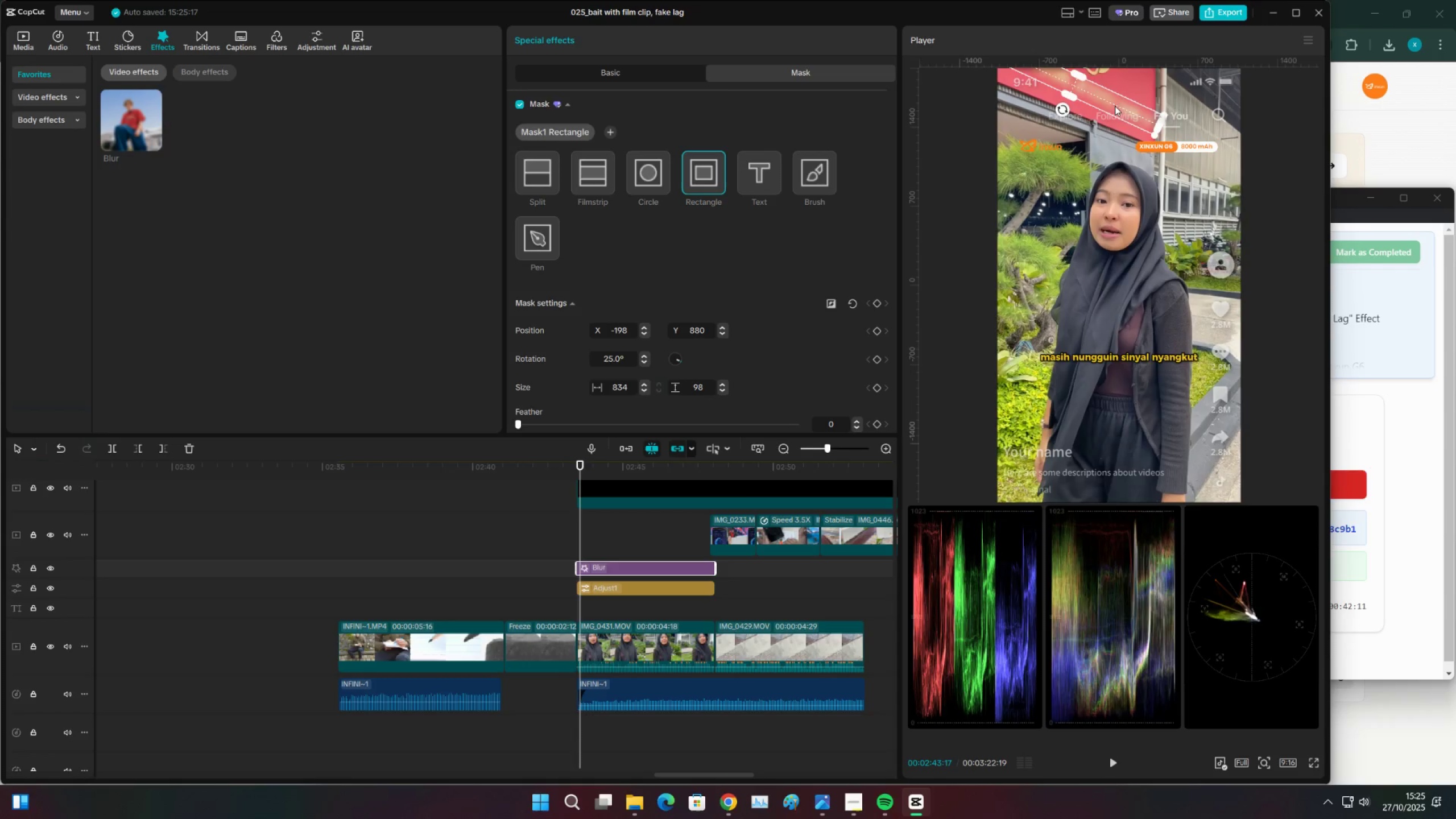 
key(ArrowRight)
 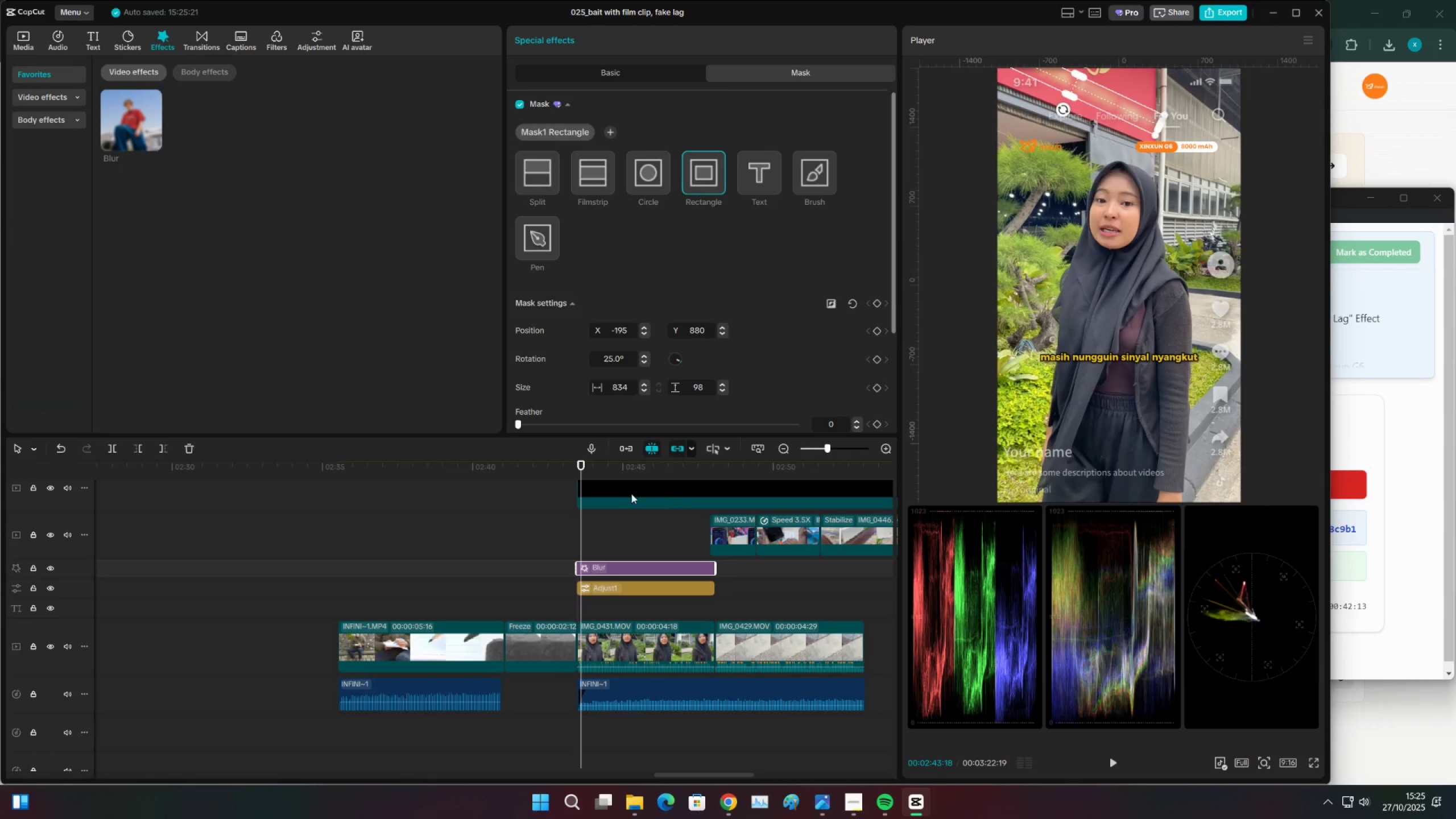 
left_click_drag(start_coordinate=[581, 464], to_coordinate=[577, 464])
 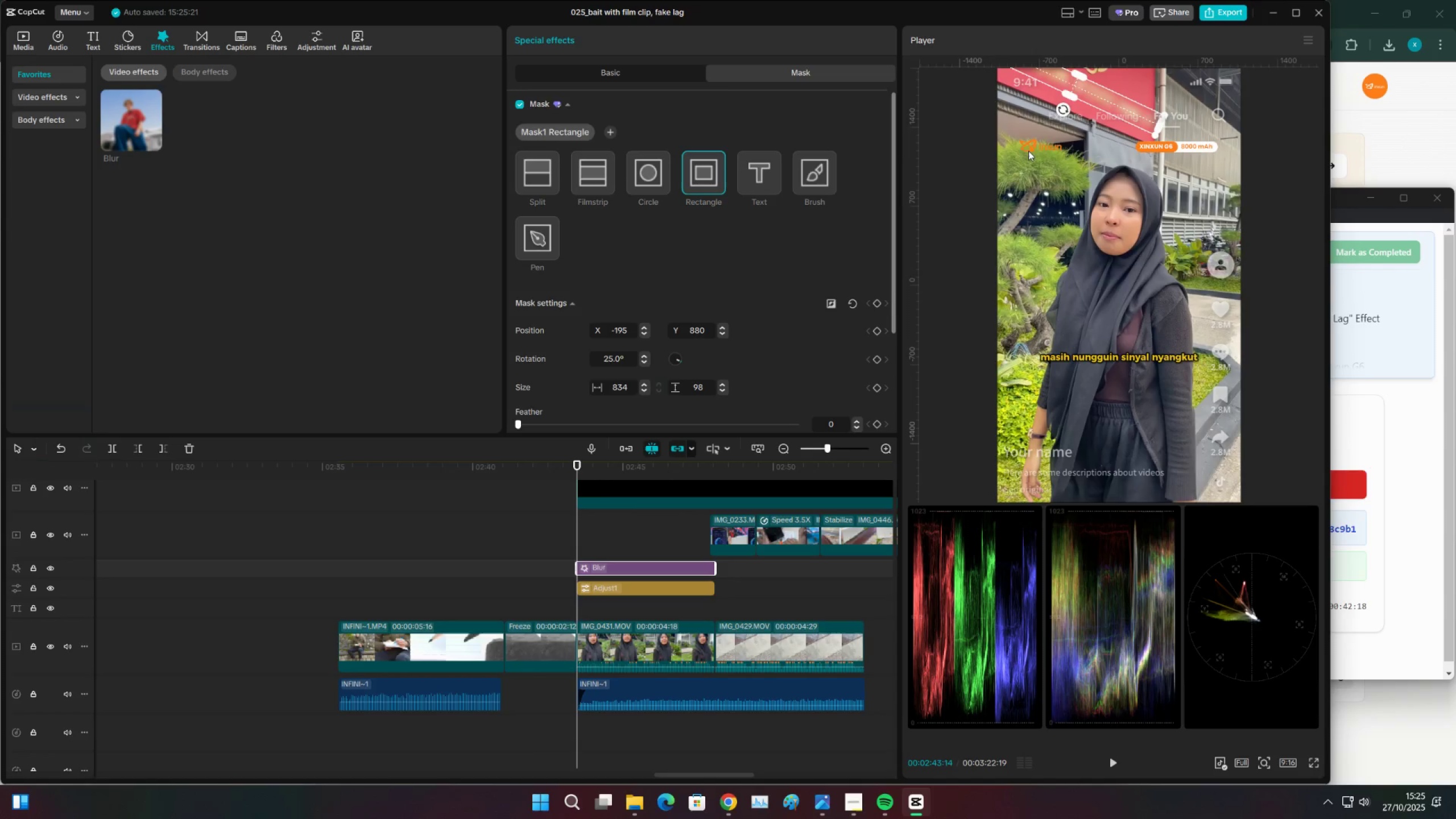 
wait(6.14)
 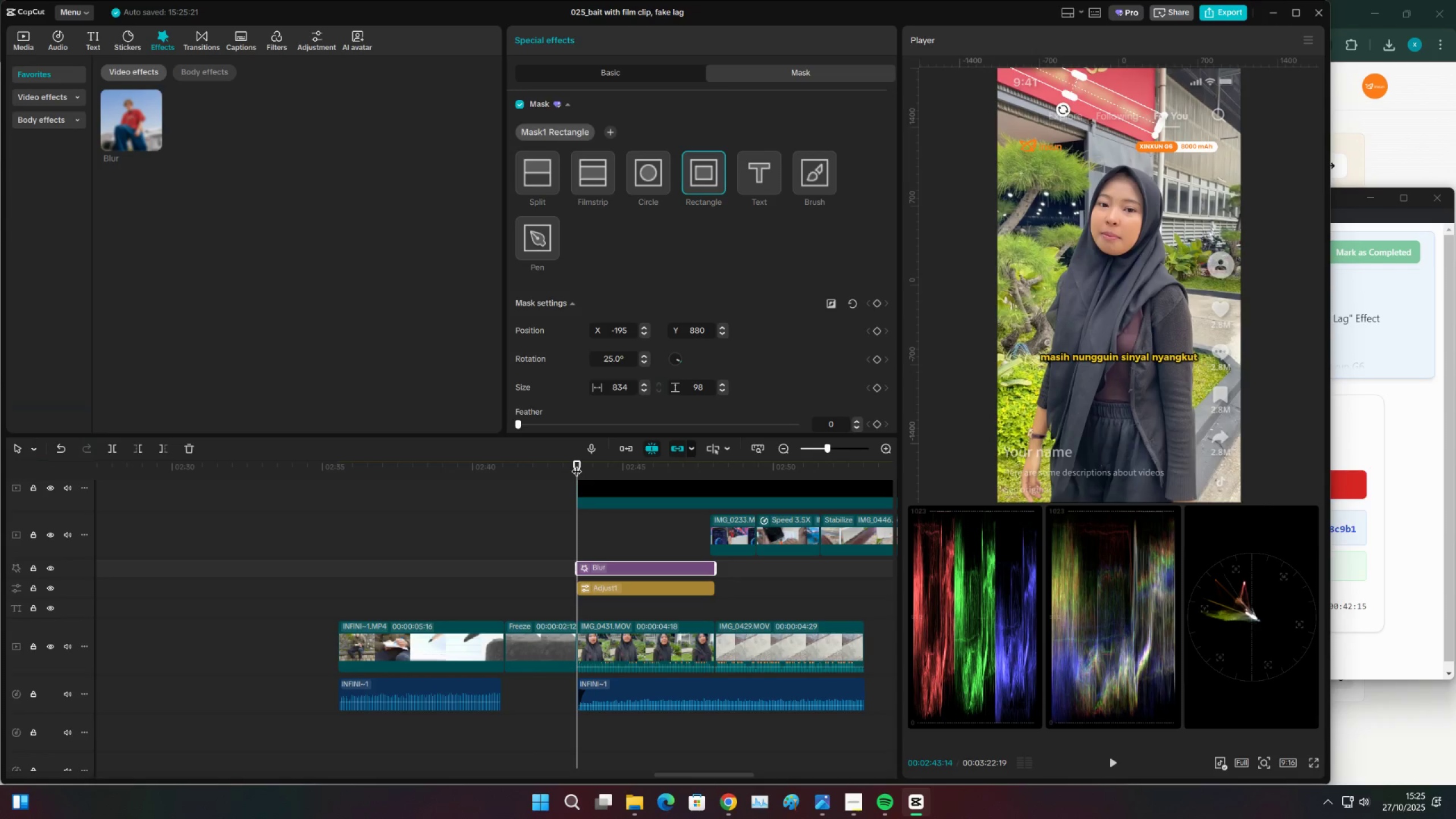 
mouse_move([1073, 113])
 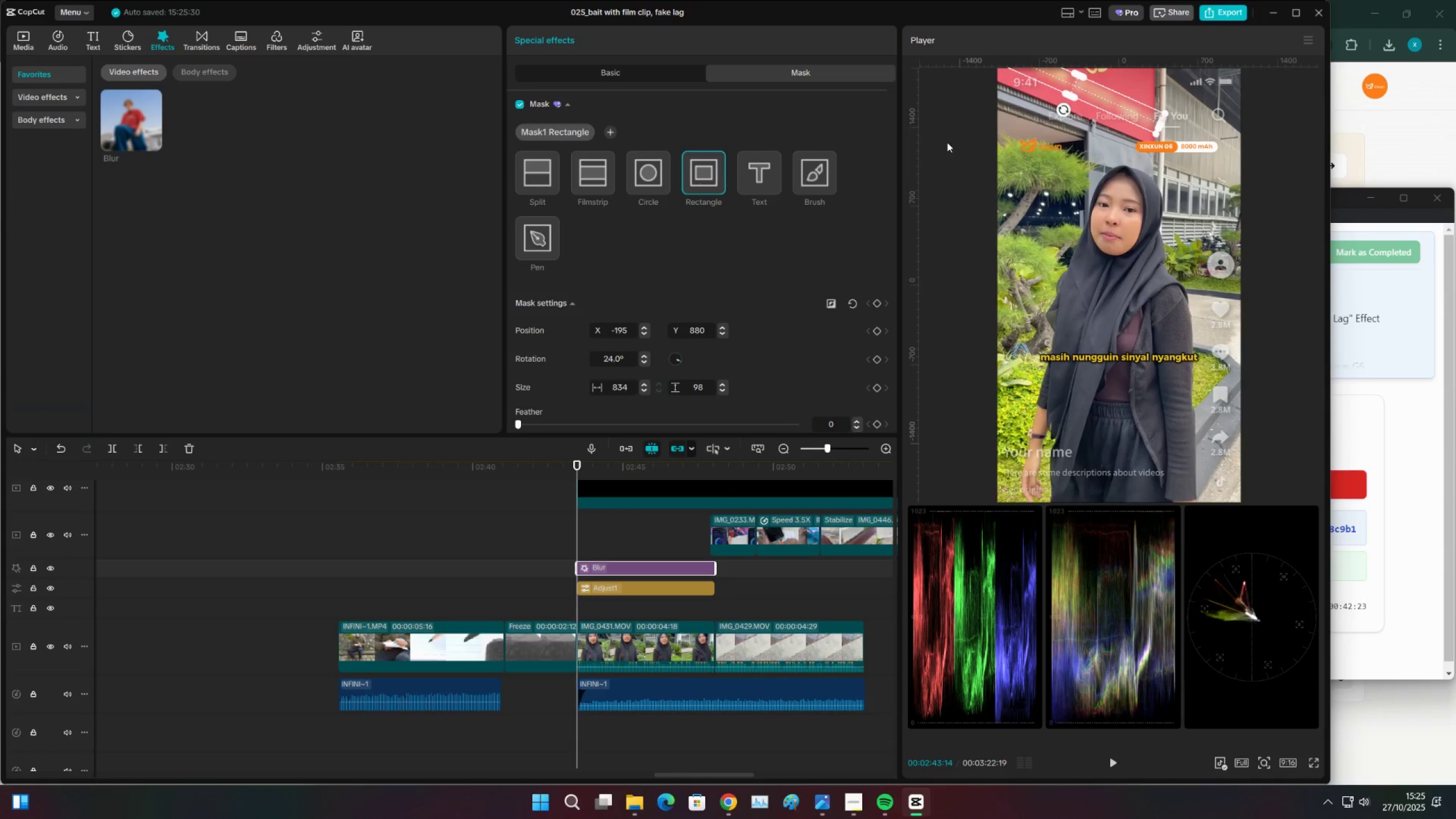 
scroll: coordinate [638, 336], scroll_direction: down, amount: 2.0
 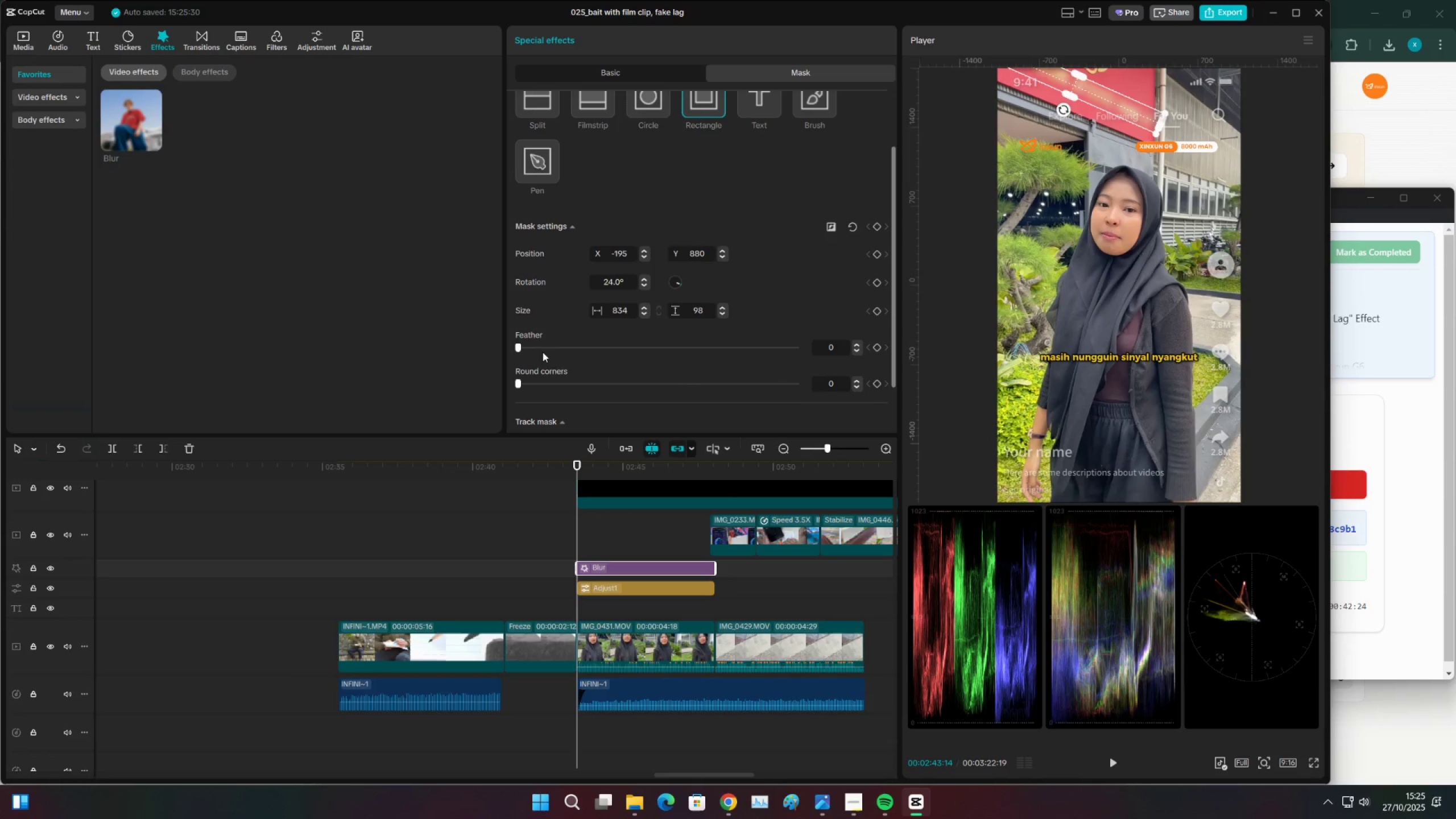 
left_click_drag(start_coordinate=[553, 346], to_coordinate=[587, 345])
 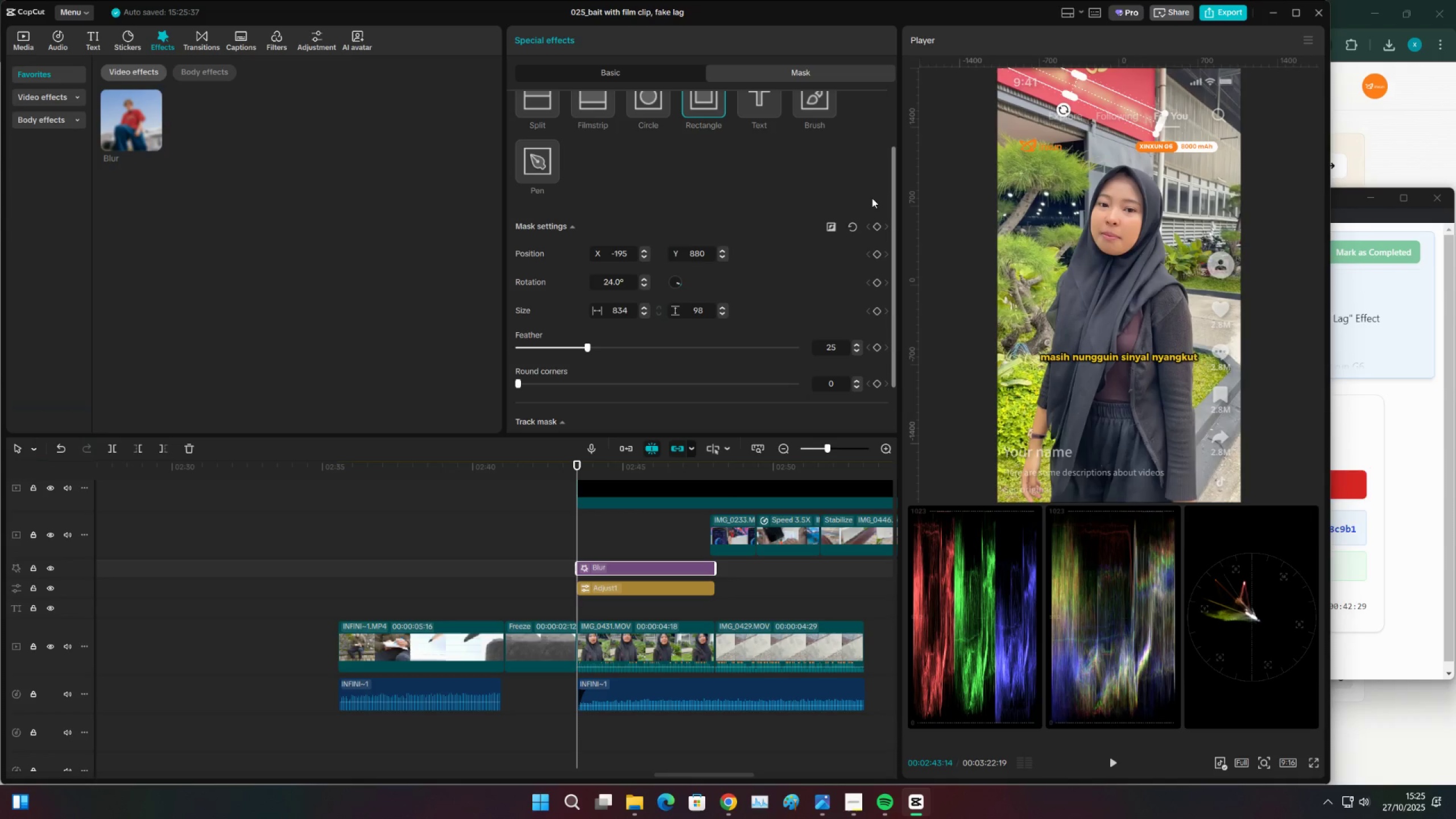 
scroll: coordinate [795, 305], scroll_direction: up, amount: 5.0
 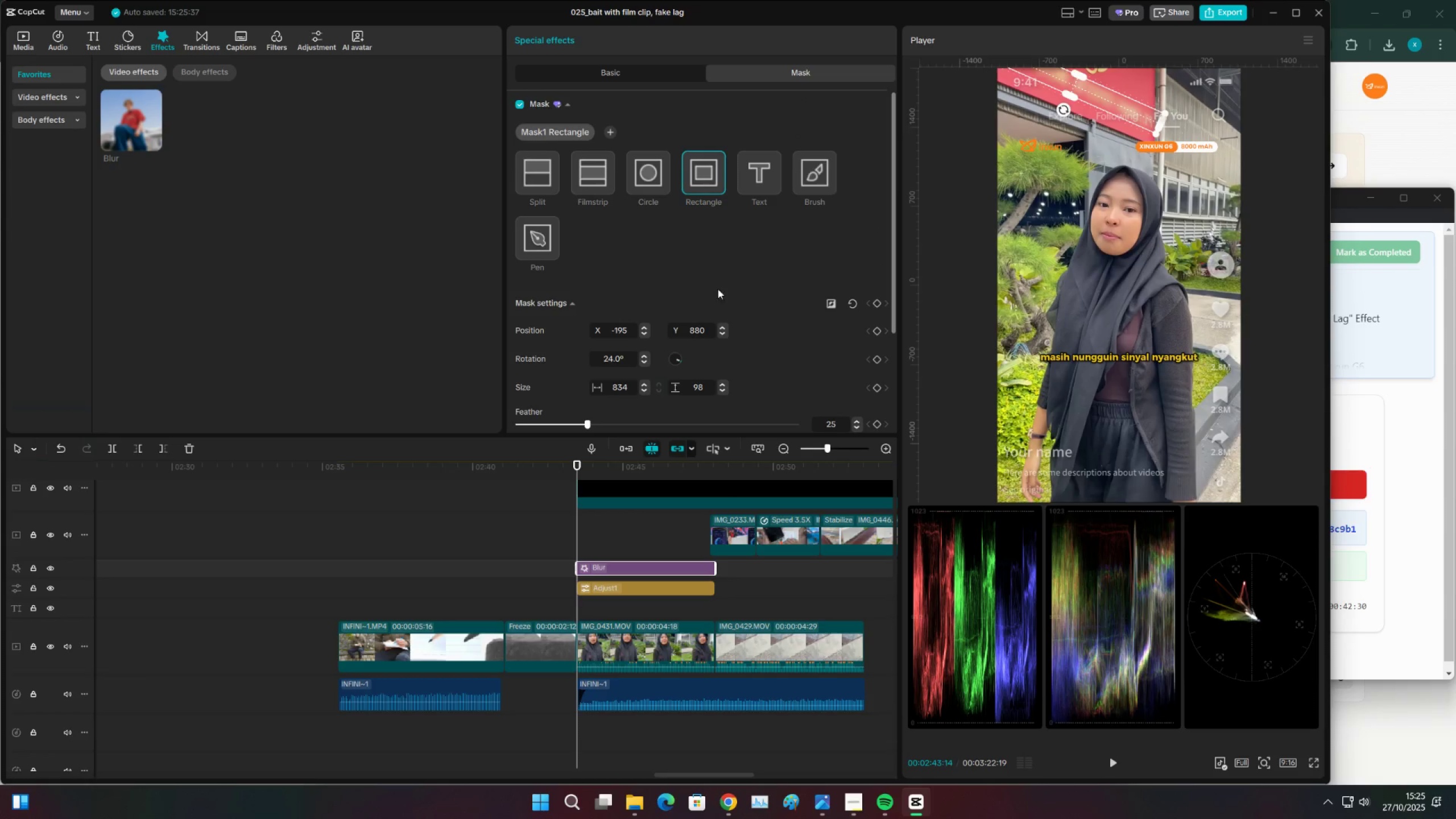 
scroll: coordinate [759, 308], scroll_direction: down, amount: 6.0
 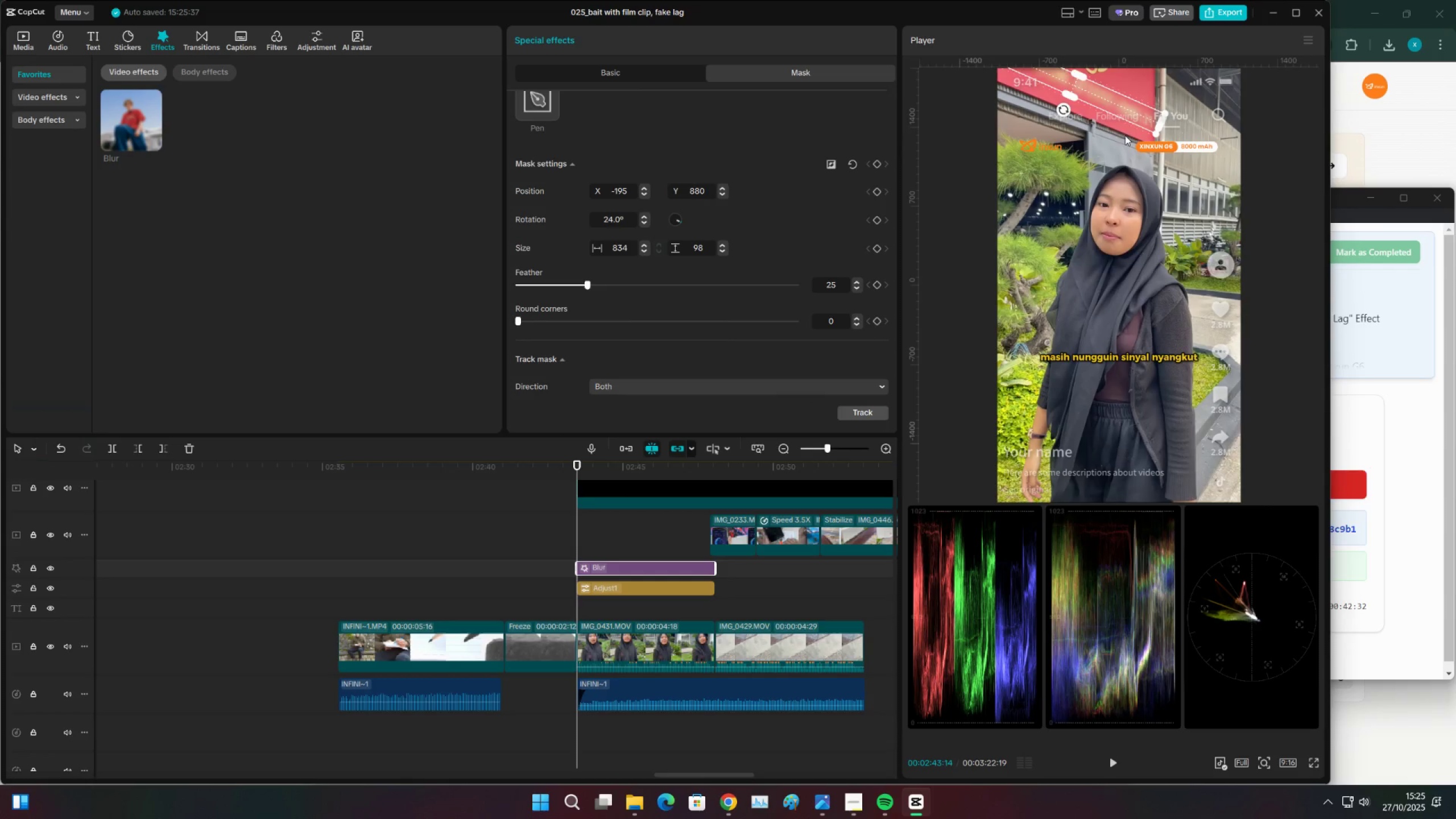 
scroll: coordinate [830, 208], scroll_direction: up, amount: 7.0
 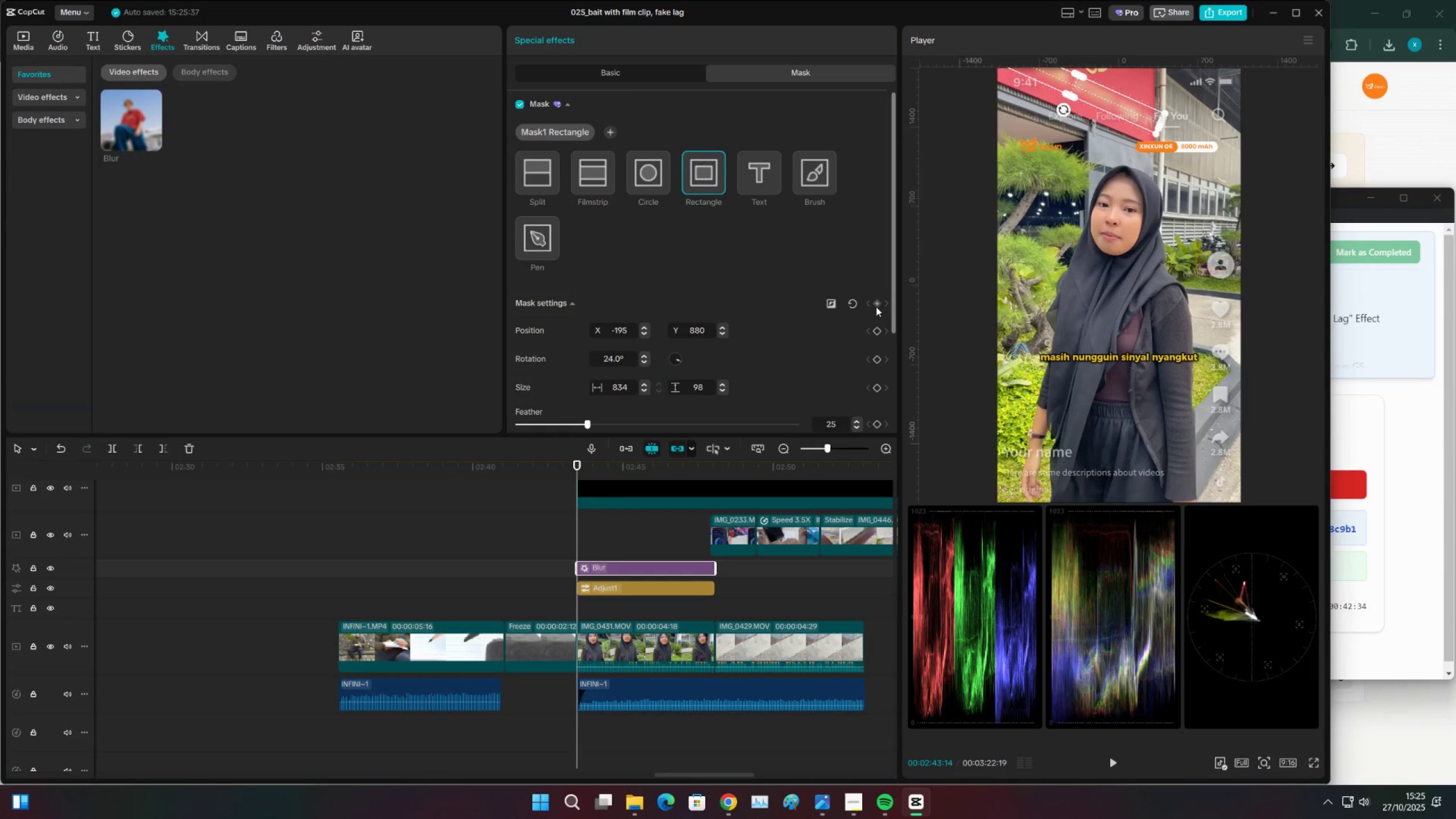 
left_click([876, 307])
 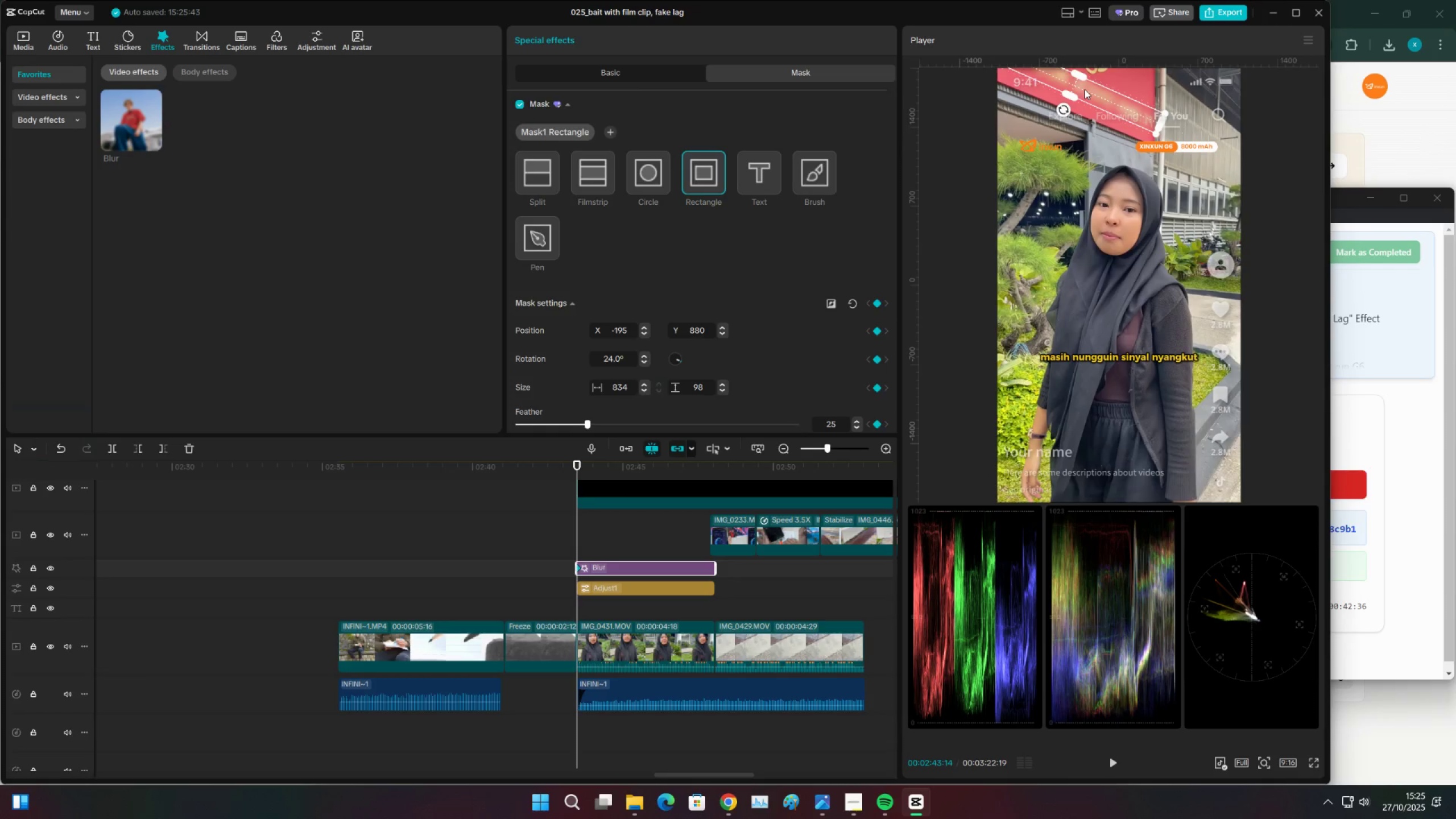 
key(ArrowRight)
 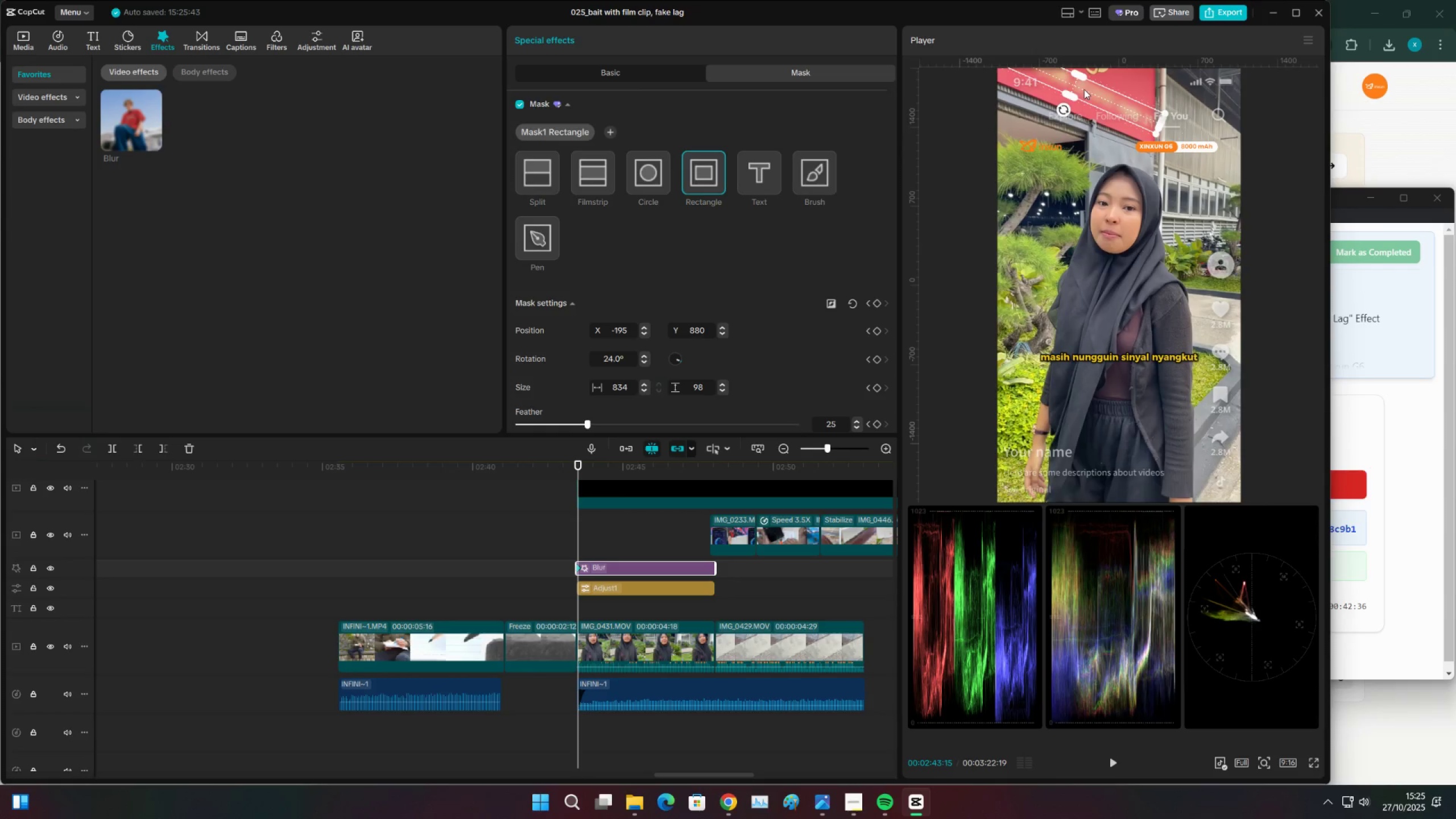 
key(ArrowRight)
 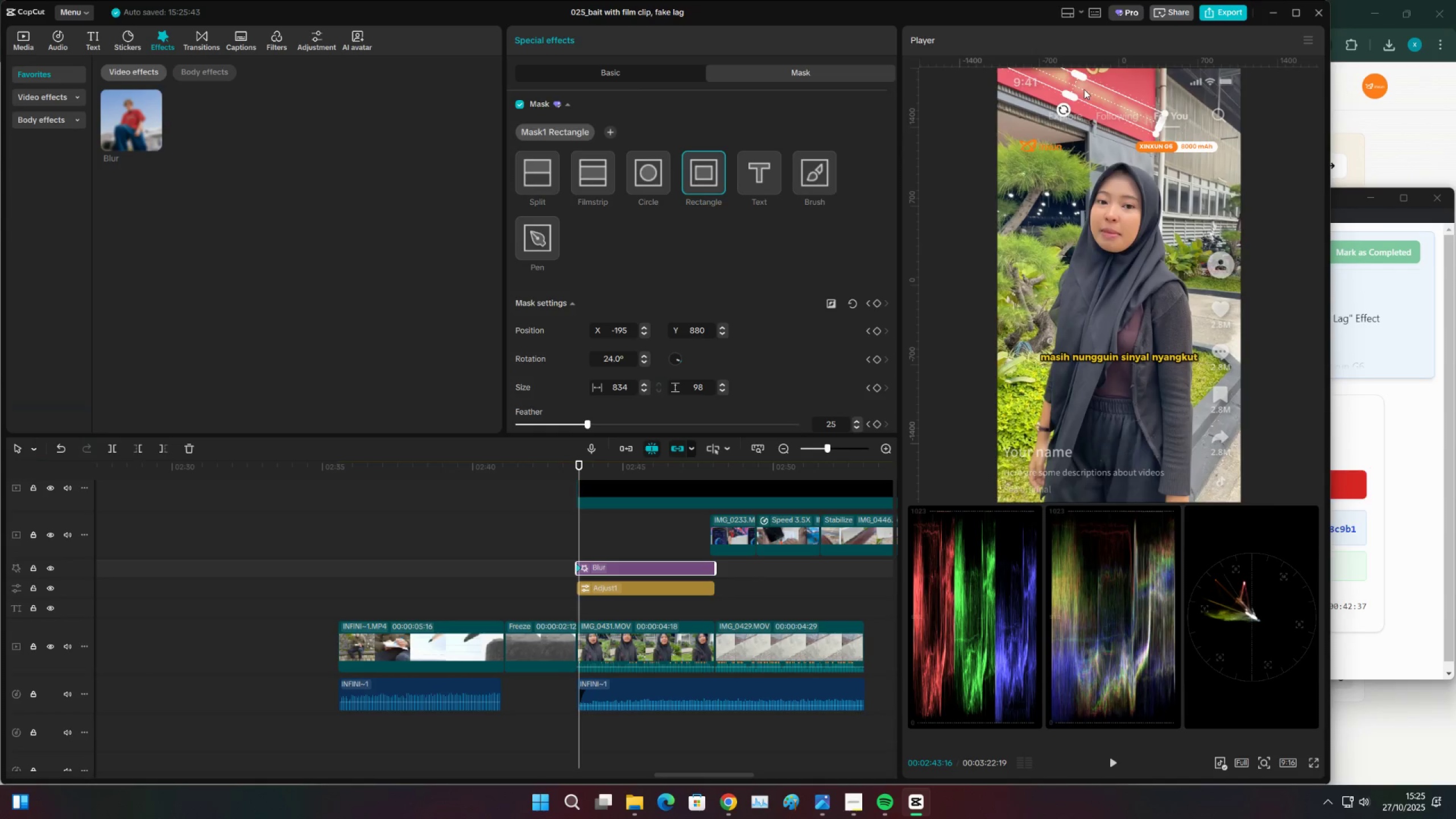 
hold_key(key=ArrowRight, duration=0.94)
 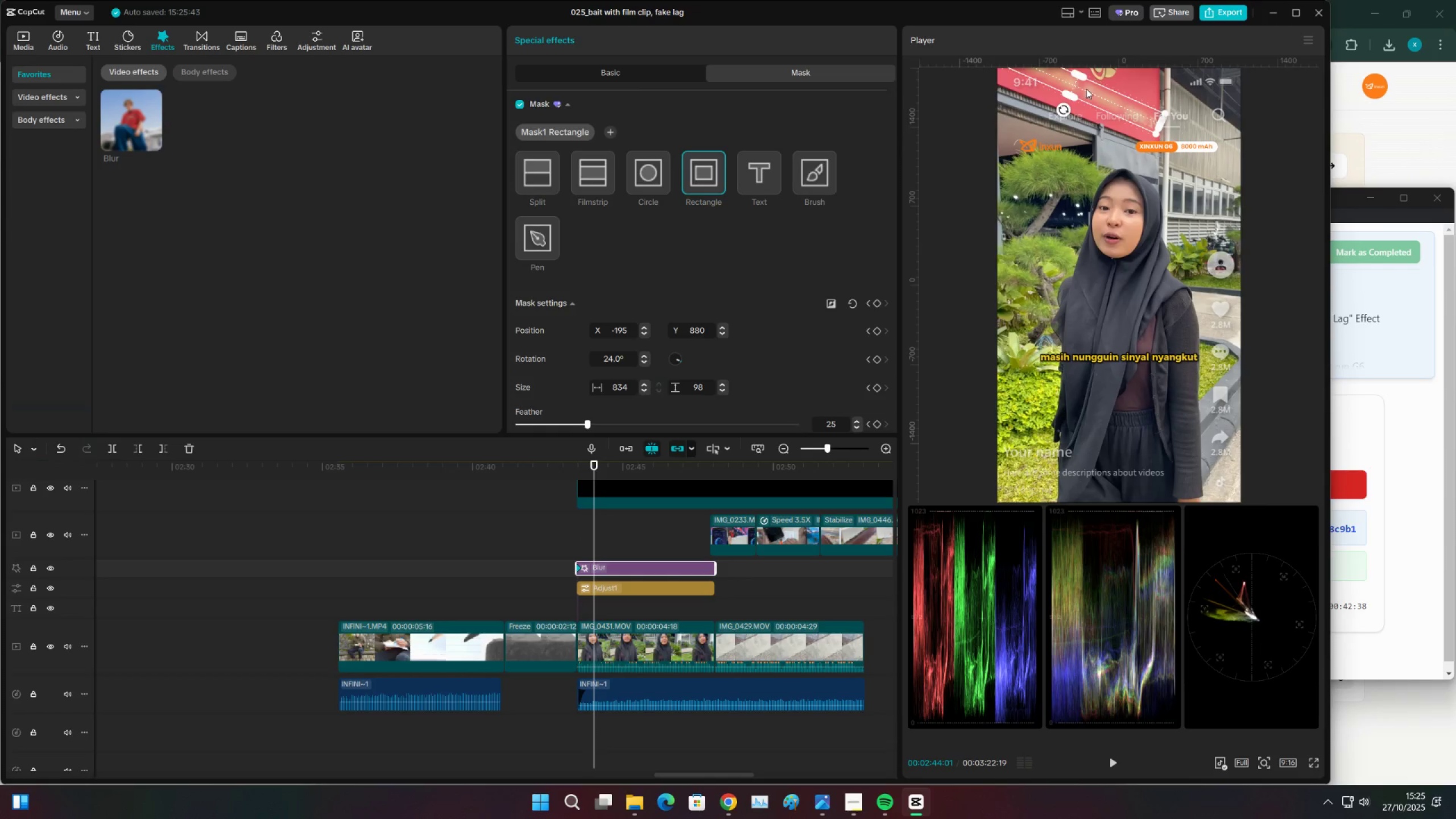 
key(ArrowLeft)
 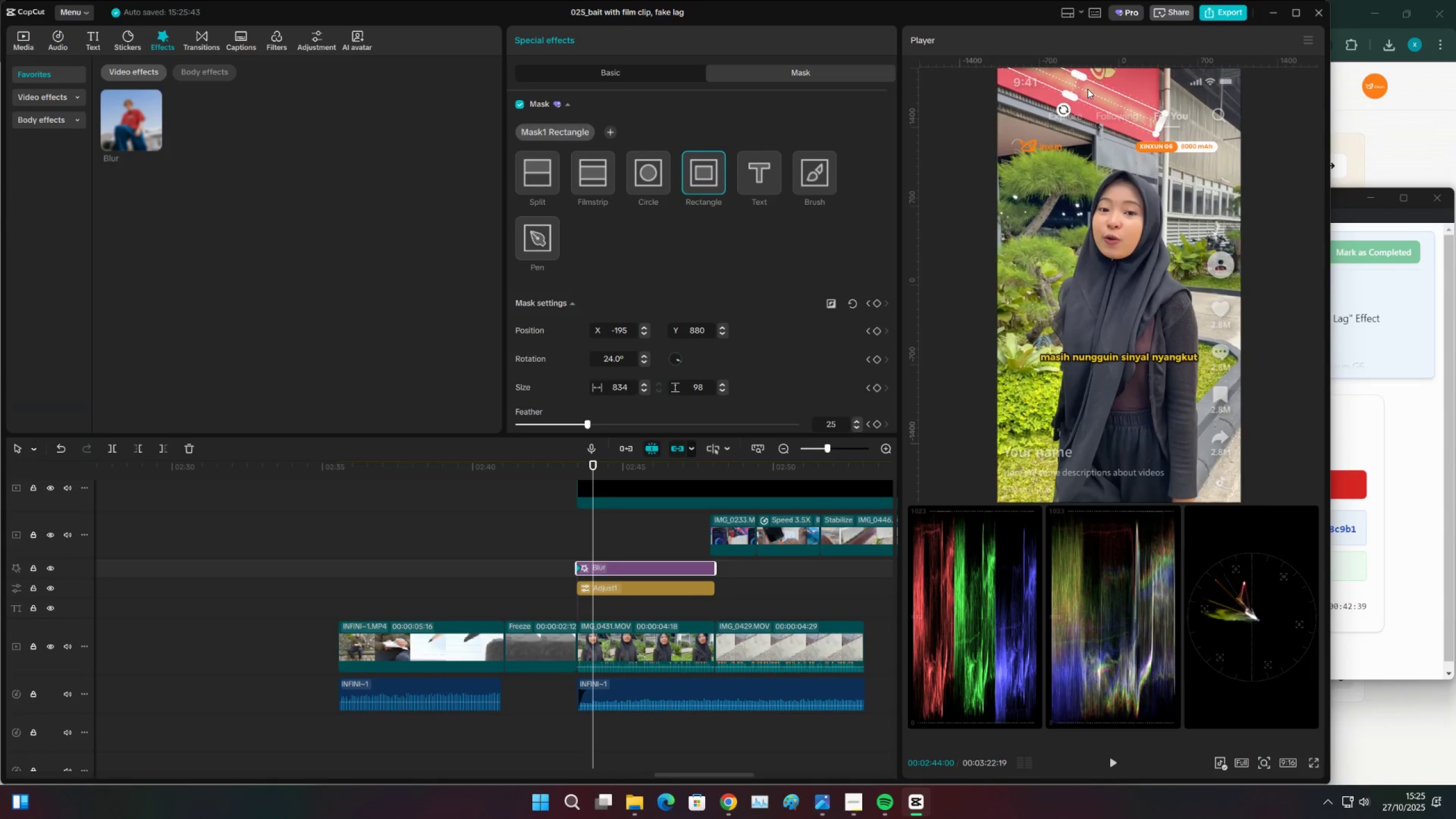 
left_click_drag(start_coordinate=[1087, 89], to_coordinate=[1097, 95])
 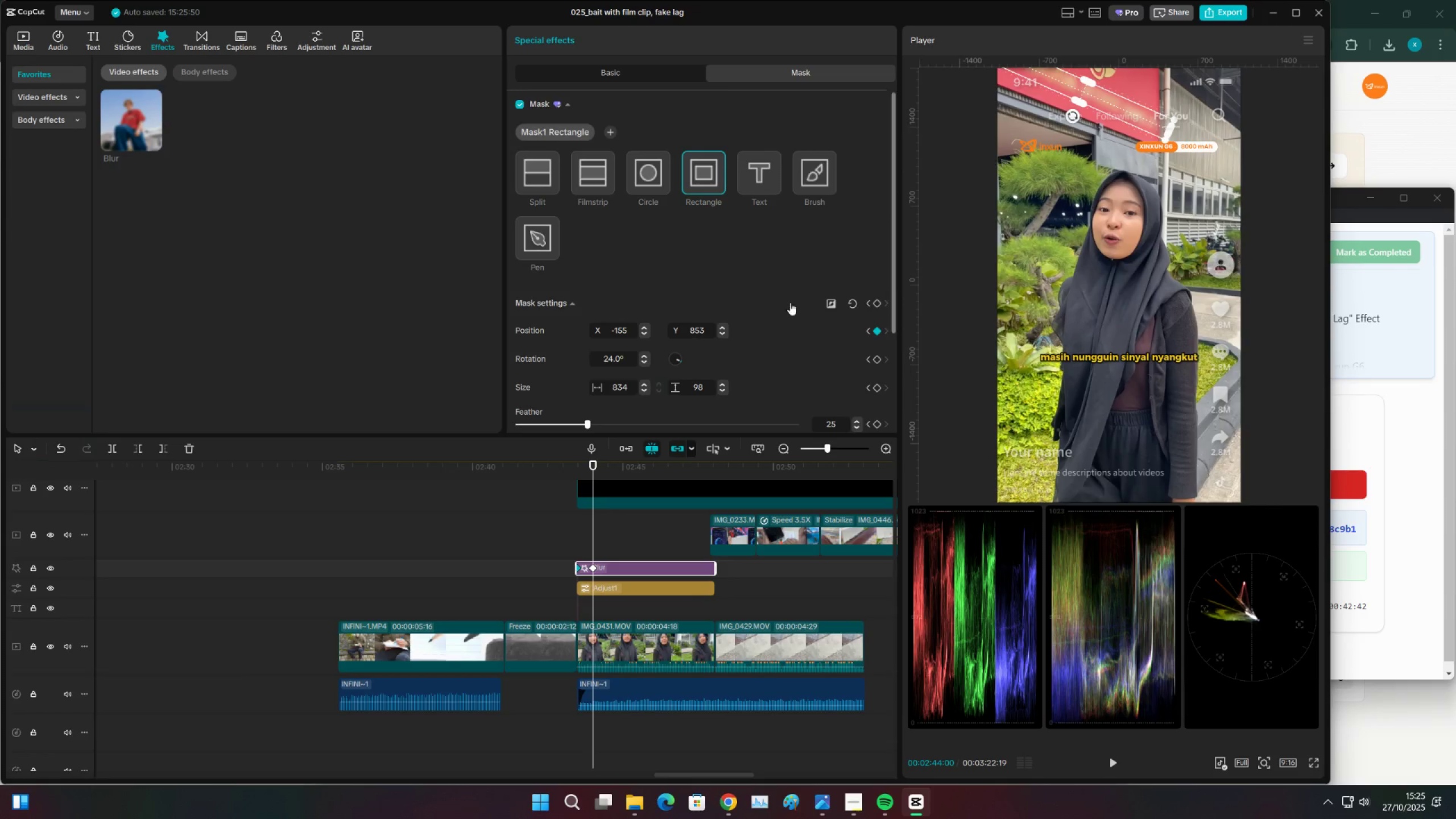 
scroll: coordinate [751, 311], scroll_direction: down, amount: 3.0
 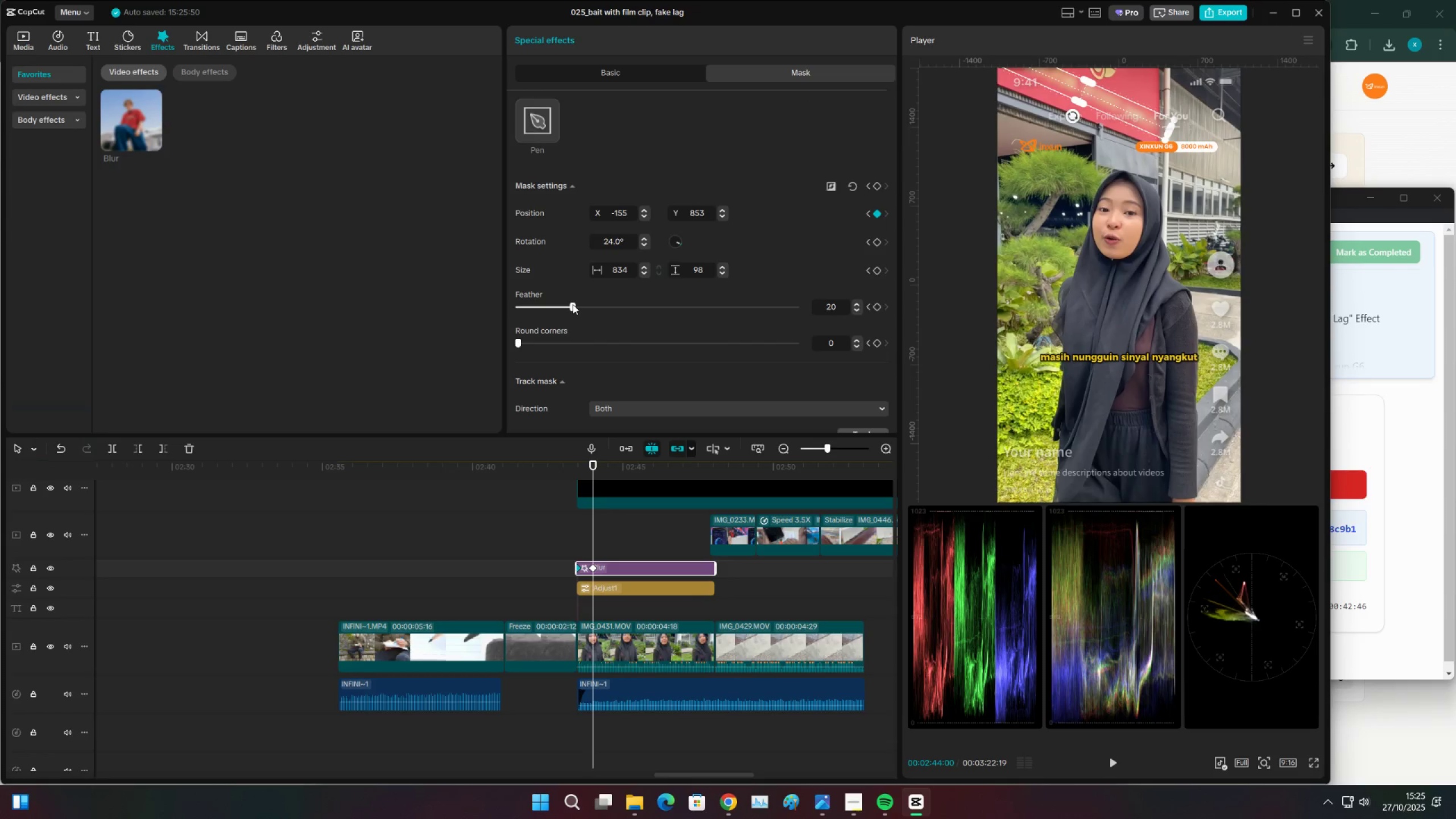 
scroll: coordinate [795, 282], scroll_direction: none, amount: 0.0
 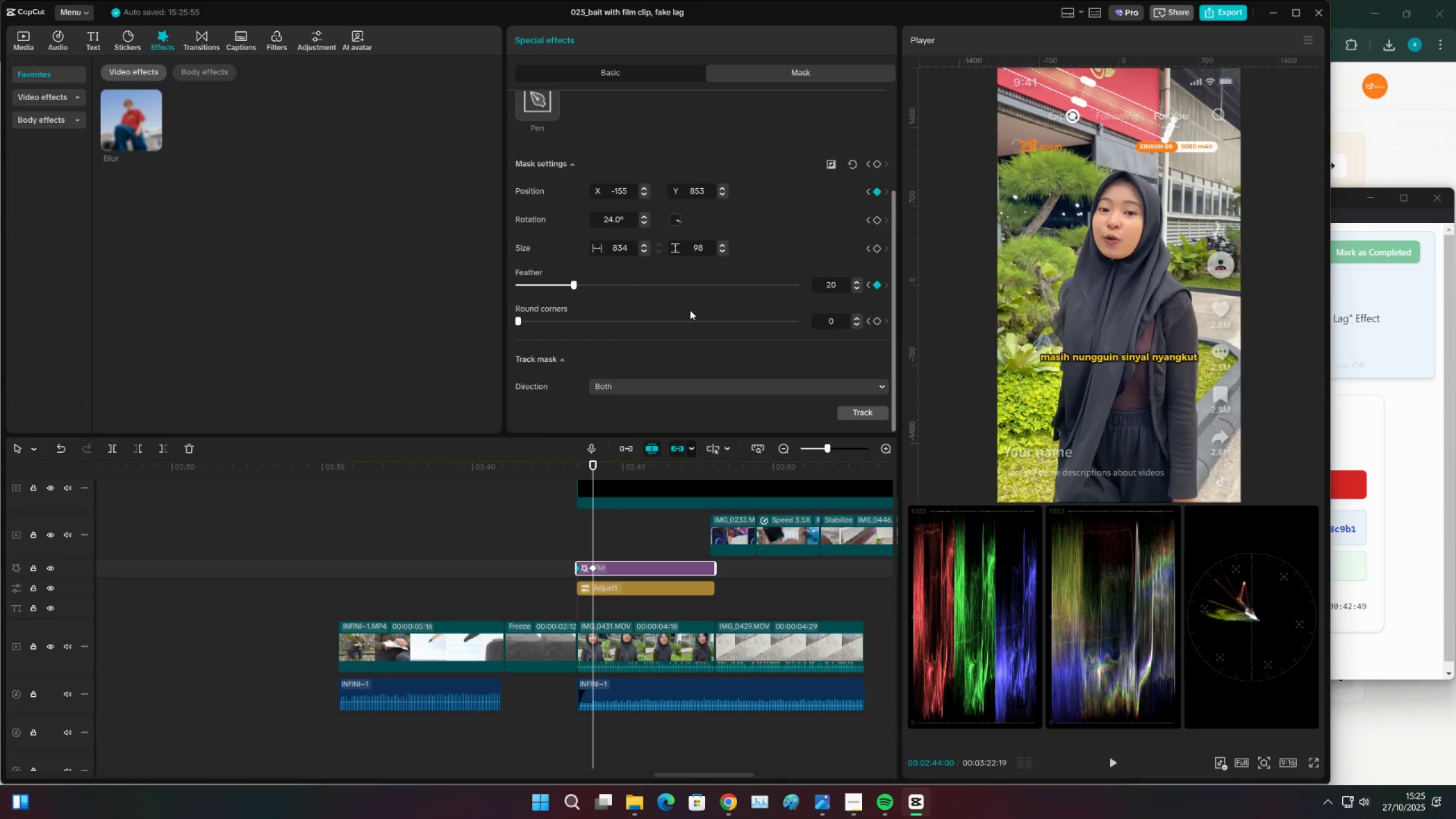 
scroll: coordinate [737, 270], scroll_direction: down, amount: 3.0
 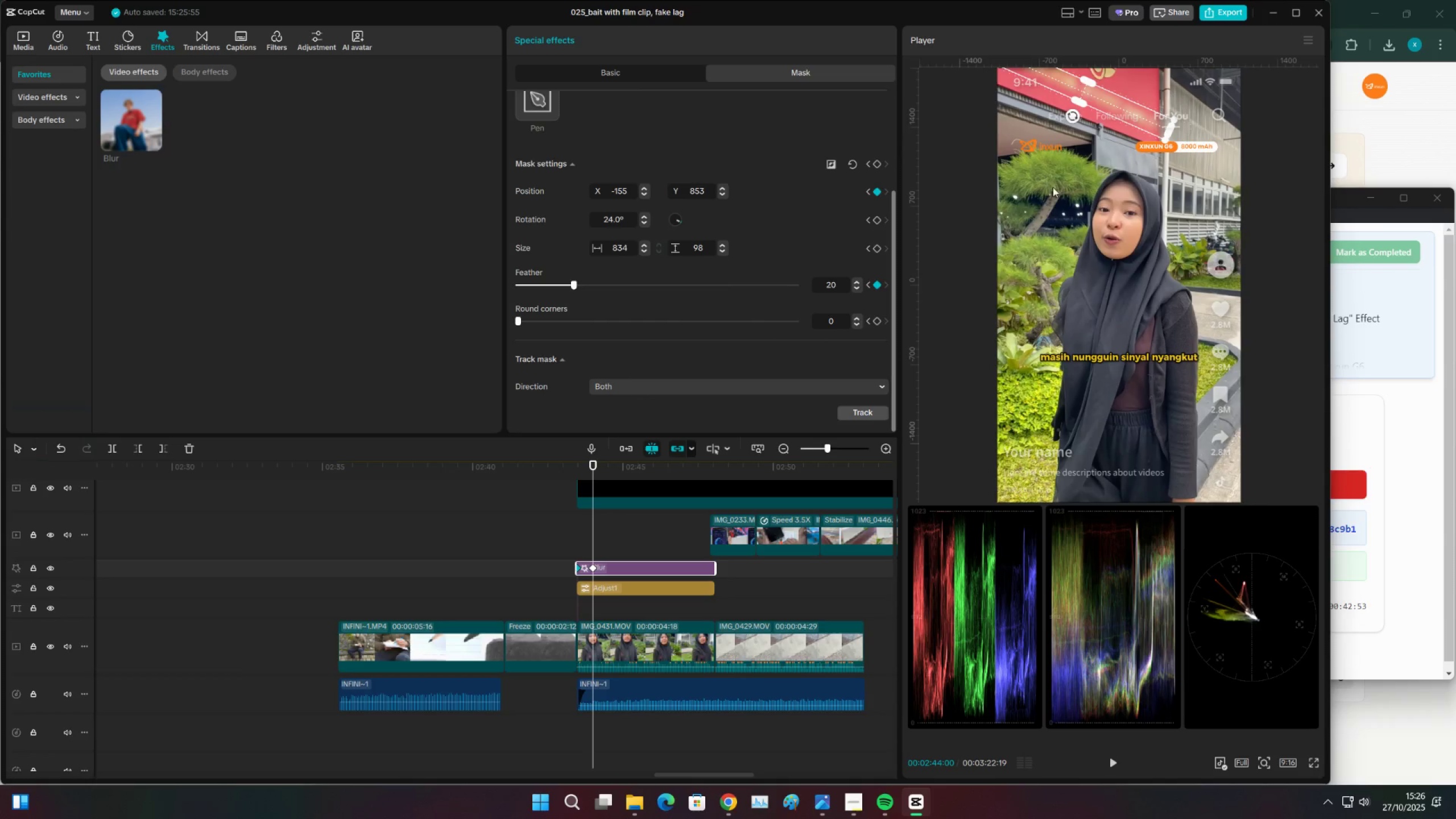 
scroll: coordinate [756, 263], scroll_direction: up, amount: 7.0
 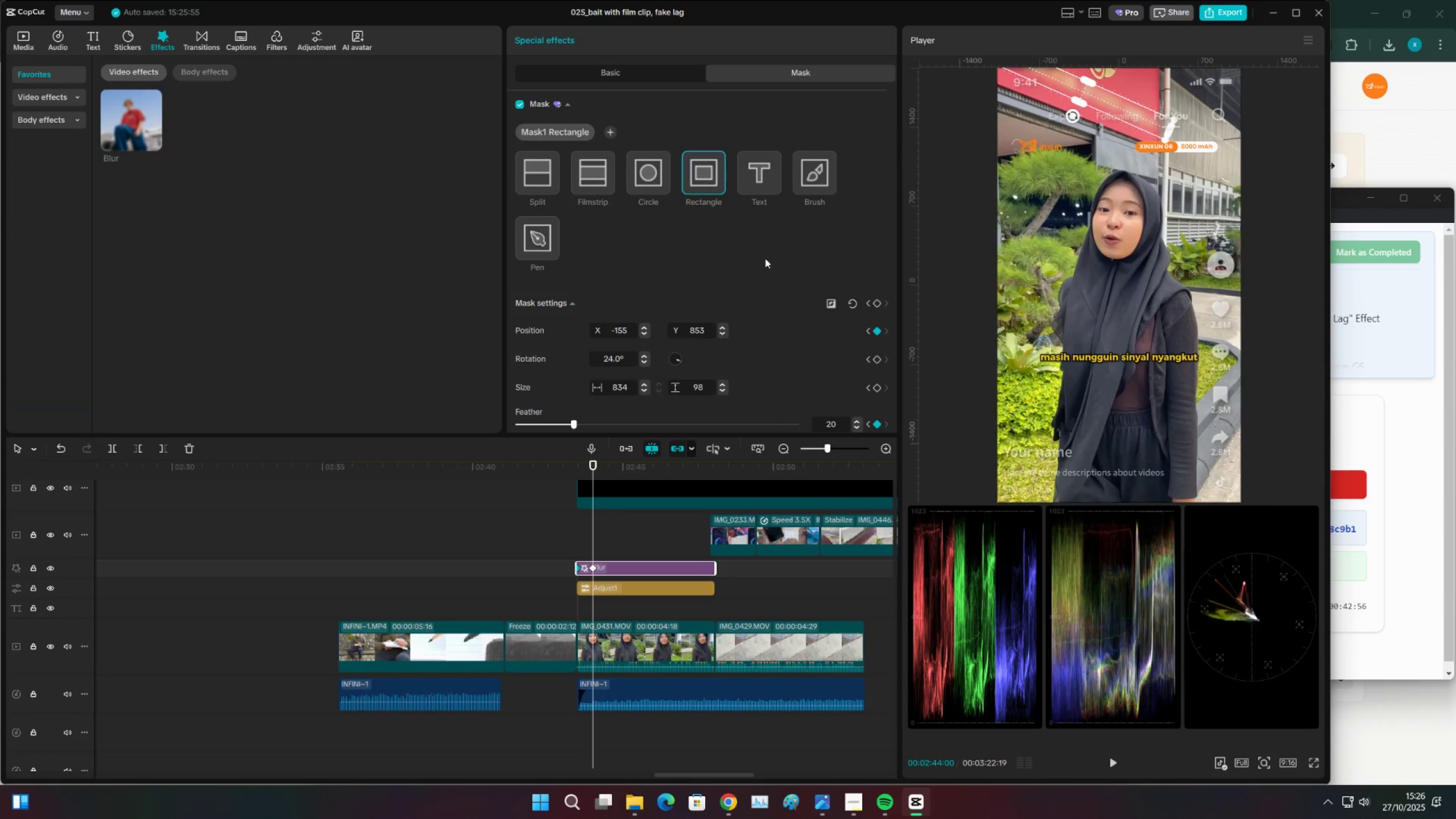 
scroll: coordinate [737, 272], scroll_direction: down, amount: 5.0
 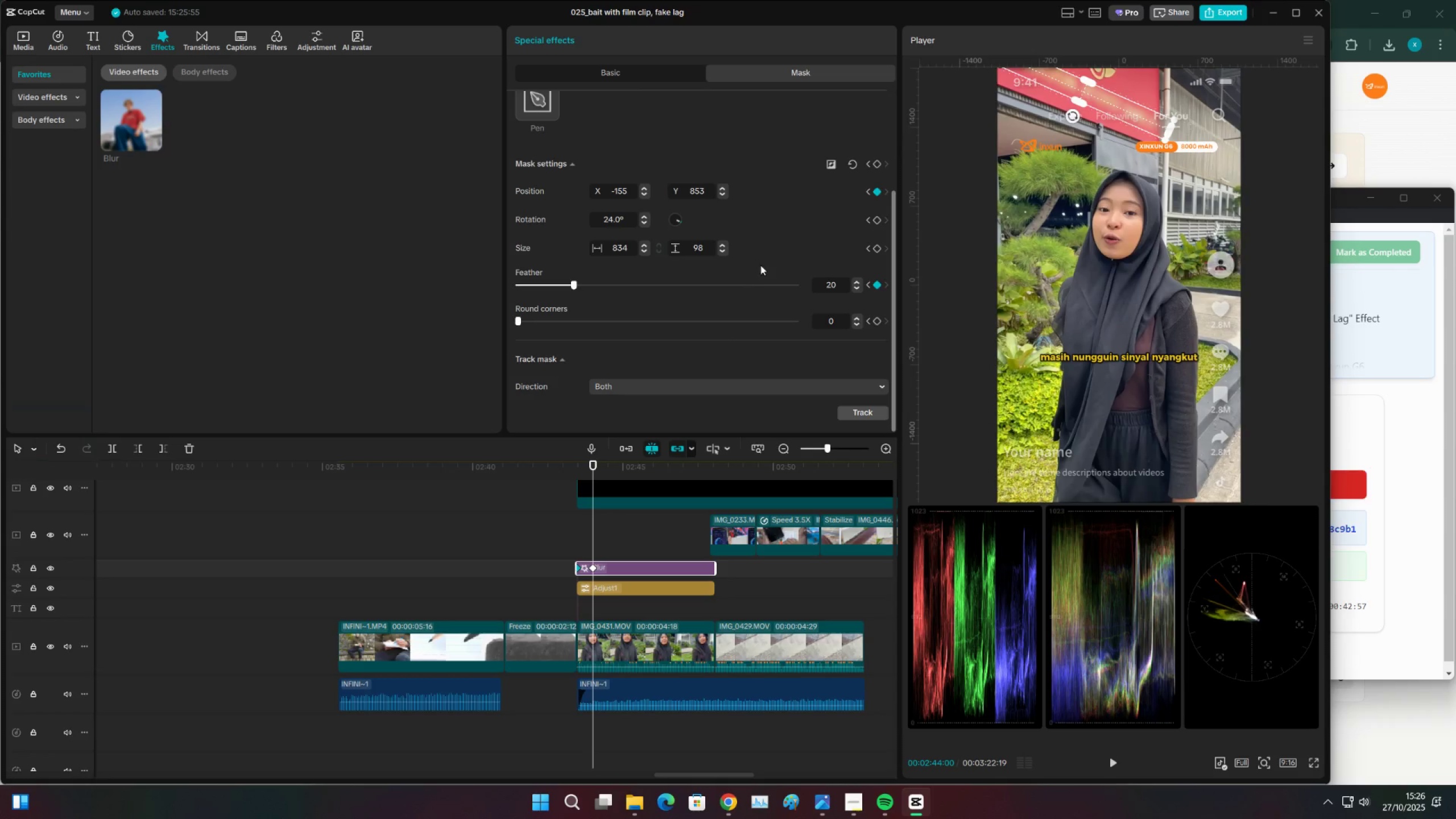 
scroll: coordinate [774, 262], scroll_direction: up, amount: 4.0
 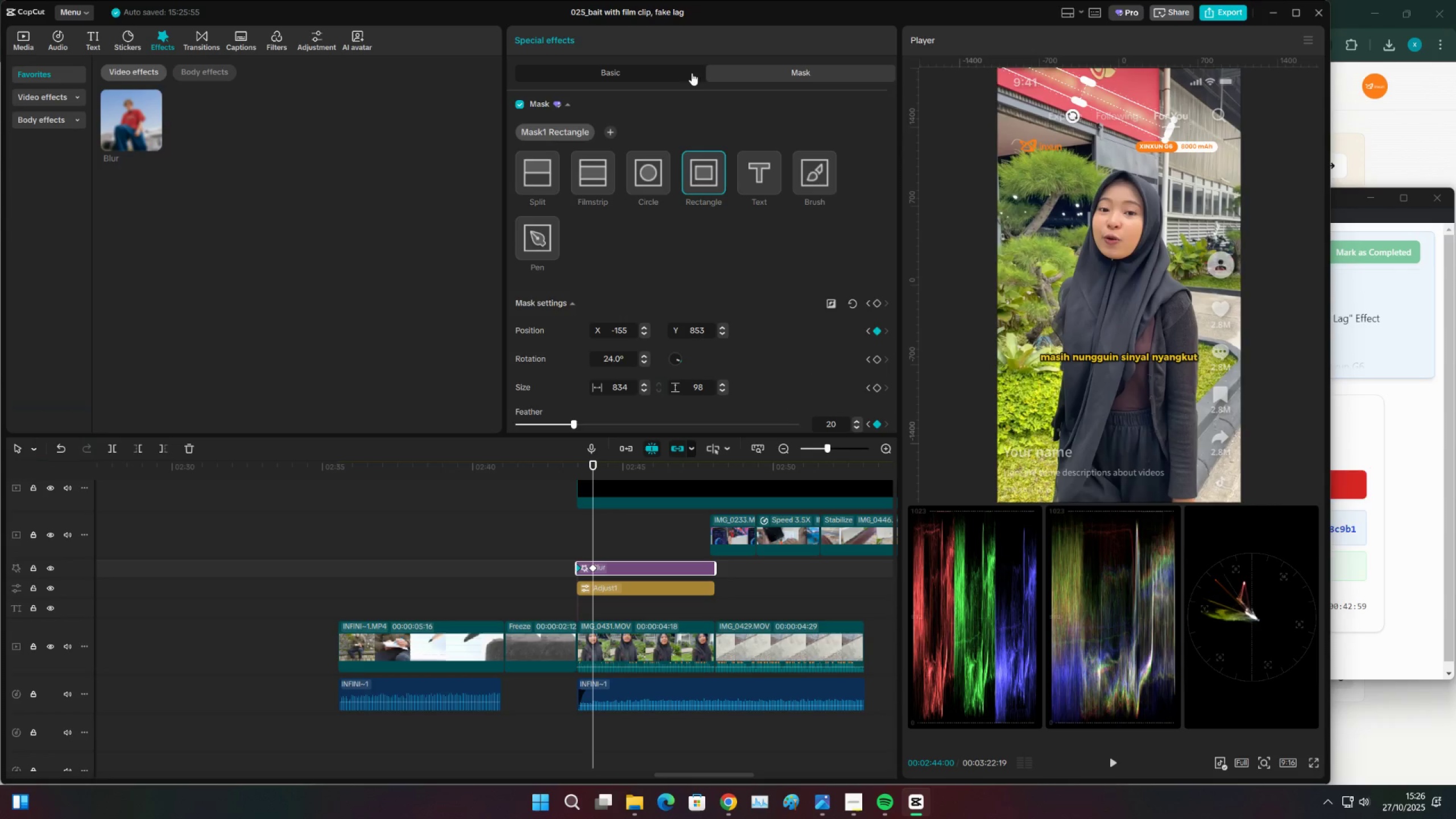 
left_click([678, 77])
 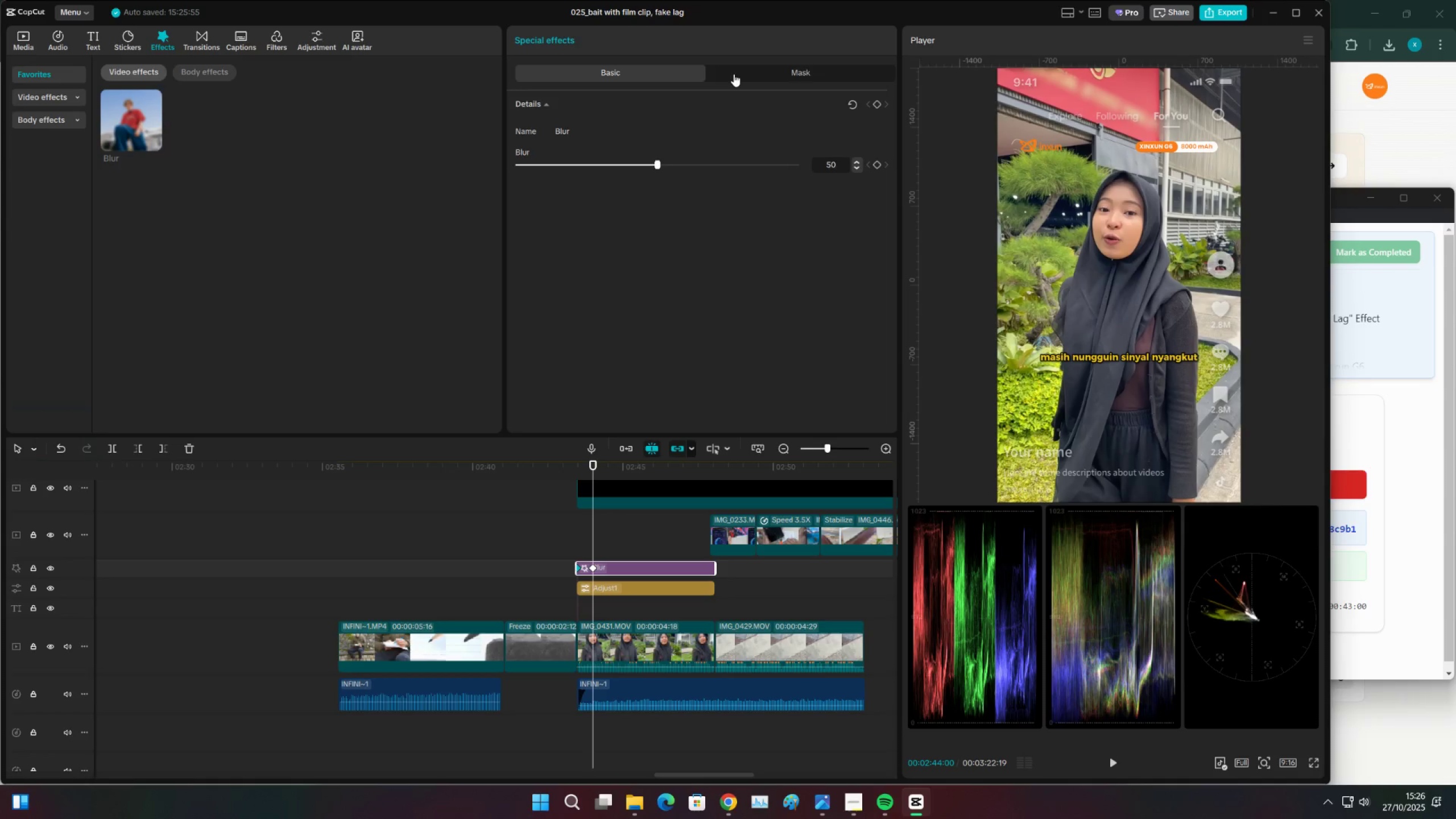 
left_click([734, 74])
 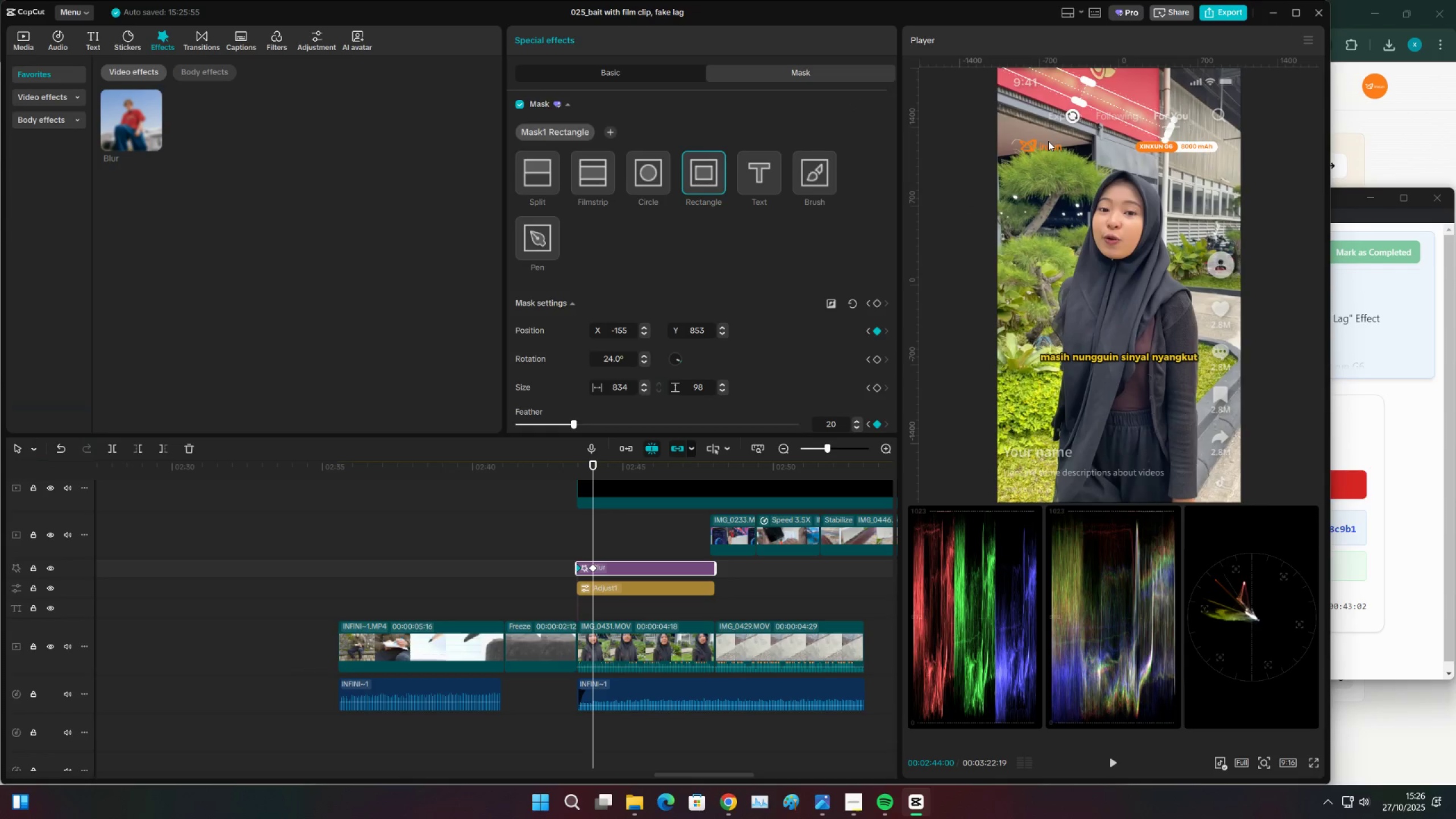 
key(ArrowRight)
 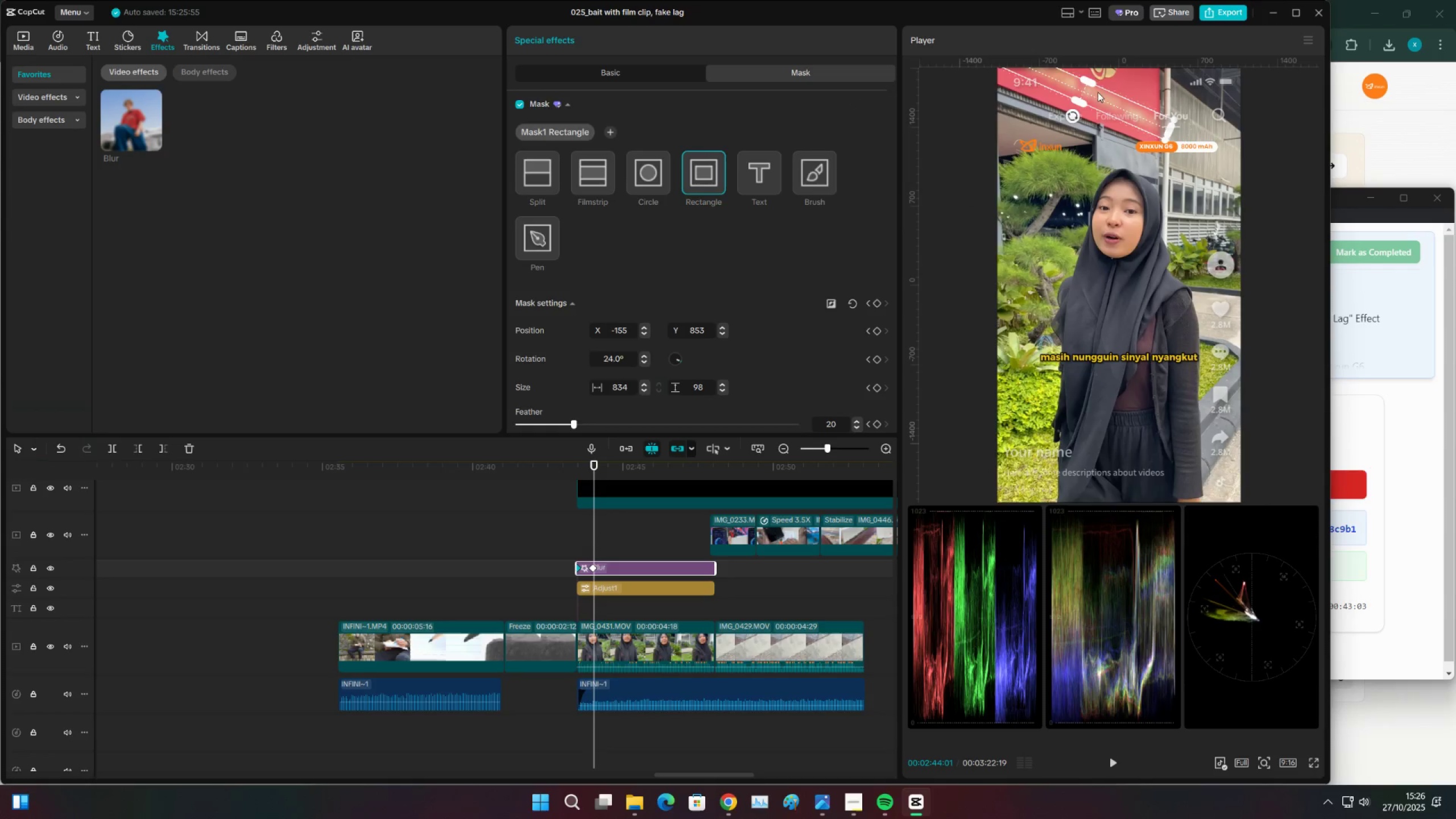 
key(ArrowRight)
 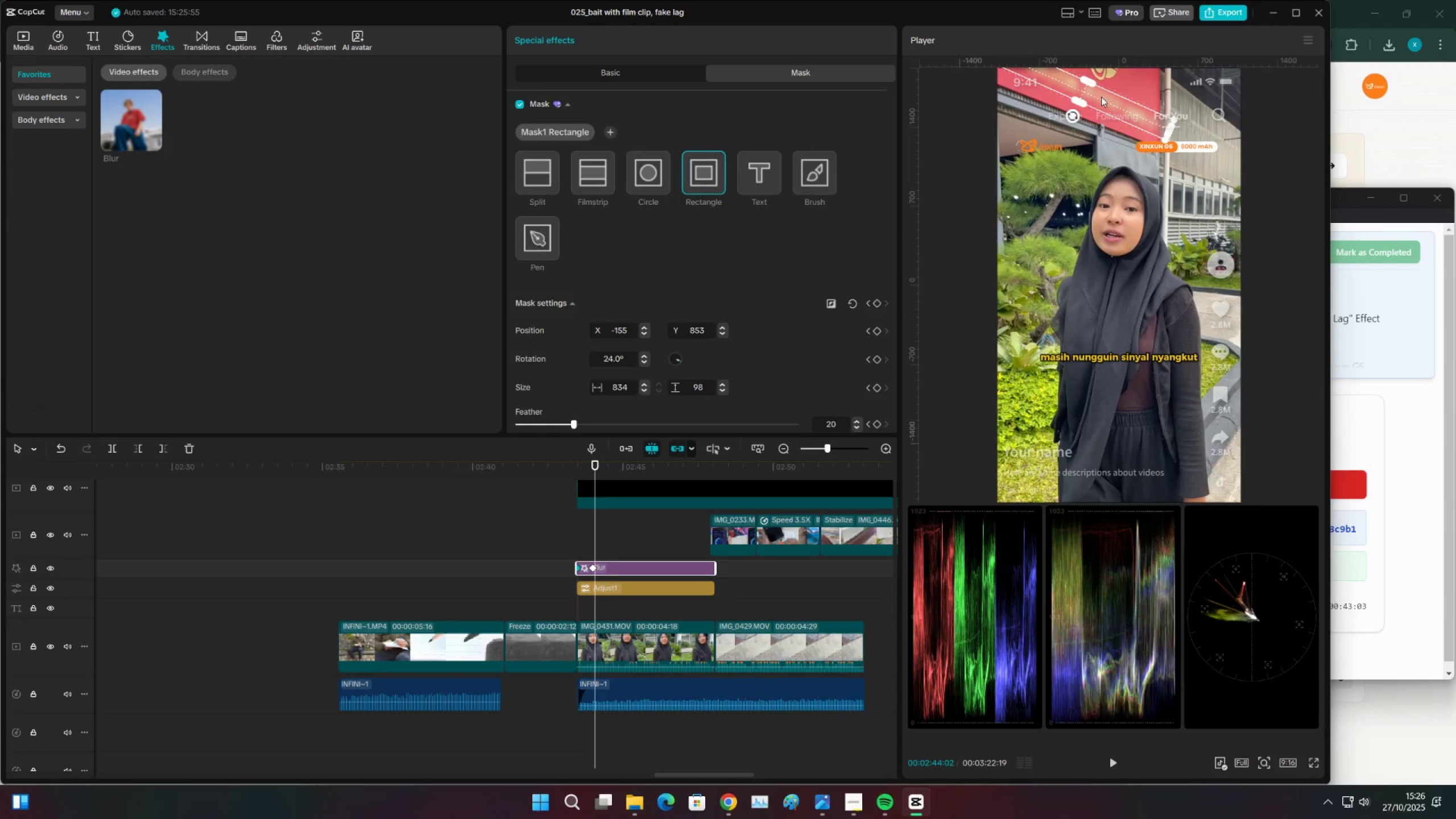 
key(ArrowRight)
 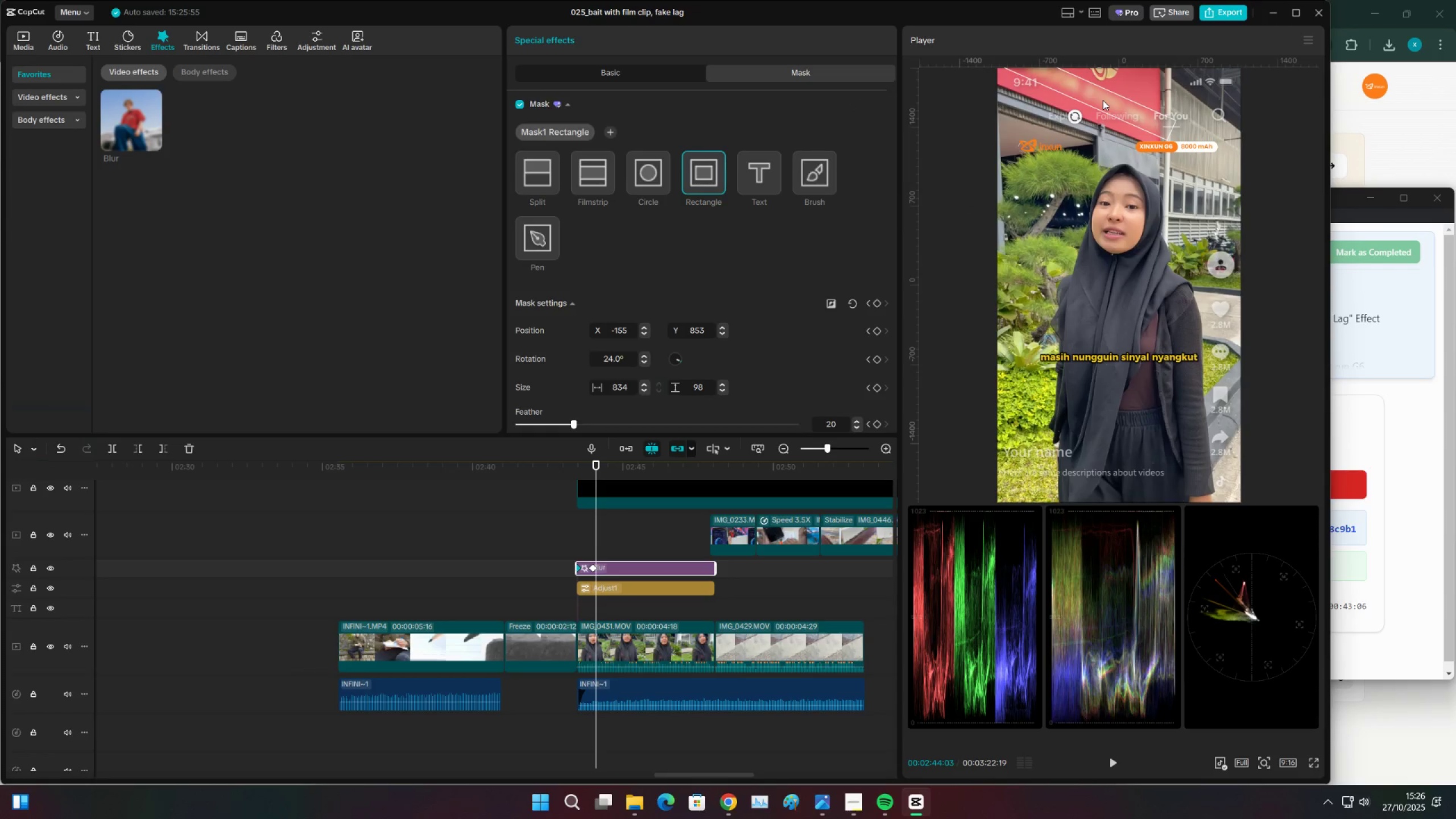 
key(ArrowRight)